 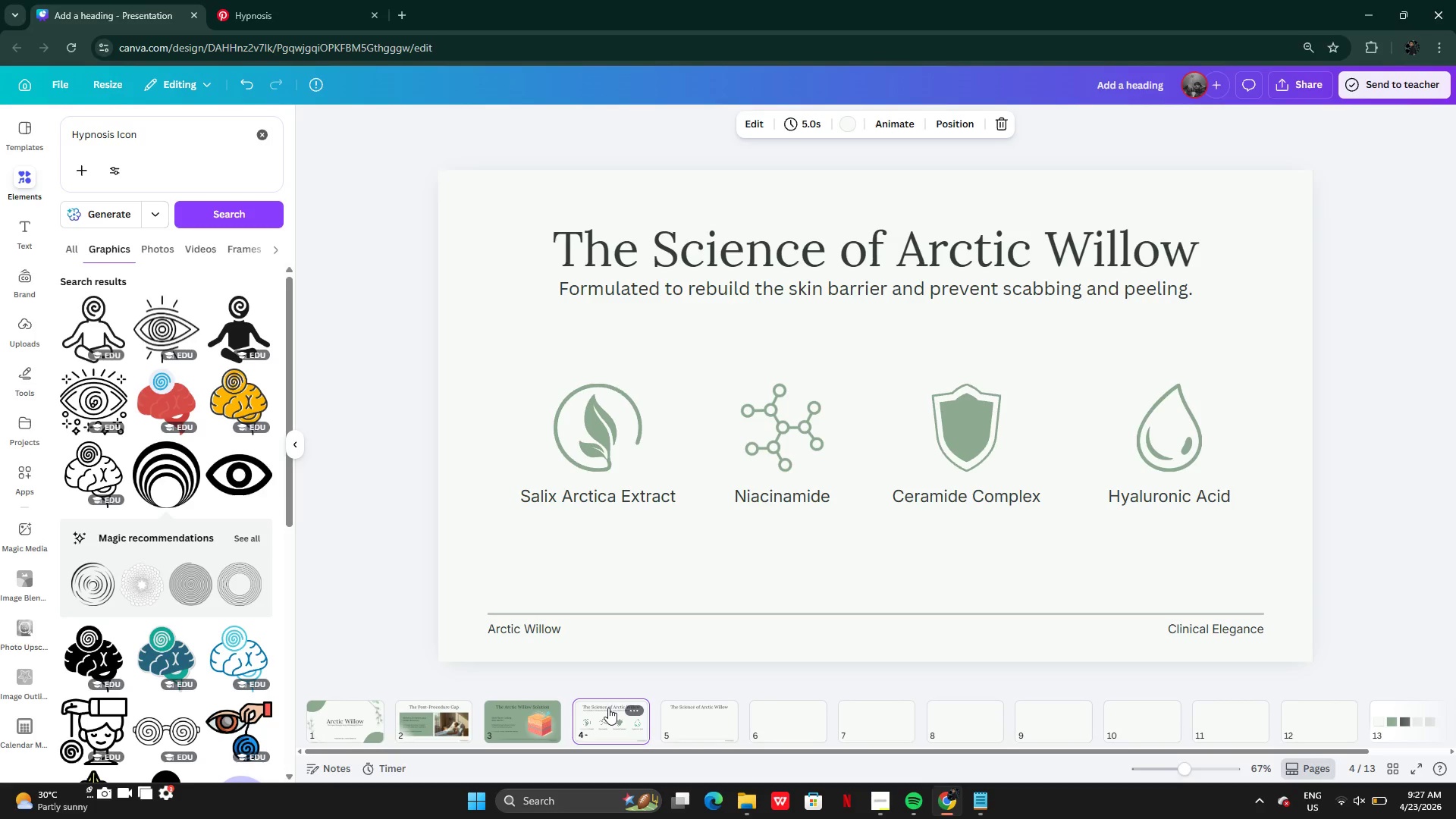 
double_click([1191, 434])
 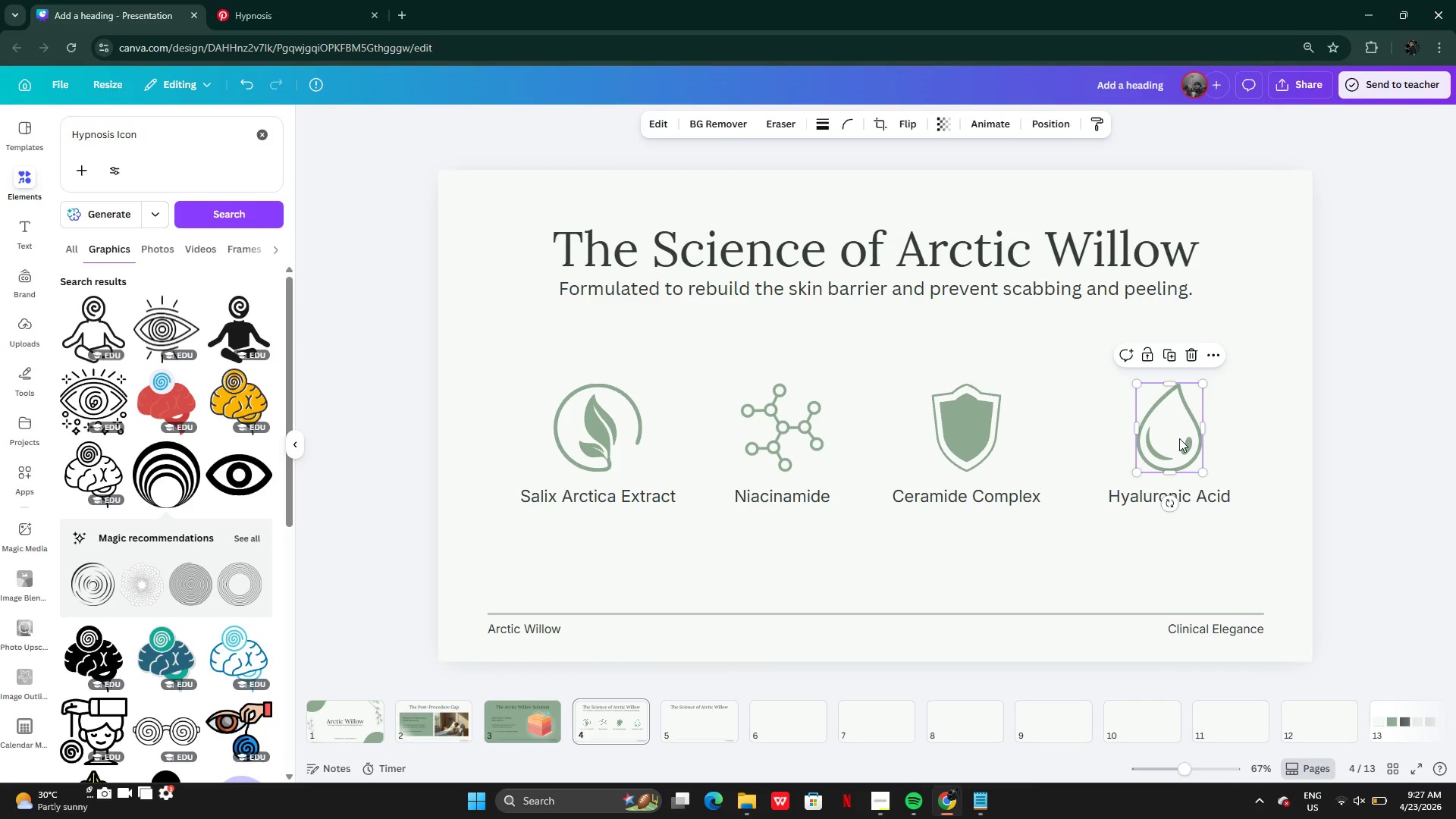 
left_click_drag(start_coordinate=[1179, 438], to_coordinate=[1156, 441])
 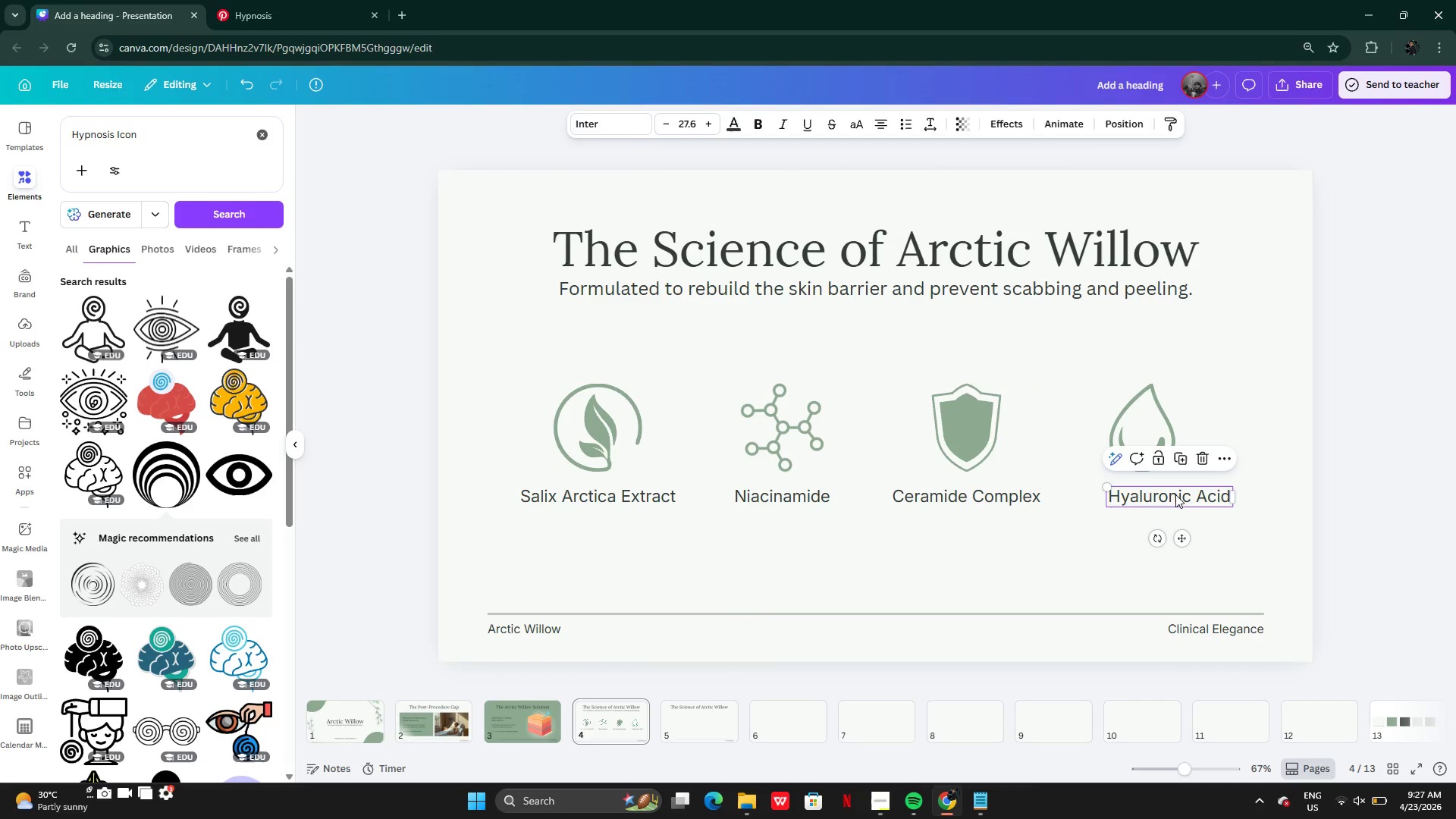 
left_click_drag(start_coordinate=[1181, 494], to_coordinate=[1146, 494])
 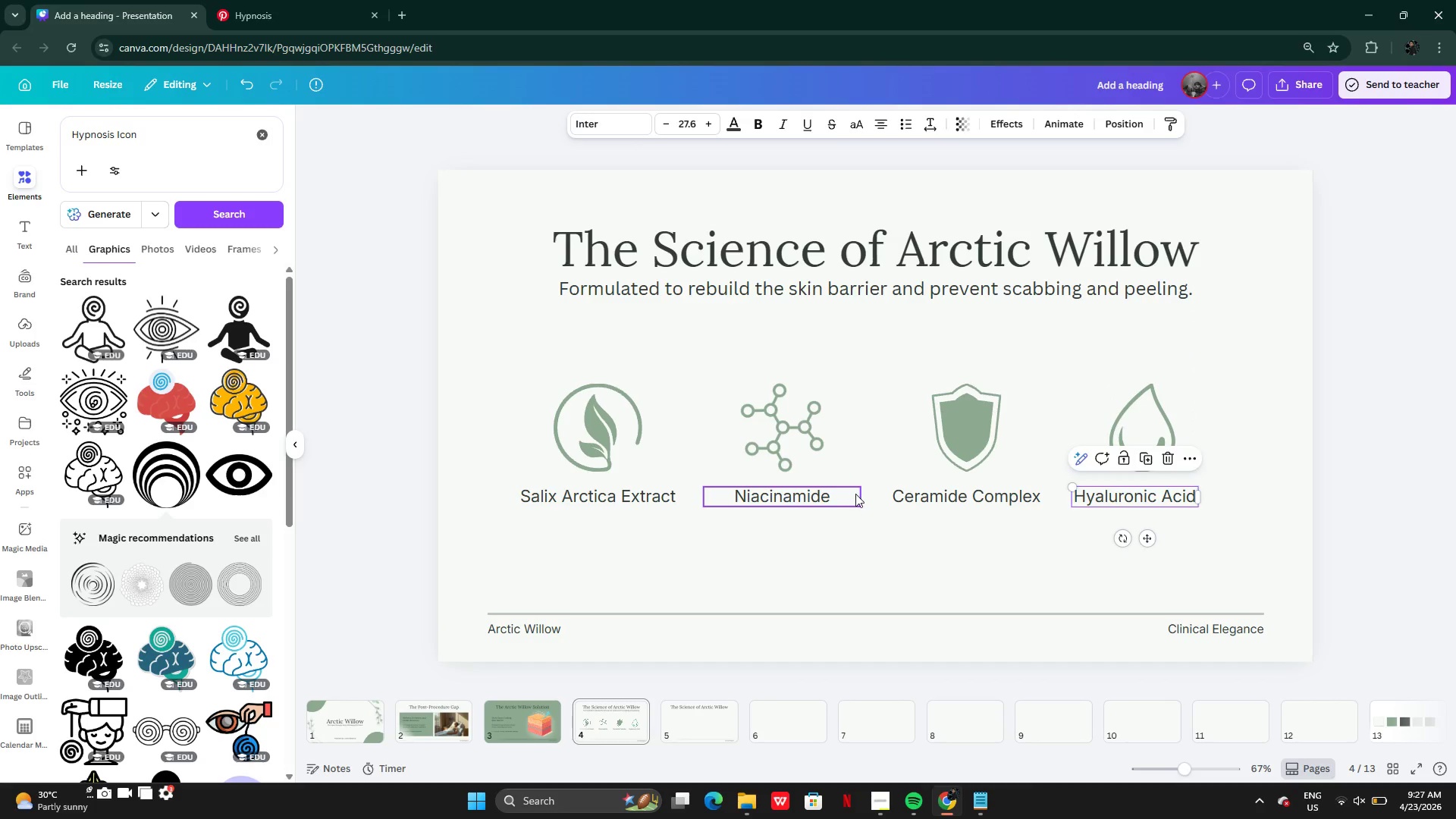 
left_click([855, 494])
 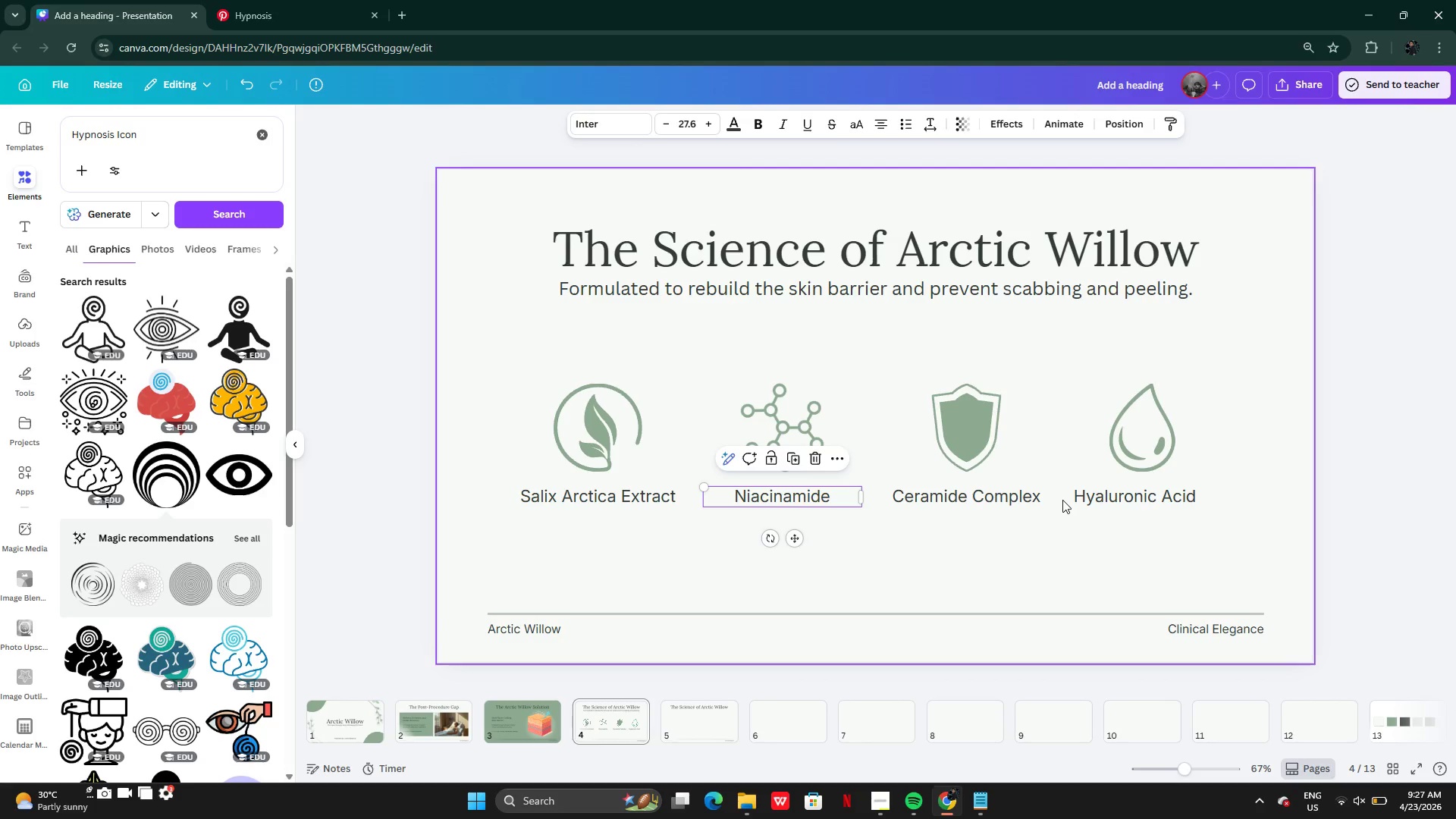 
left_click([1018, 498])
 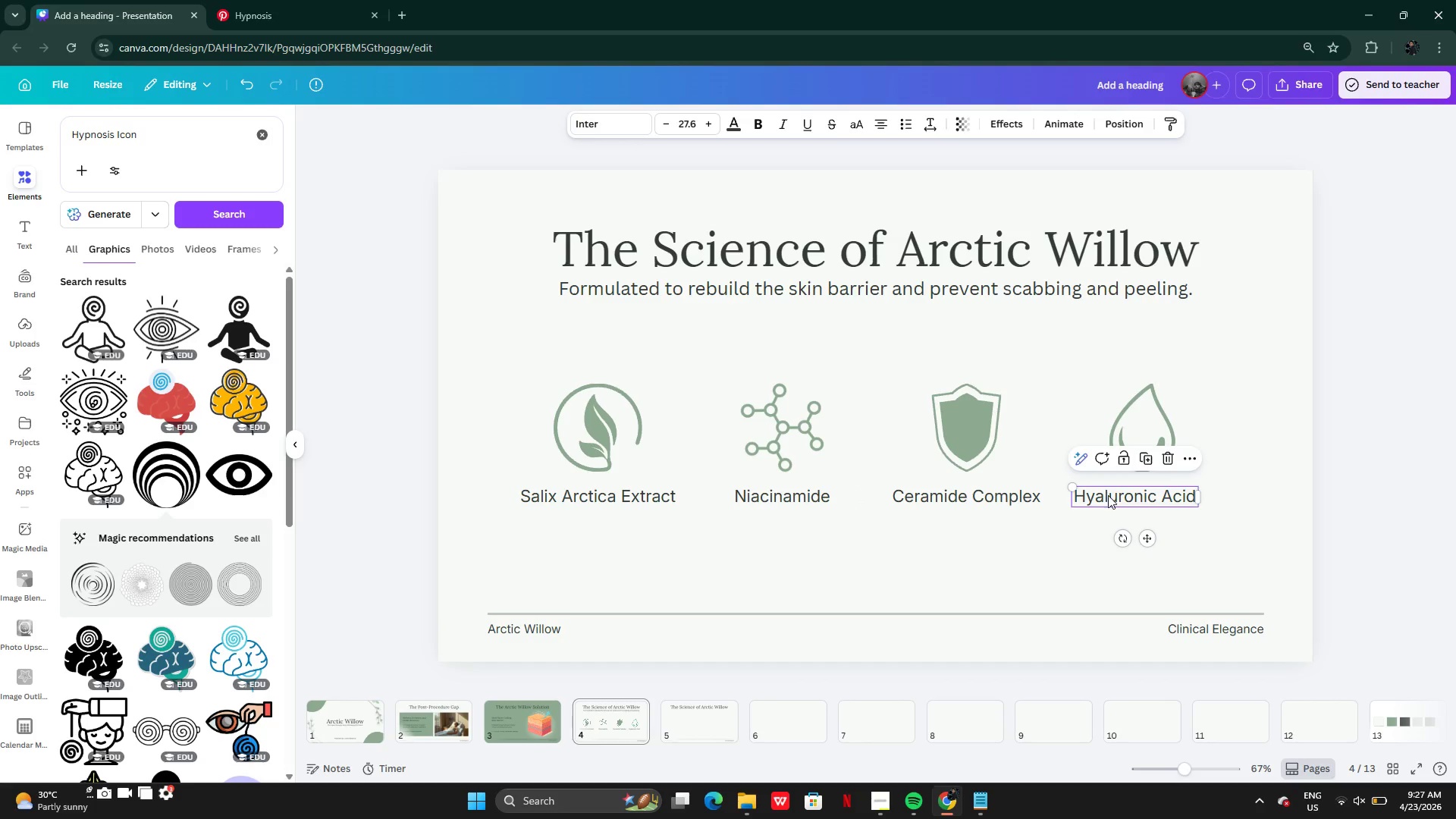 
left_click_drag(start_coordinate=[1109, 494], to_coordinate=[1136, 494])
 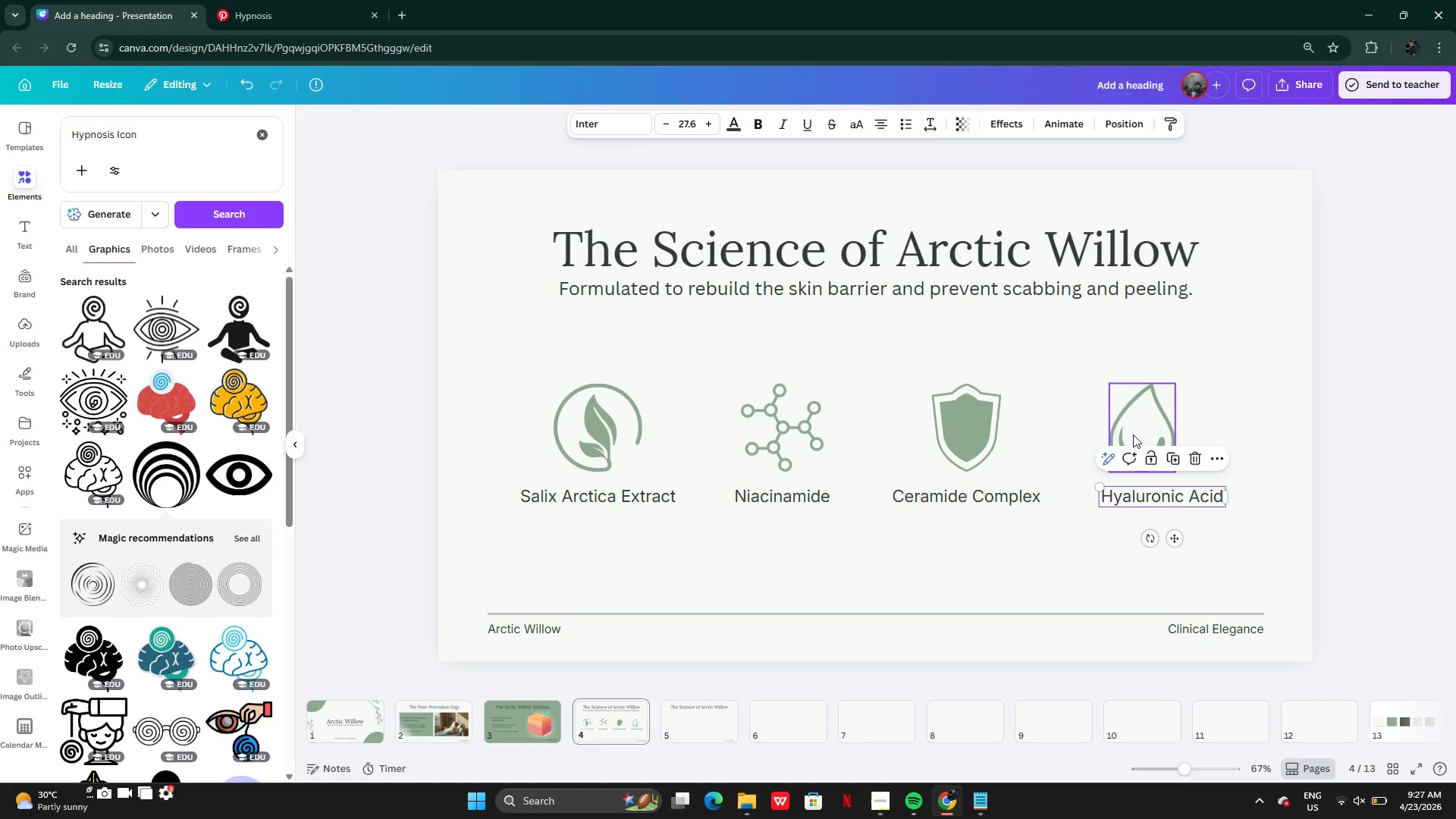 
left_click([1133, 432])
 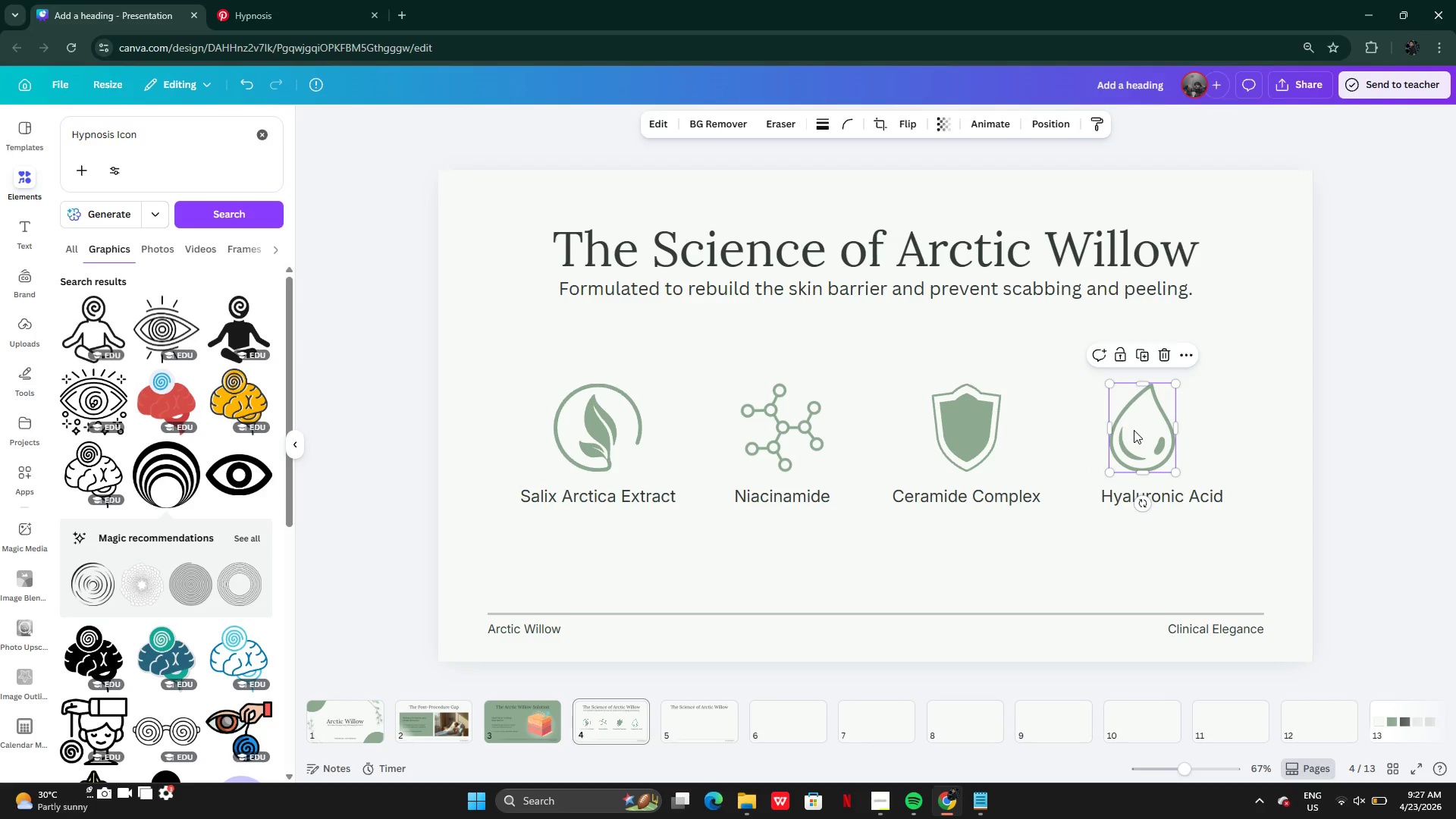 
left_click_drag(start_coordinate=[1134, 430], to_coordinate=[1144, 432])
 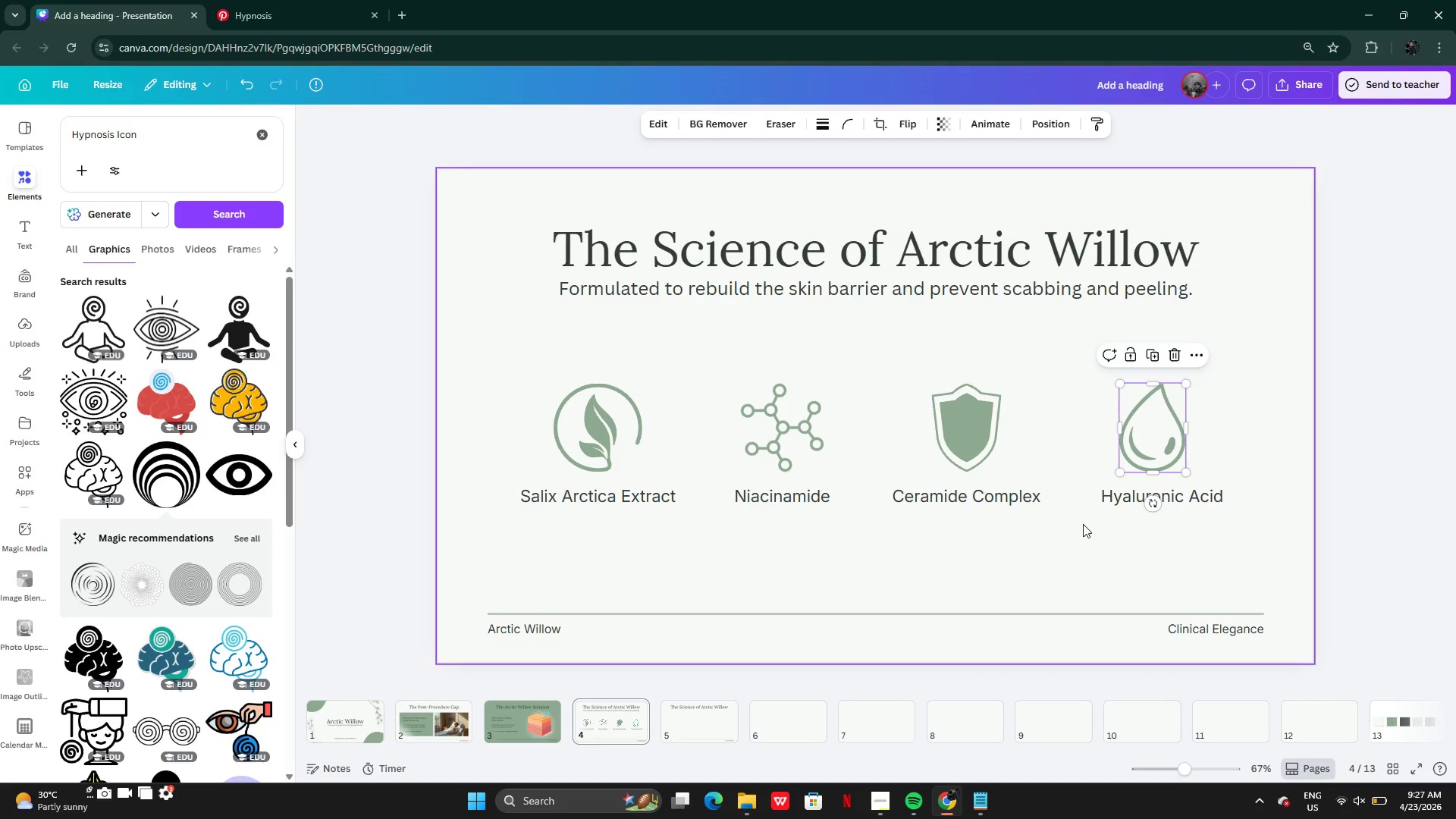 
left_click([1083, 524])
 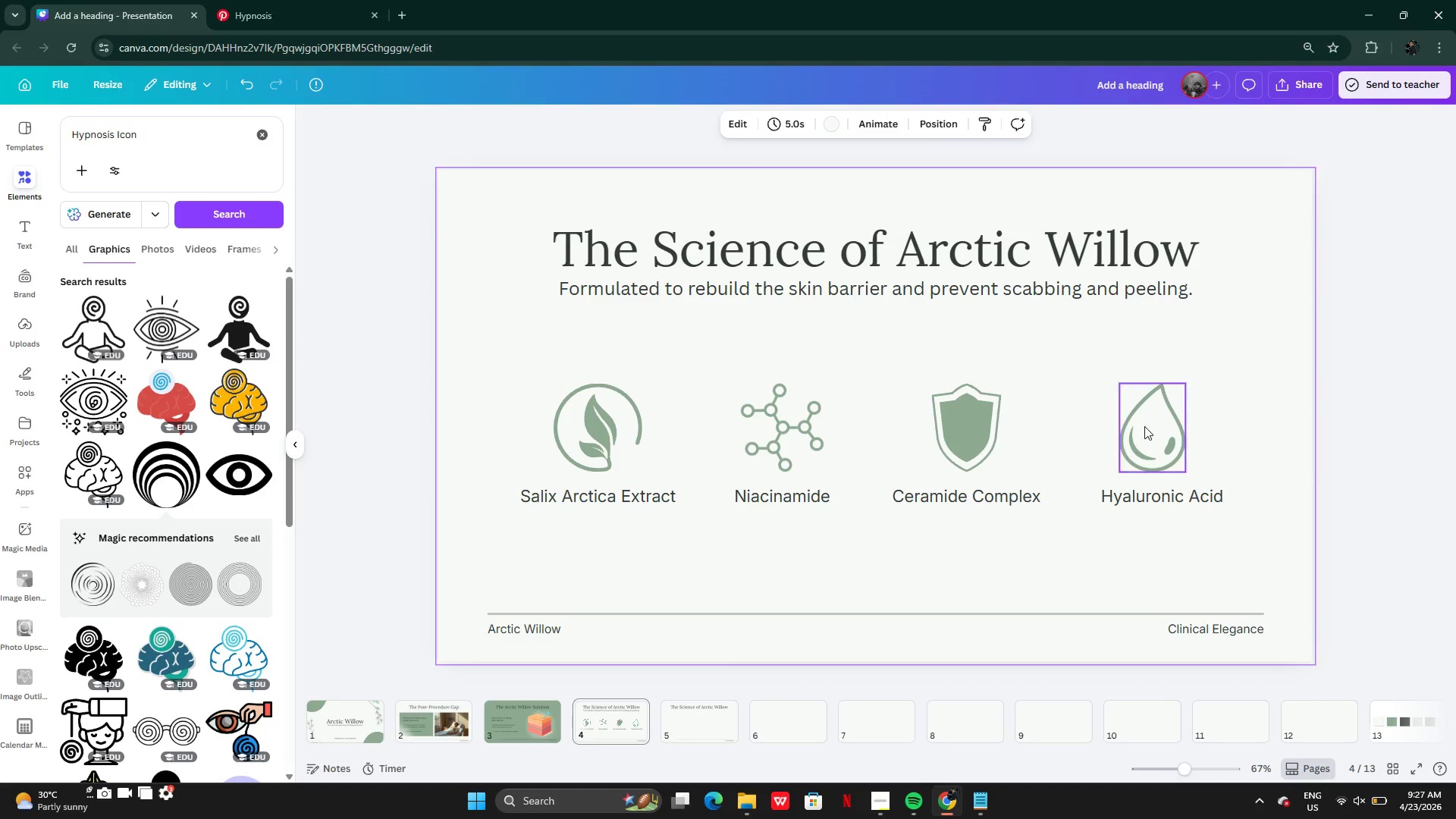 
left_click([1155, 419])
 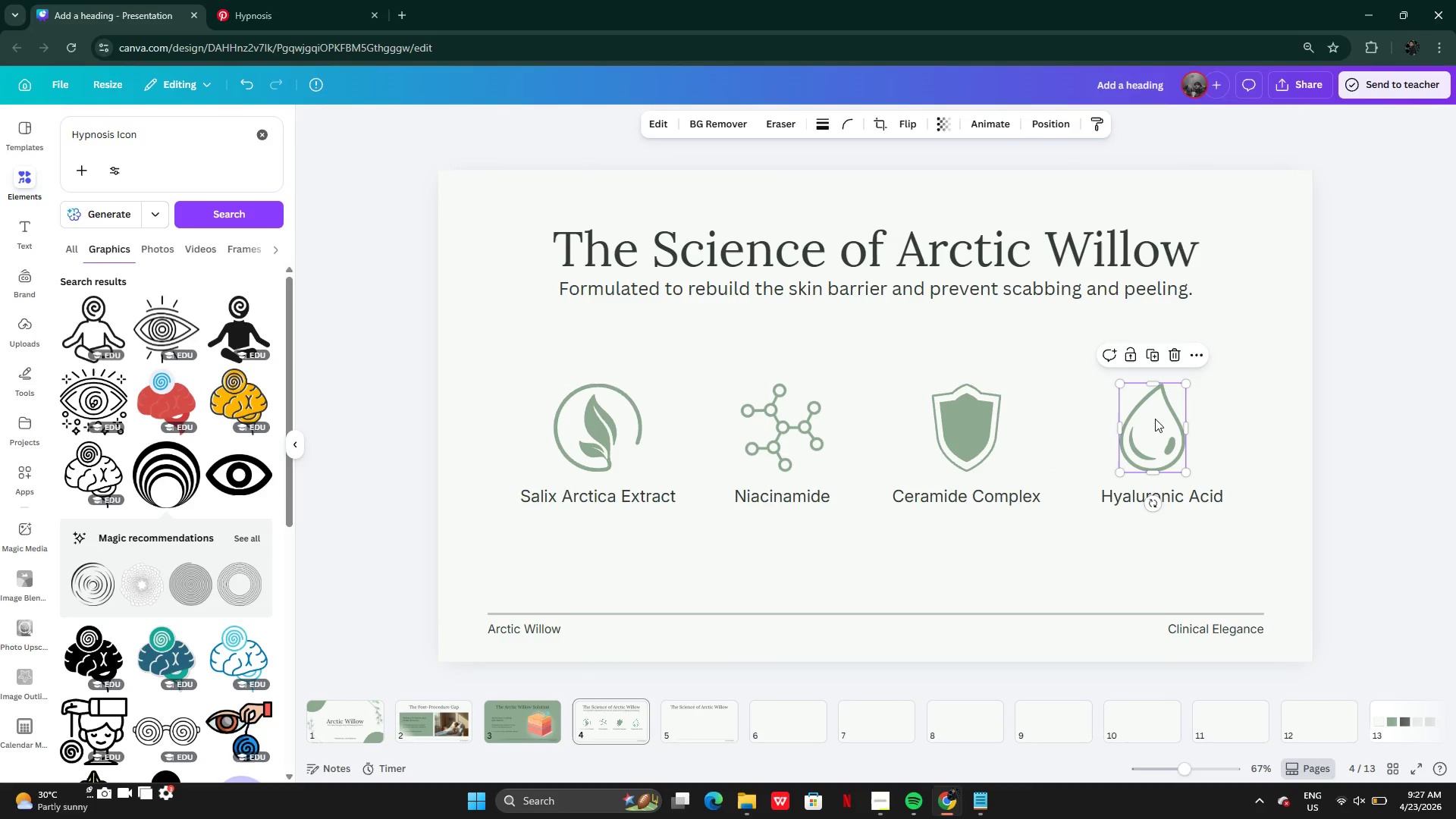 
left_click_drag(start_coordinate=[1155, 419], to_coordinate=[1163, 422])
 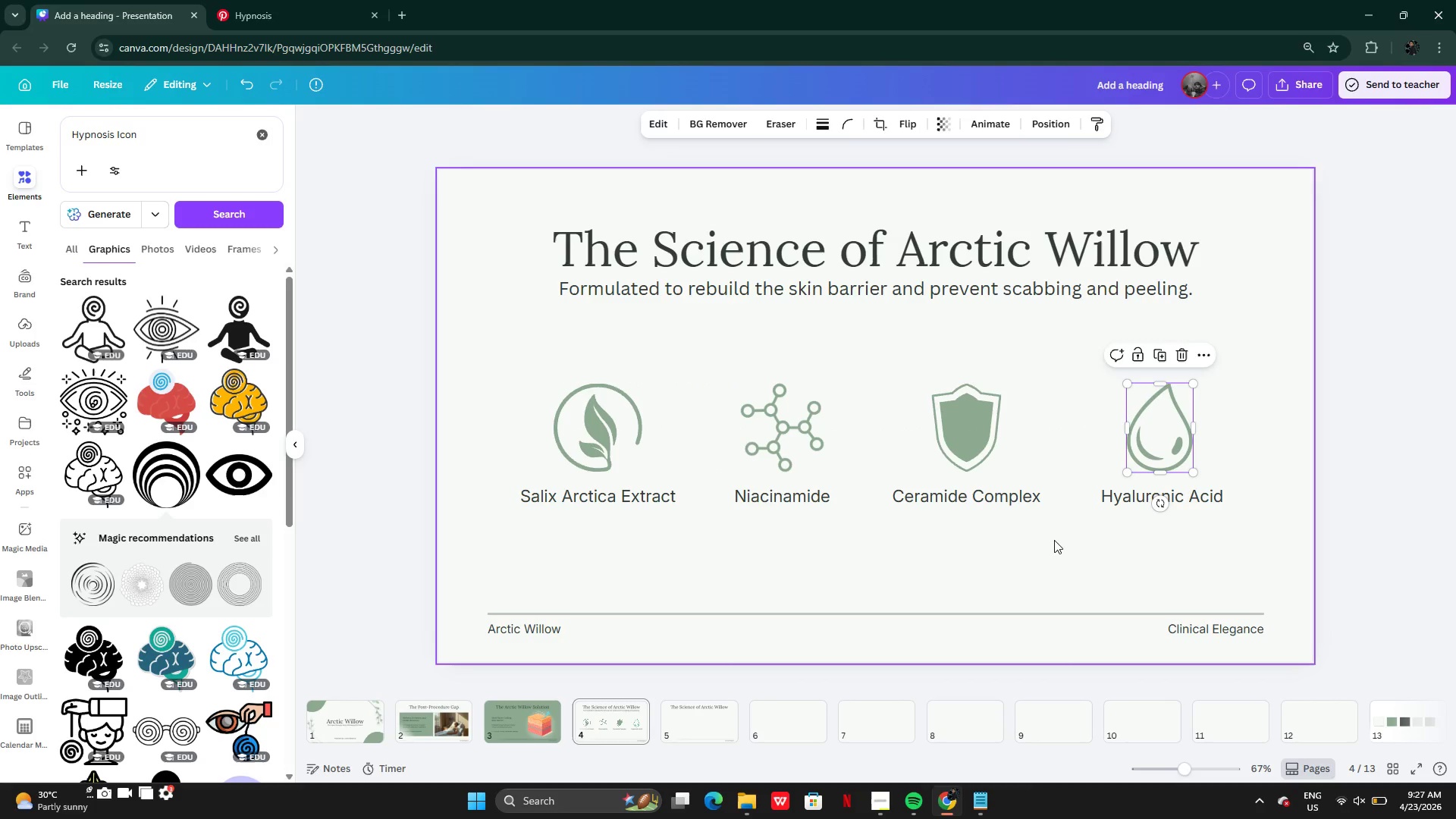 
left_click([1054, 540])
 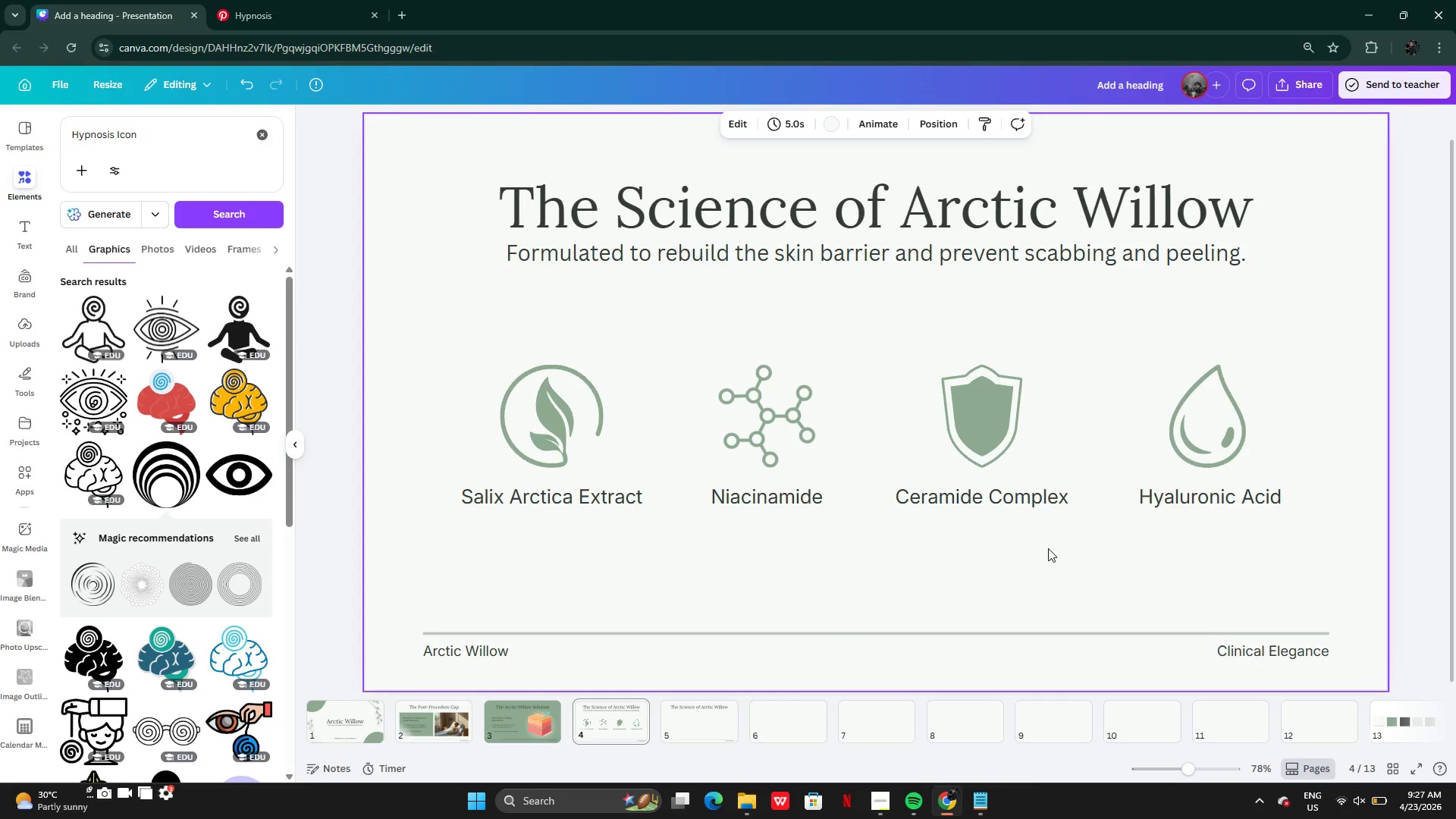 
wait(8.44)
 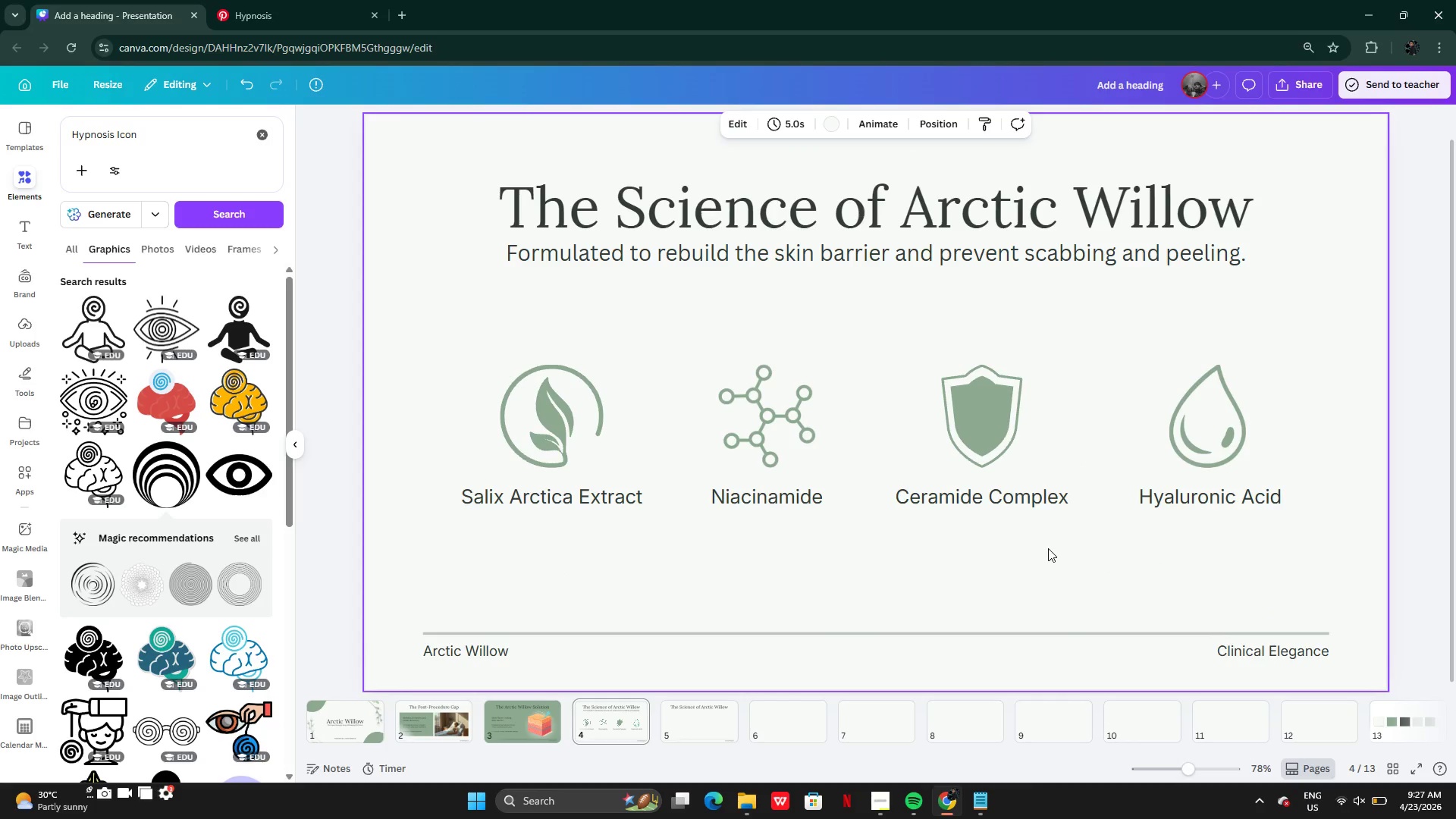 
left_click([20, 274])
 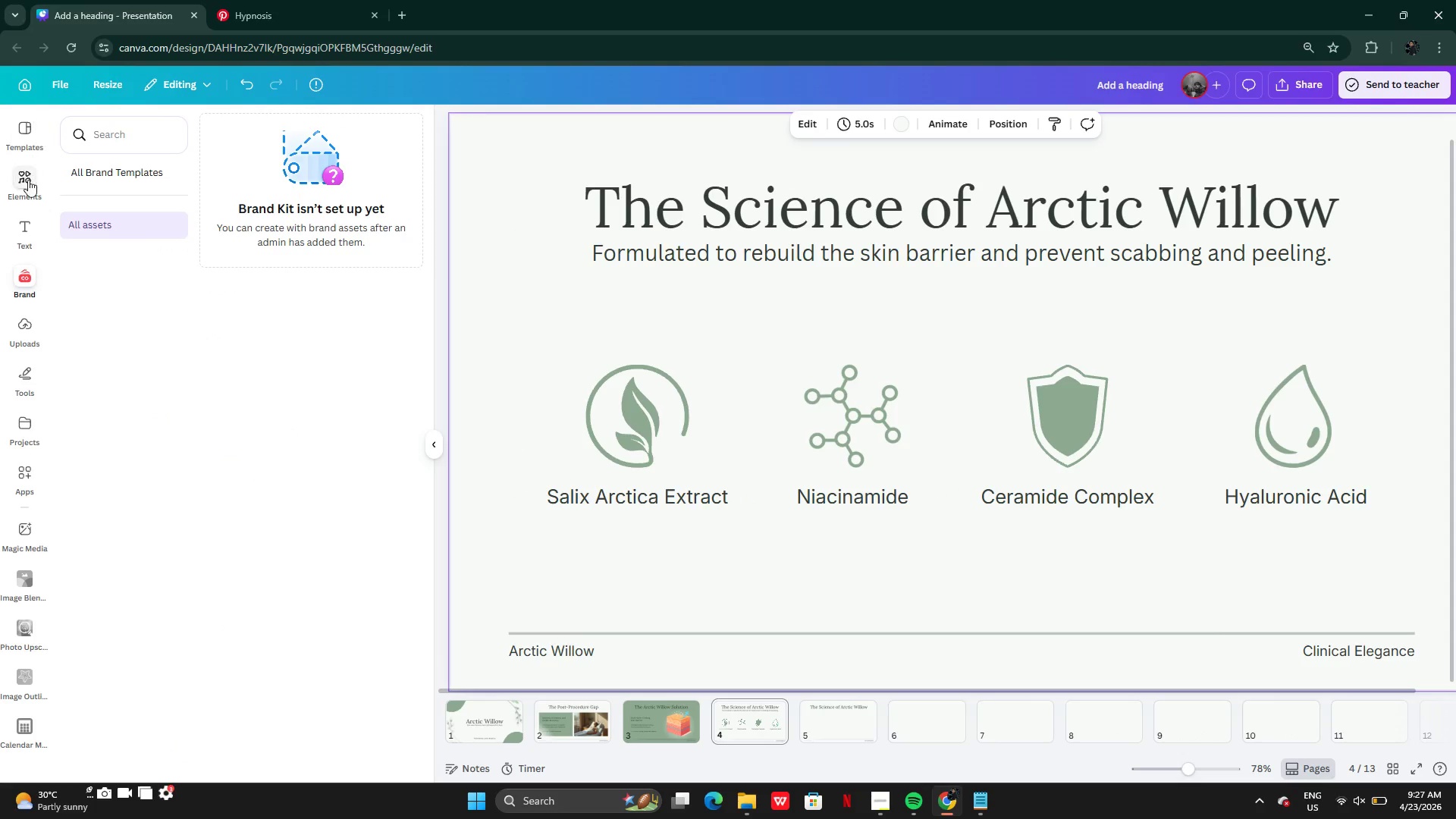 
left_click([24, 191])
 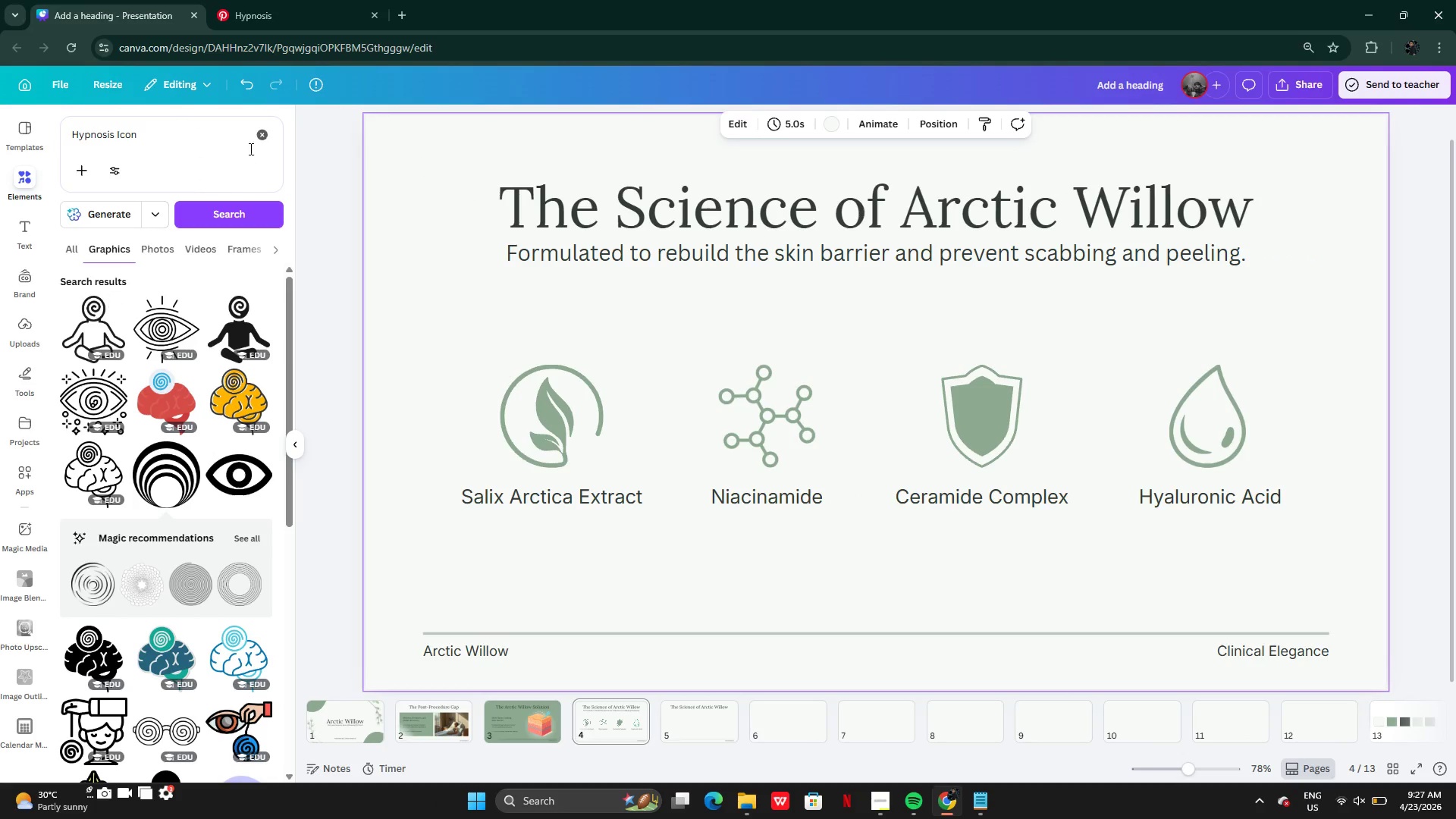 
left_click([261, 130])
 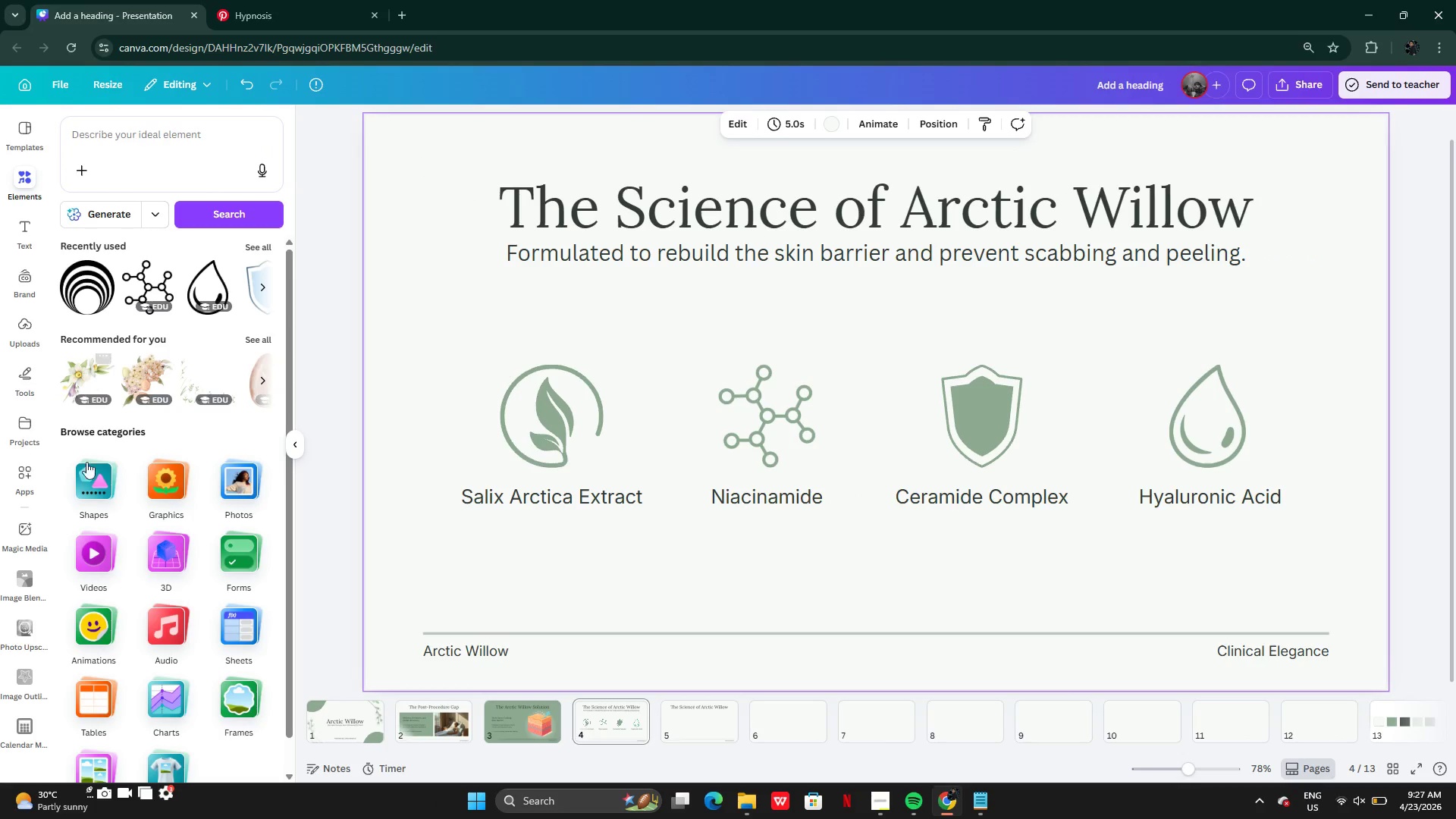 
left_click([82, 482])
 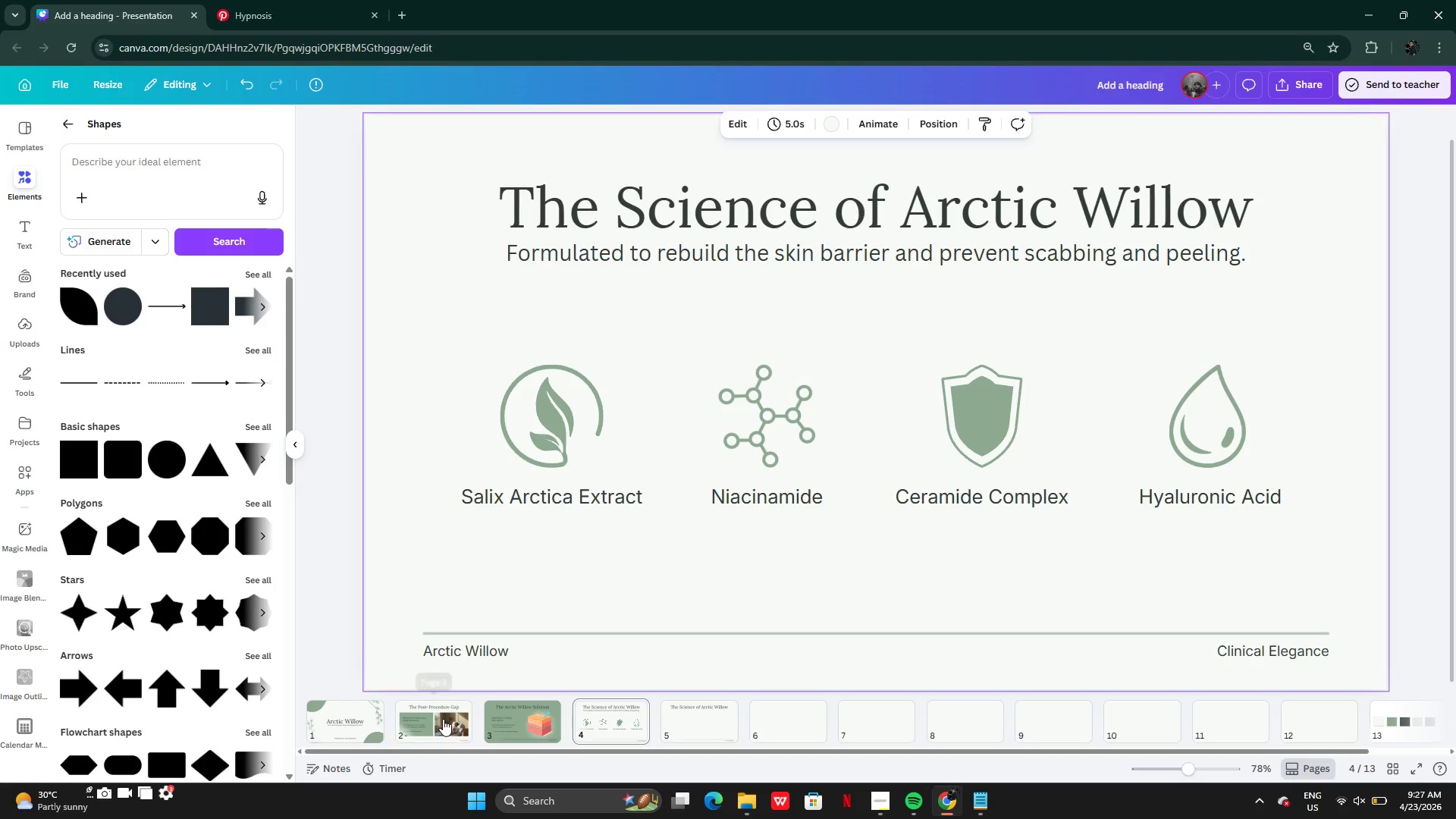 
mouse_move([588, 714])
 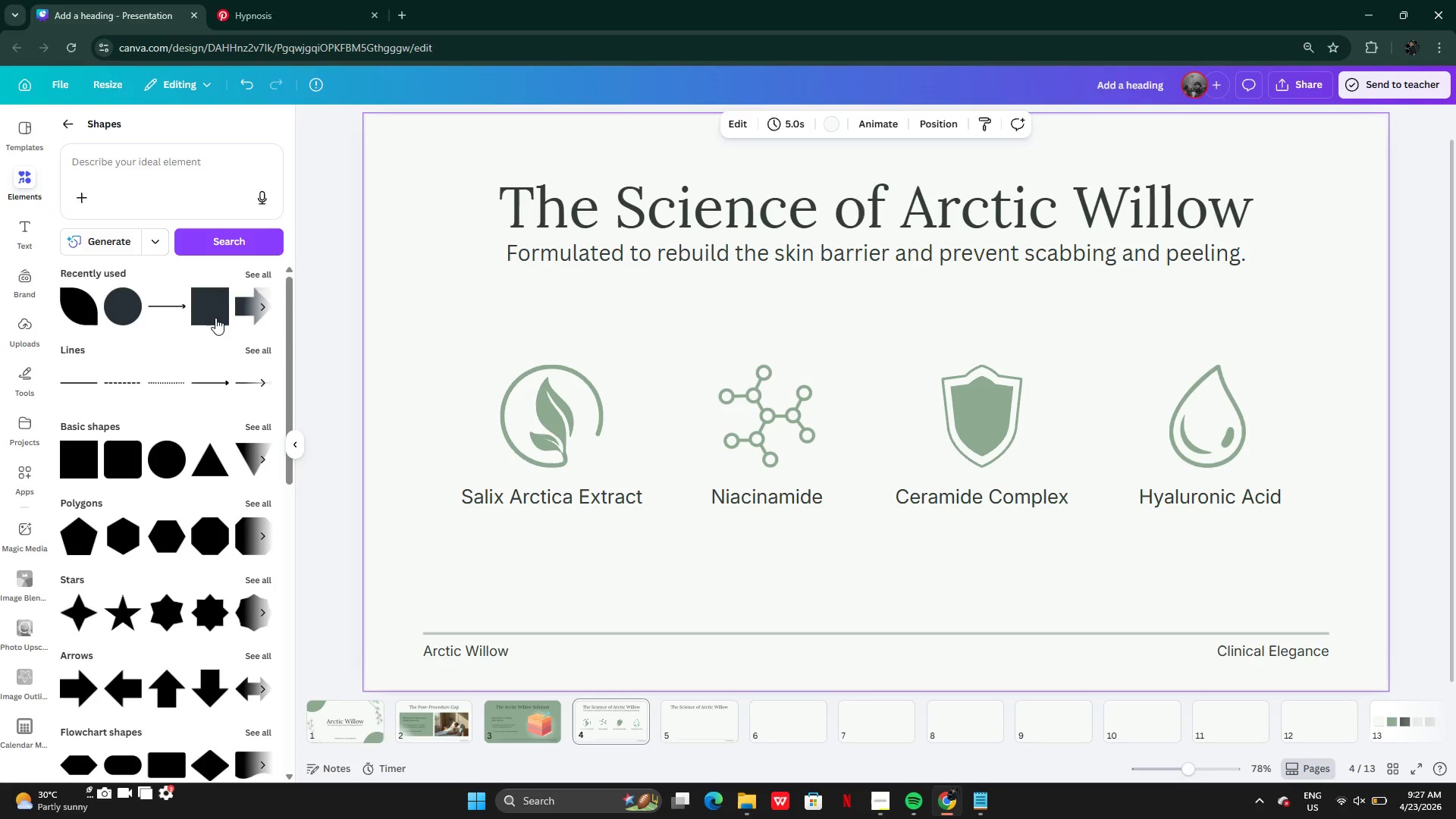 
left_click([212, 318])
 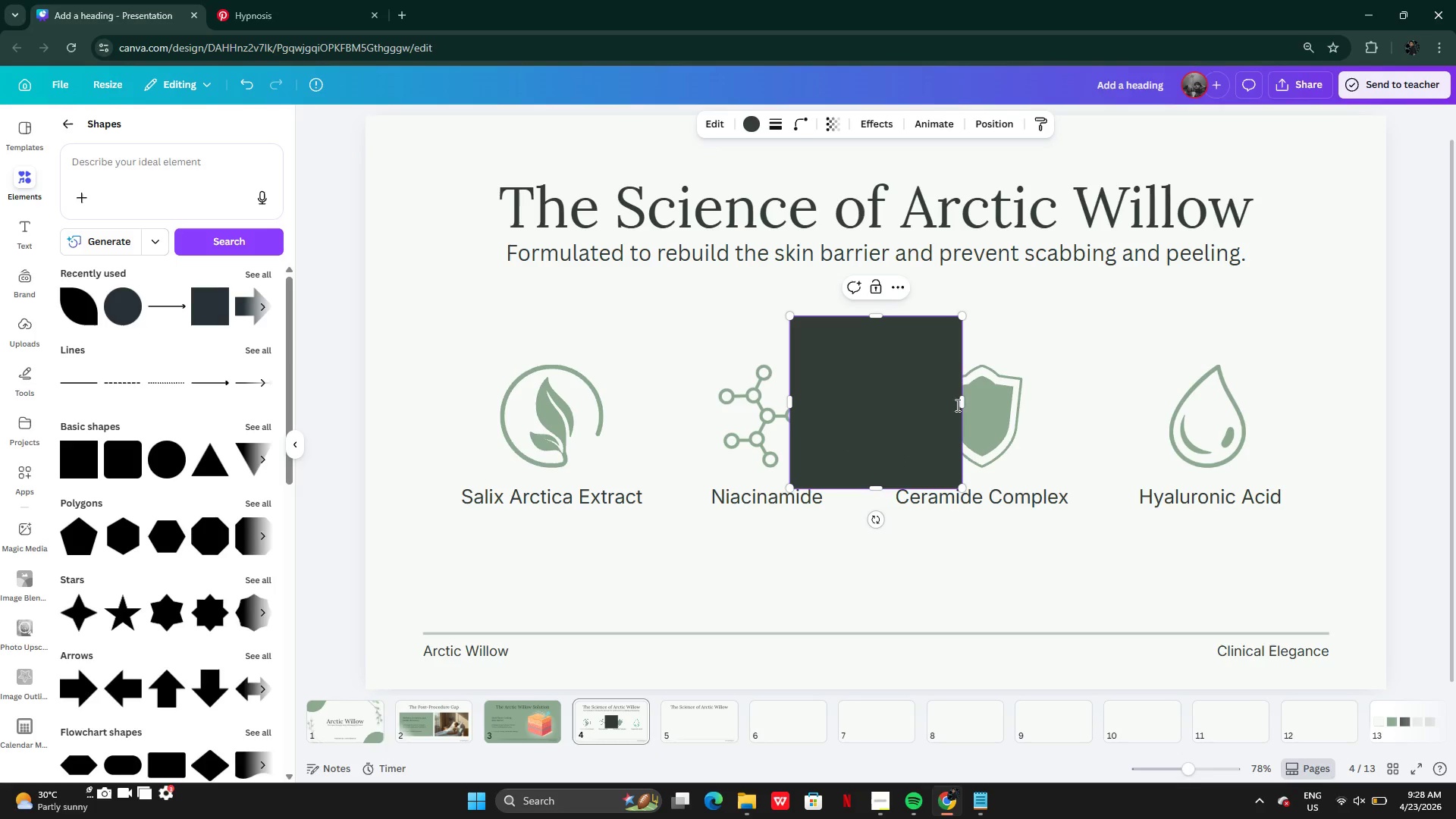 
left_click_drag(start_coordinate=[960, 404], to_coordinate=[789, 397])
 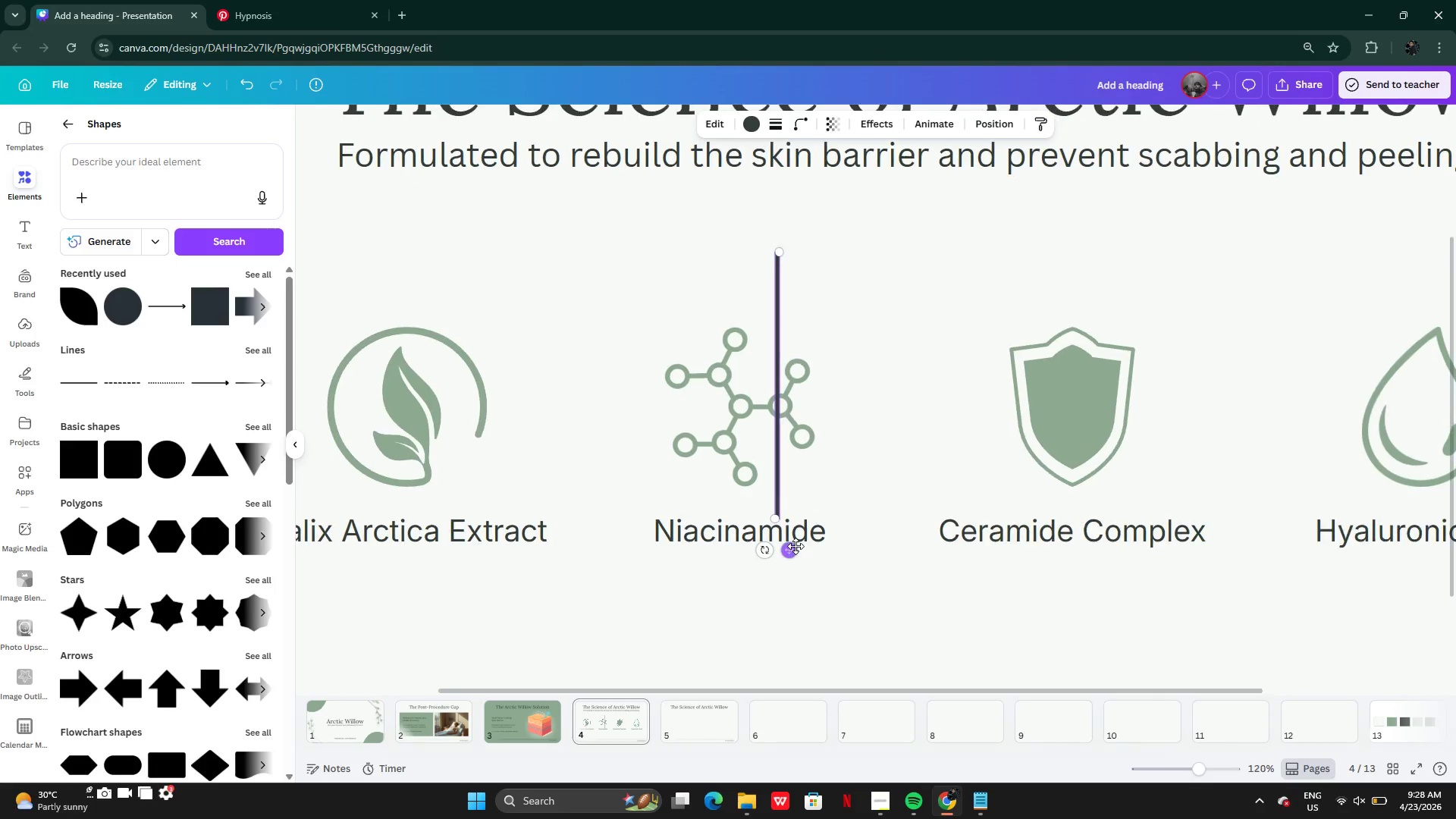 
left_click_drag(start_coordinate=[790, 548], to_coordinate=[617, 617])
 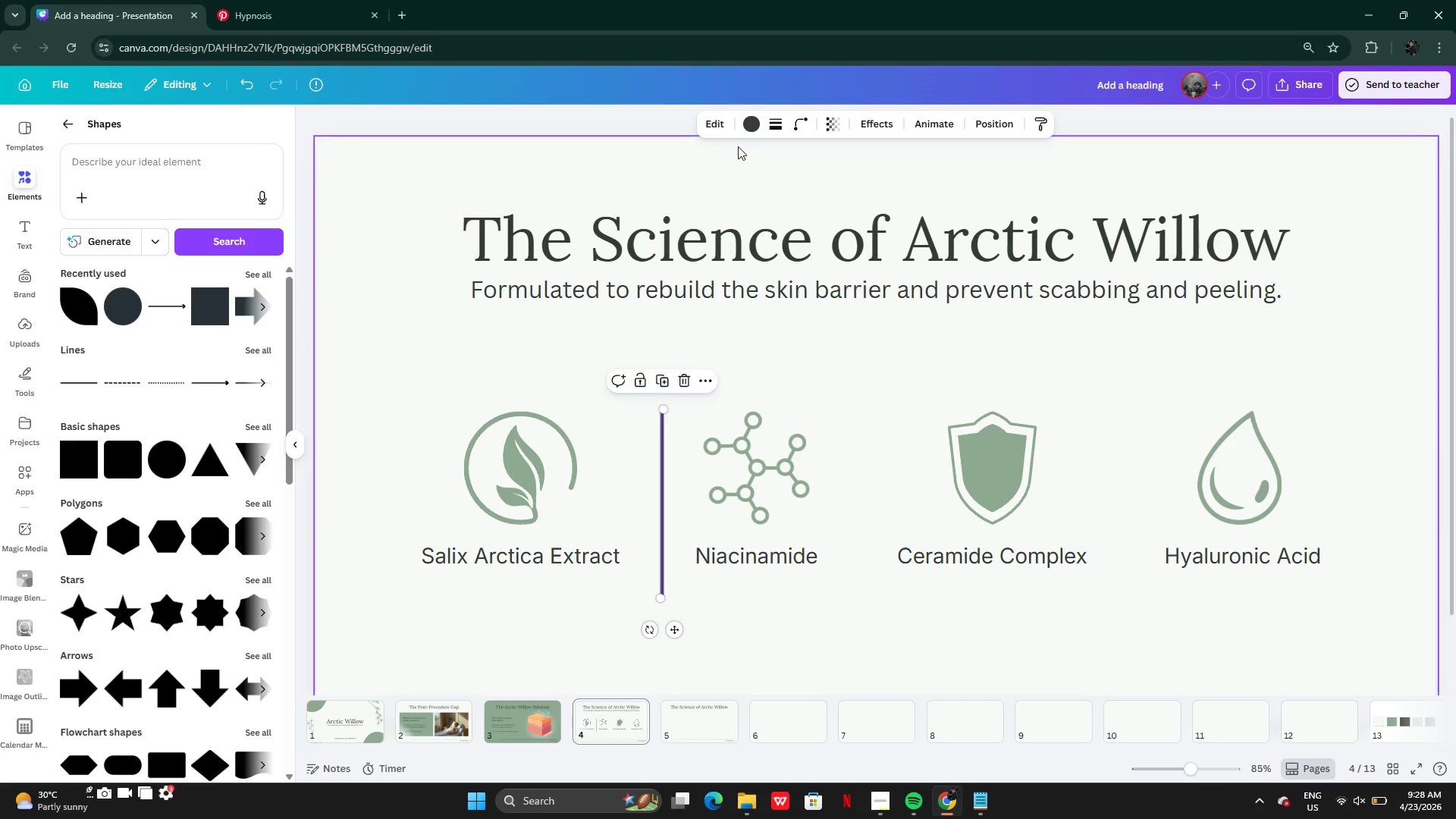 
left_click([745, 128])
 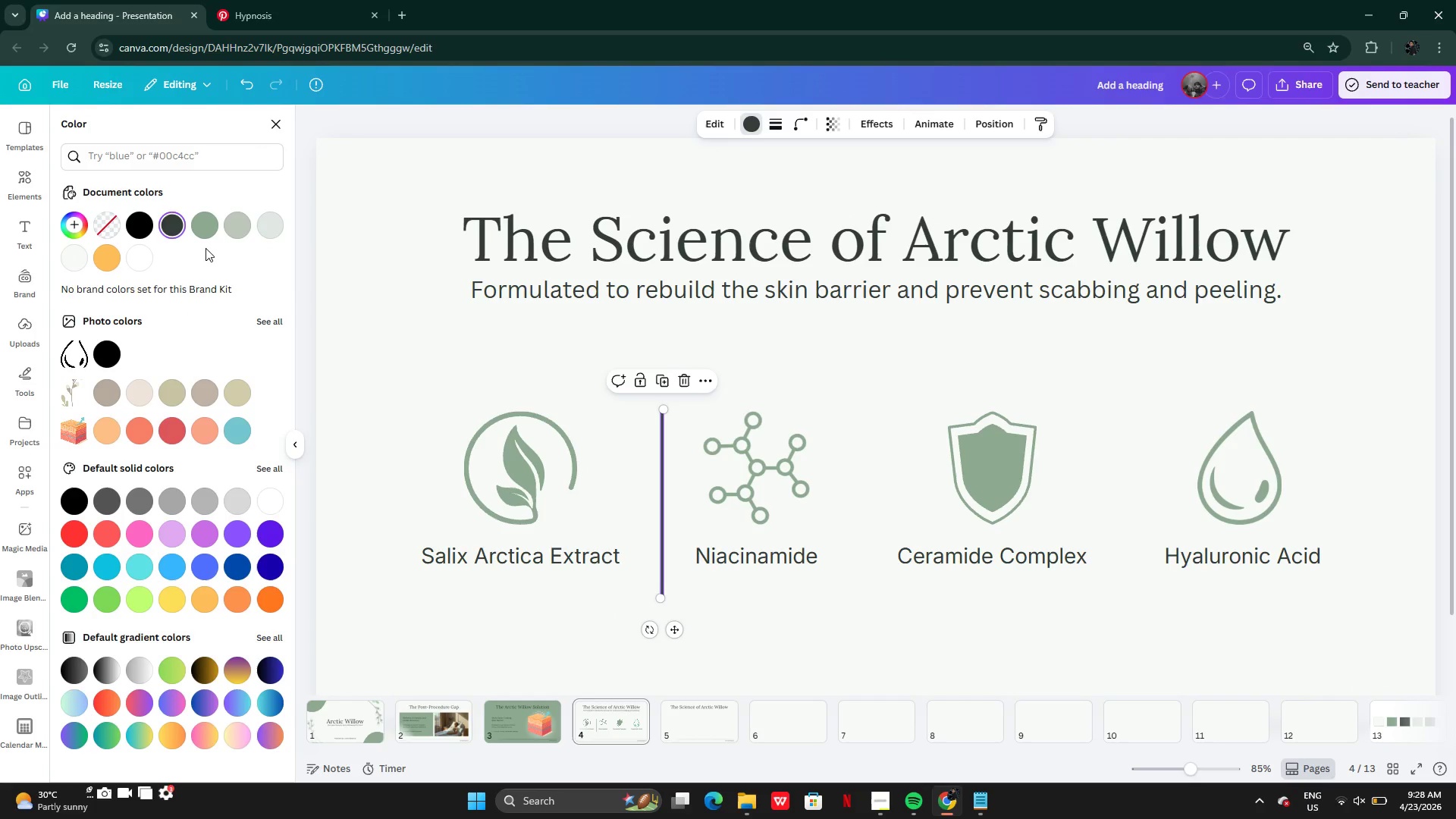 
left_click([233, 228])
 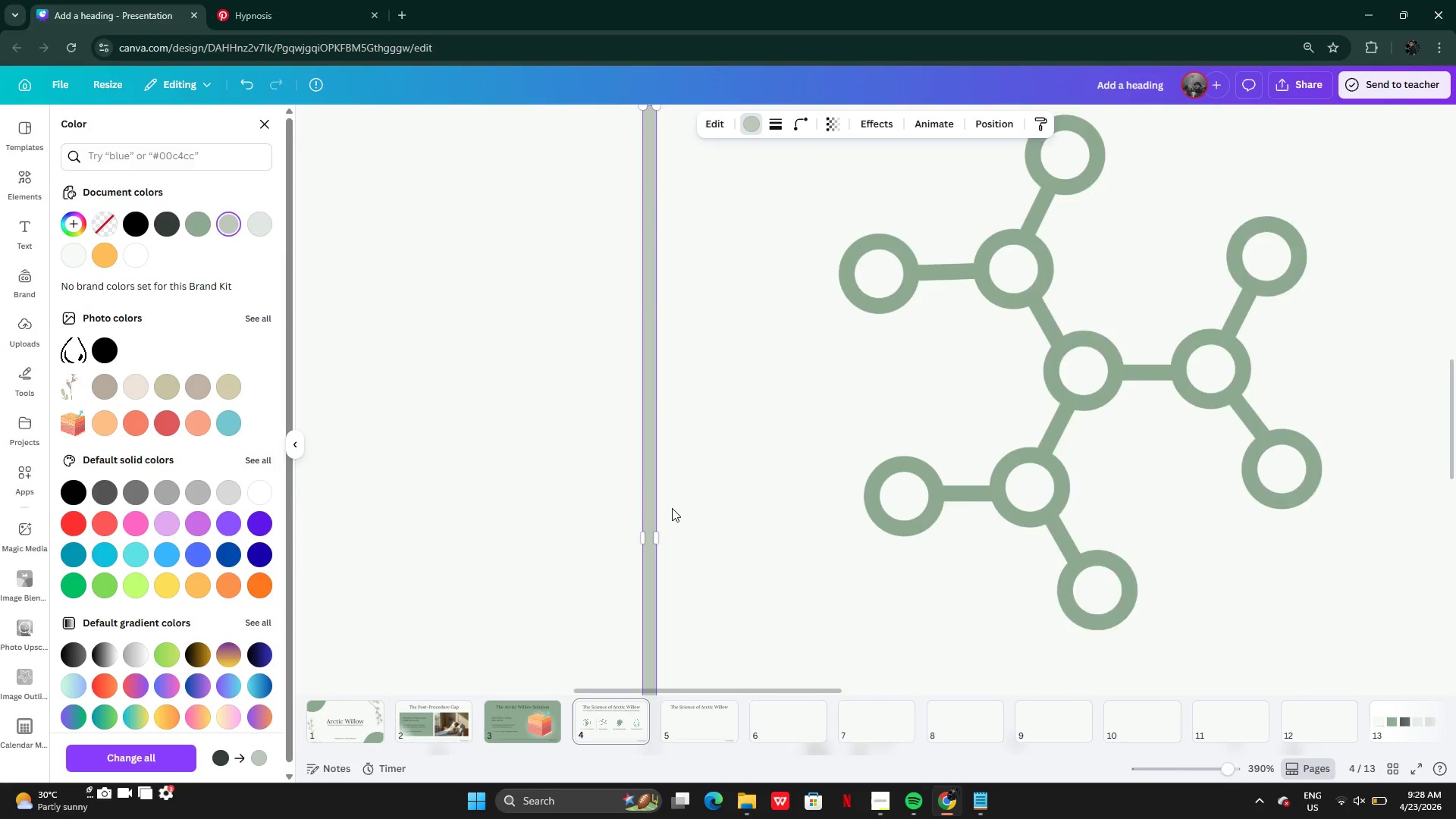 
left_click_drag(start_coordinate=[651, 507], to_coordinate=[607, 504])
 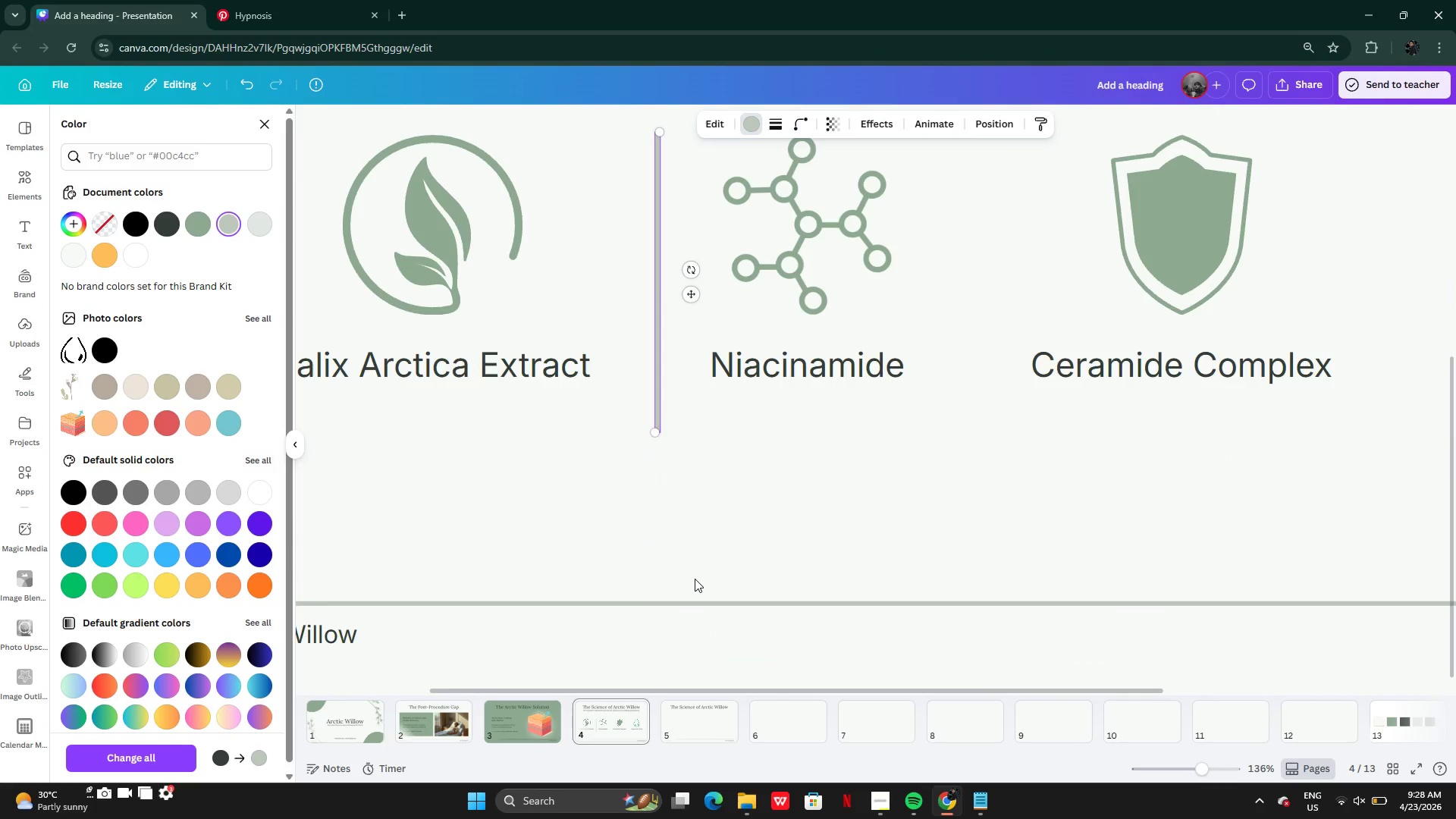 
left_click([700, 513])
 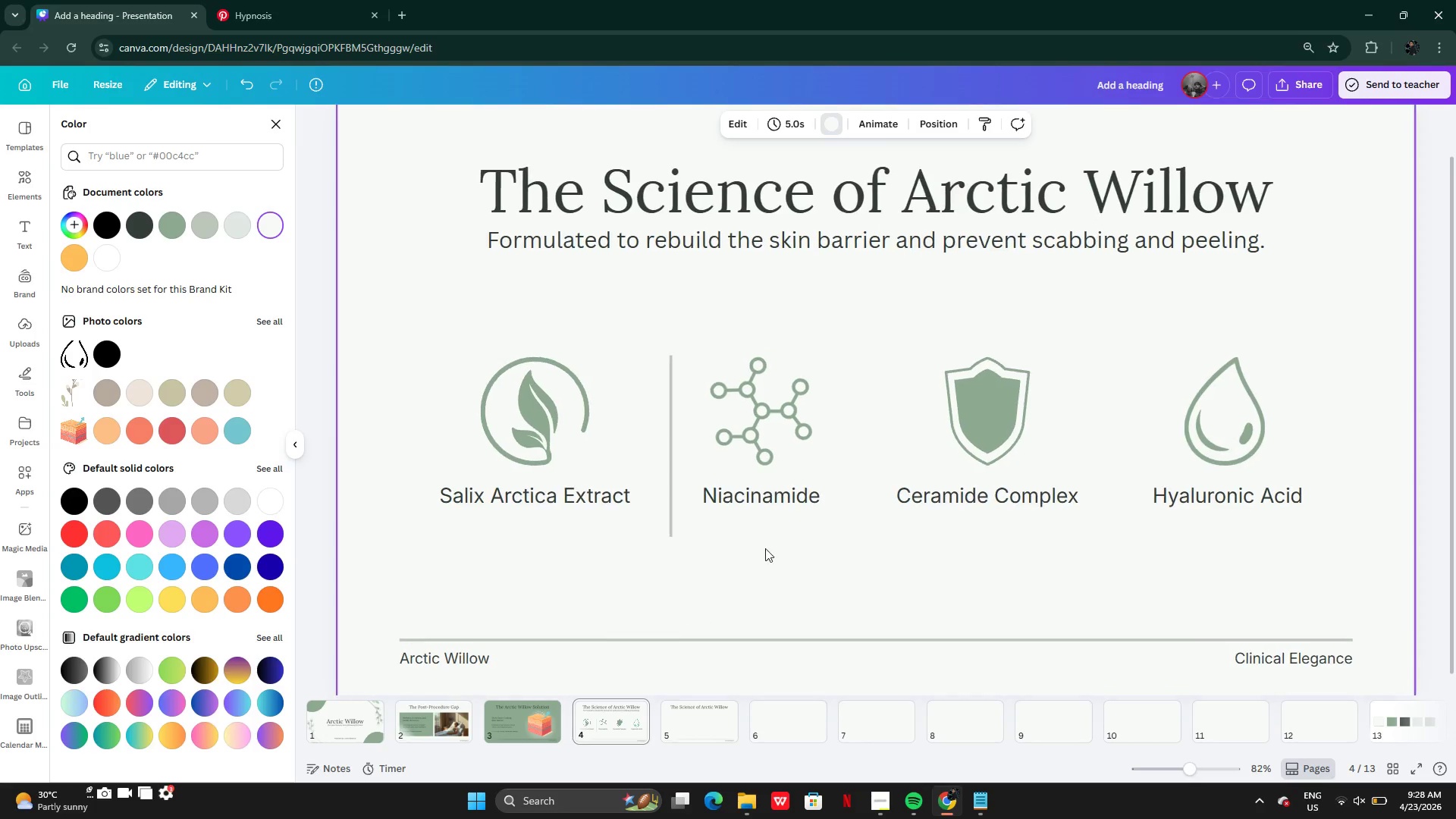 
left_click([667, 507])
 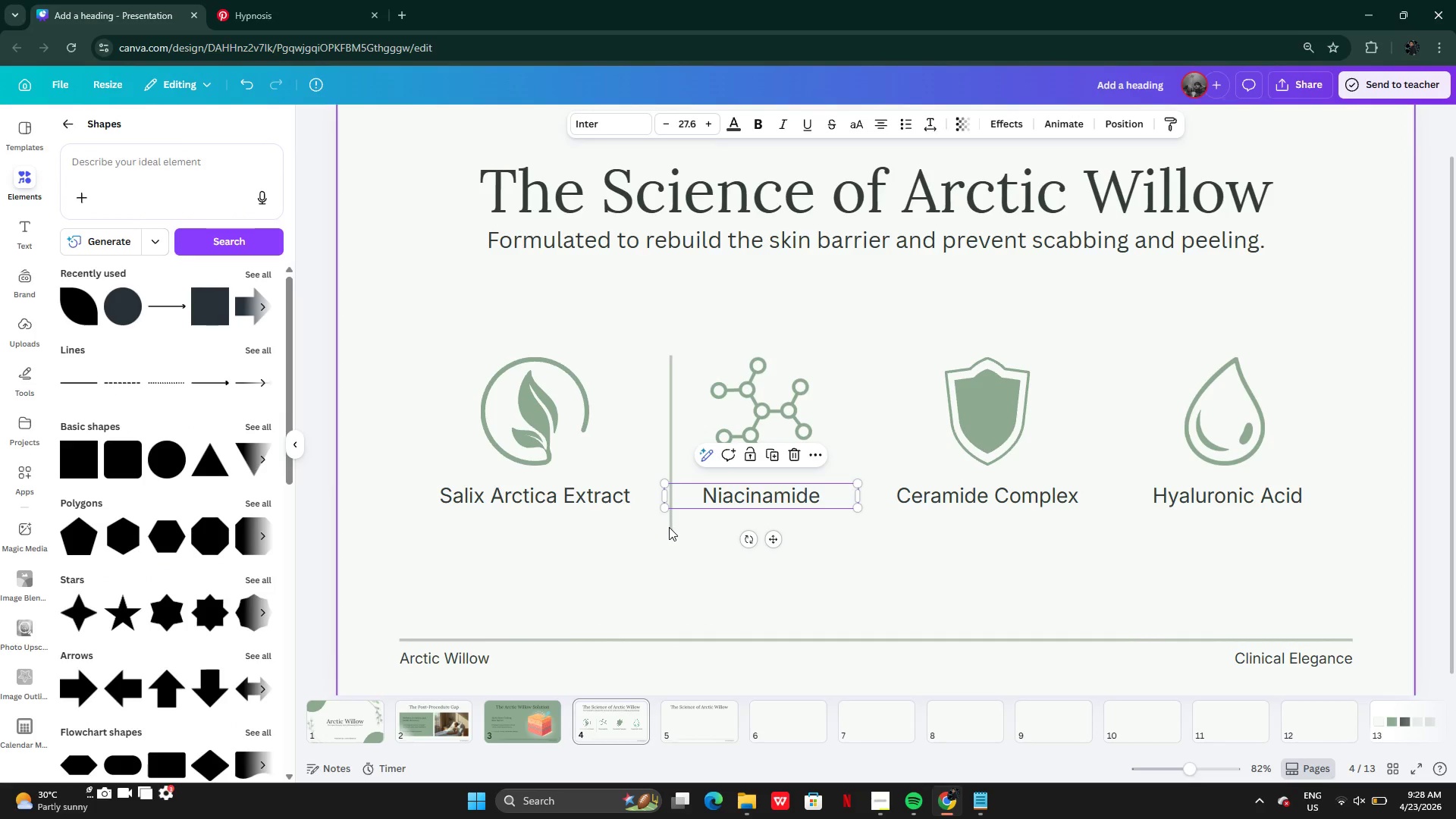 
left_click([669, 527])
 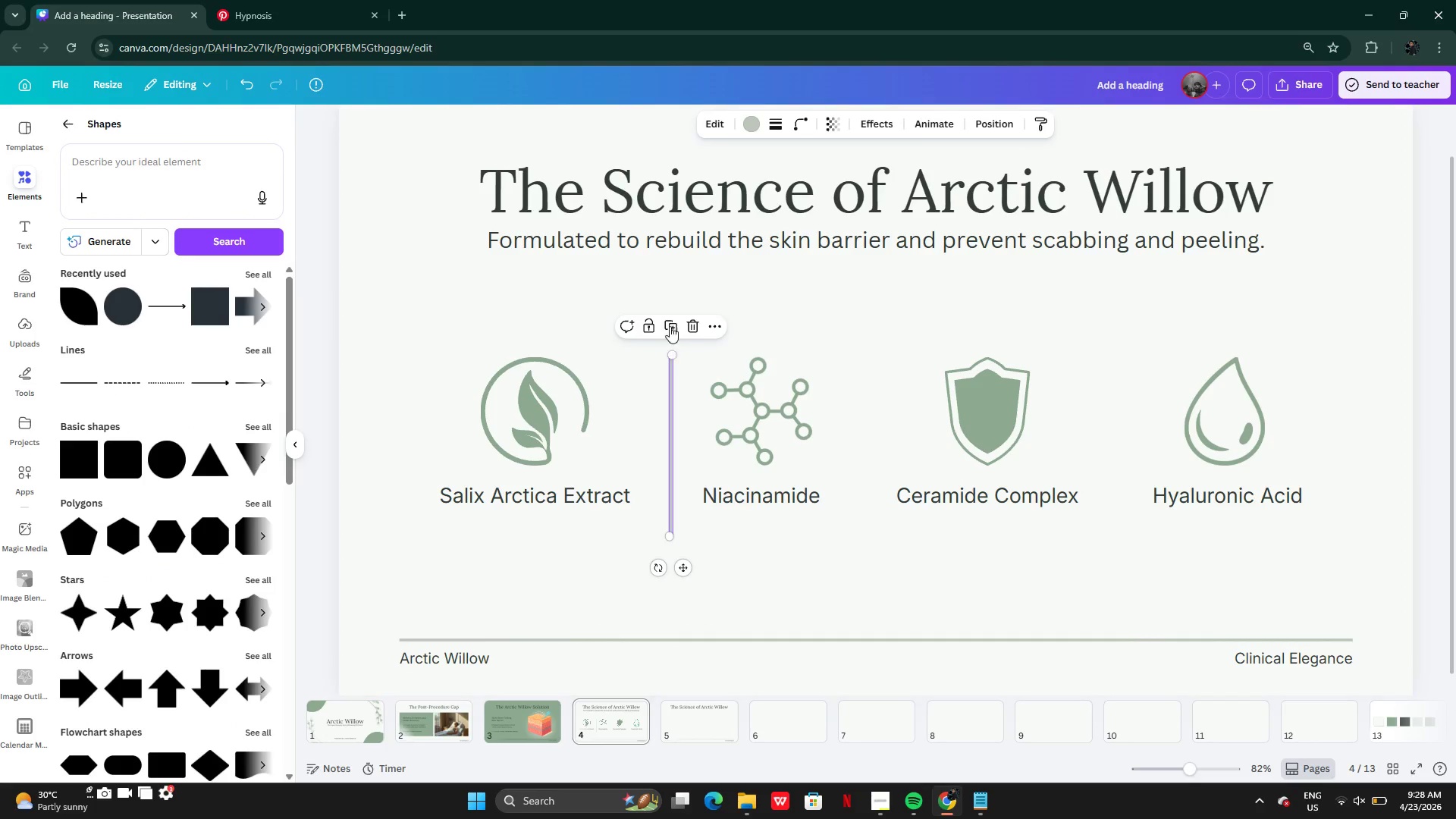 
left_click([670, 325])
 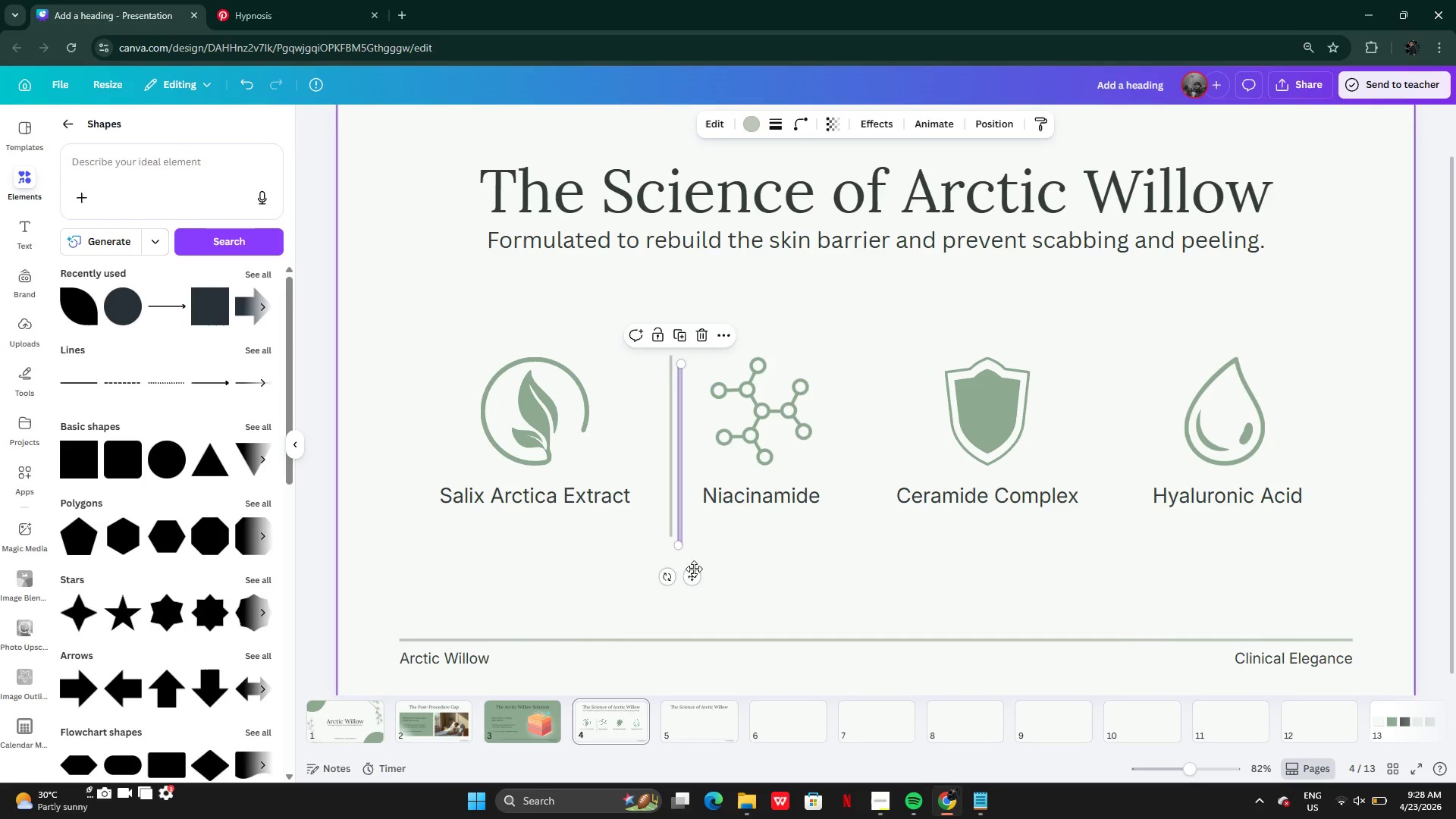 
left_click_drag(start_coordinate=[692, 575], to_coordinate=[875, 563])
 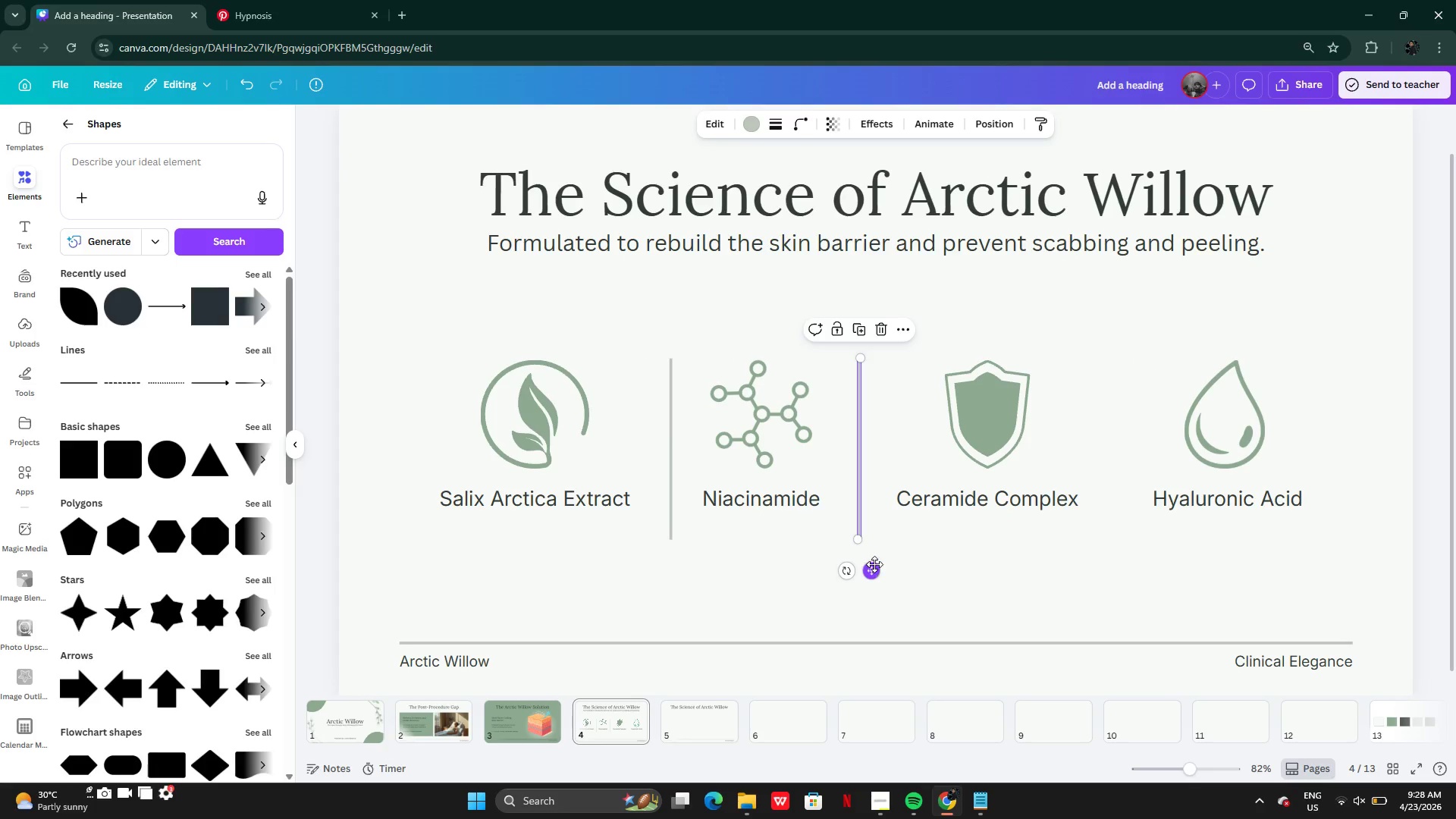 
left_click_drag(start_coordinate=[873, 573], to_coordinate=[877, 573])
 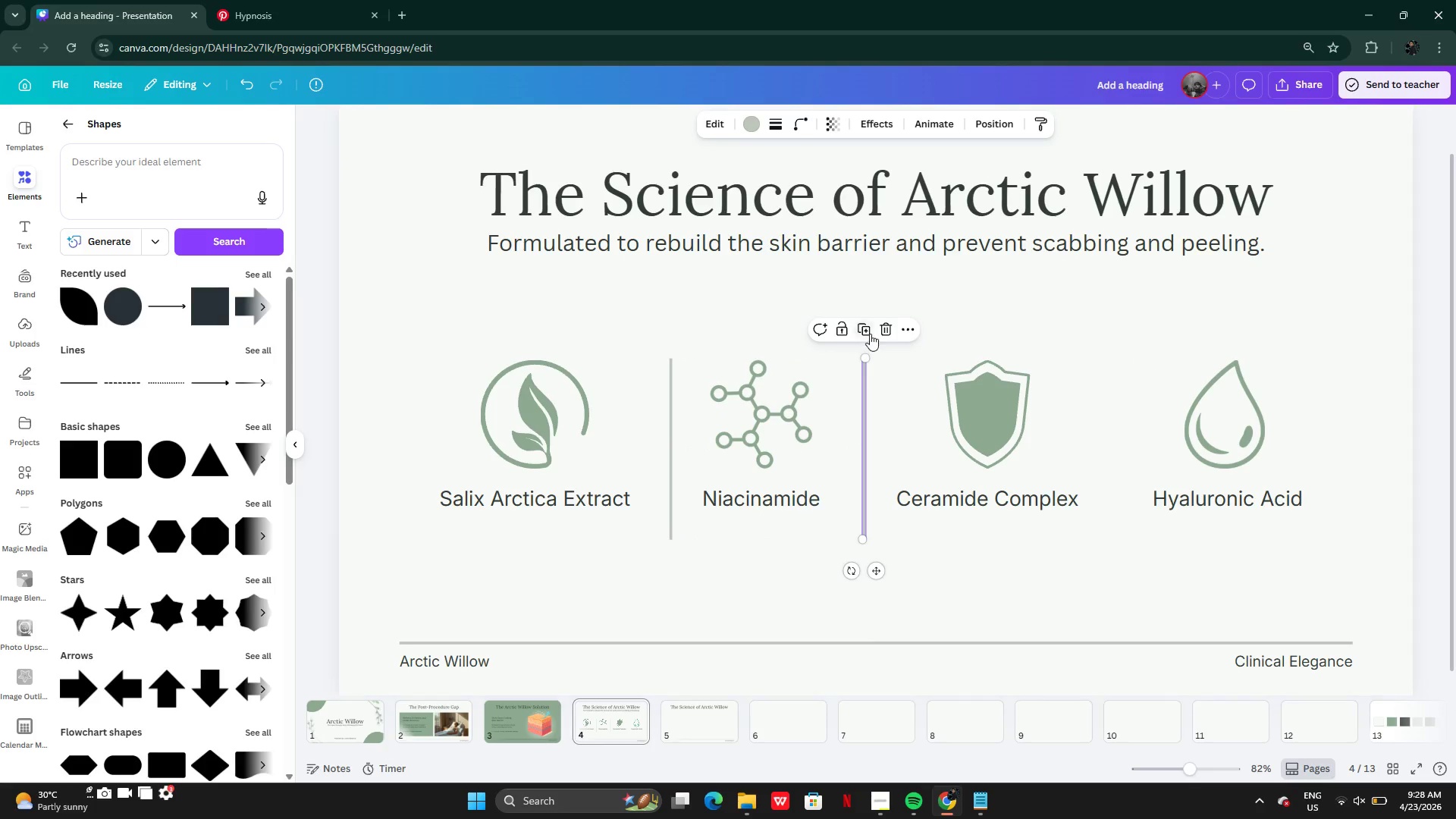 
left_click([870, 333])
 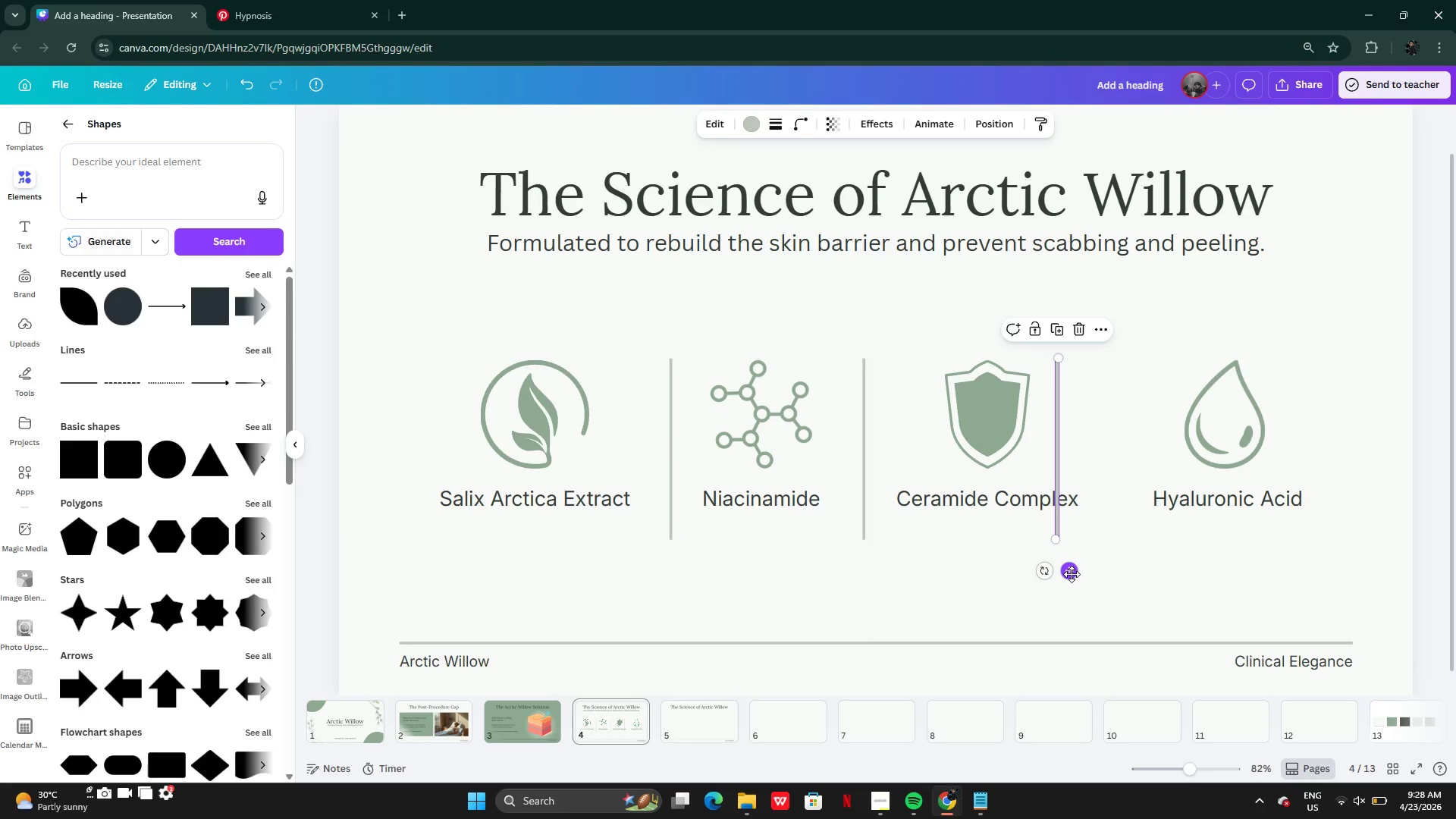 
left_click([1024, 511])
 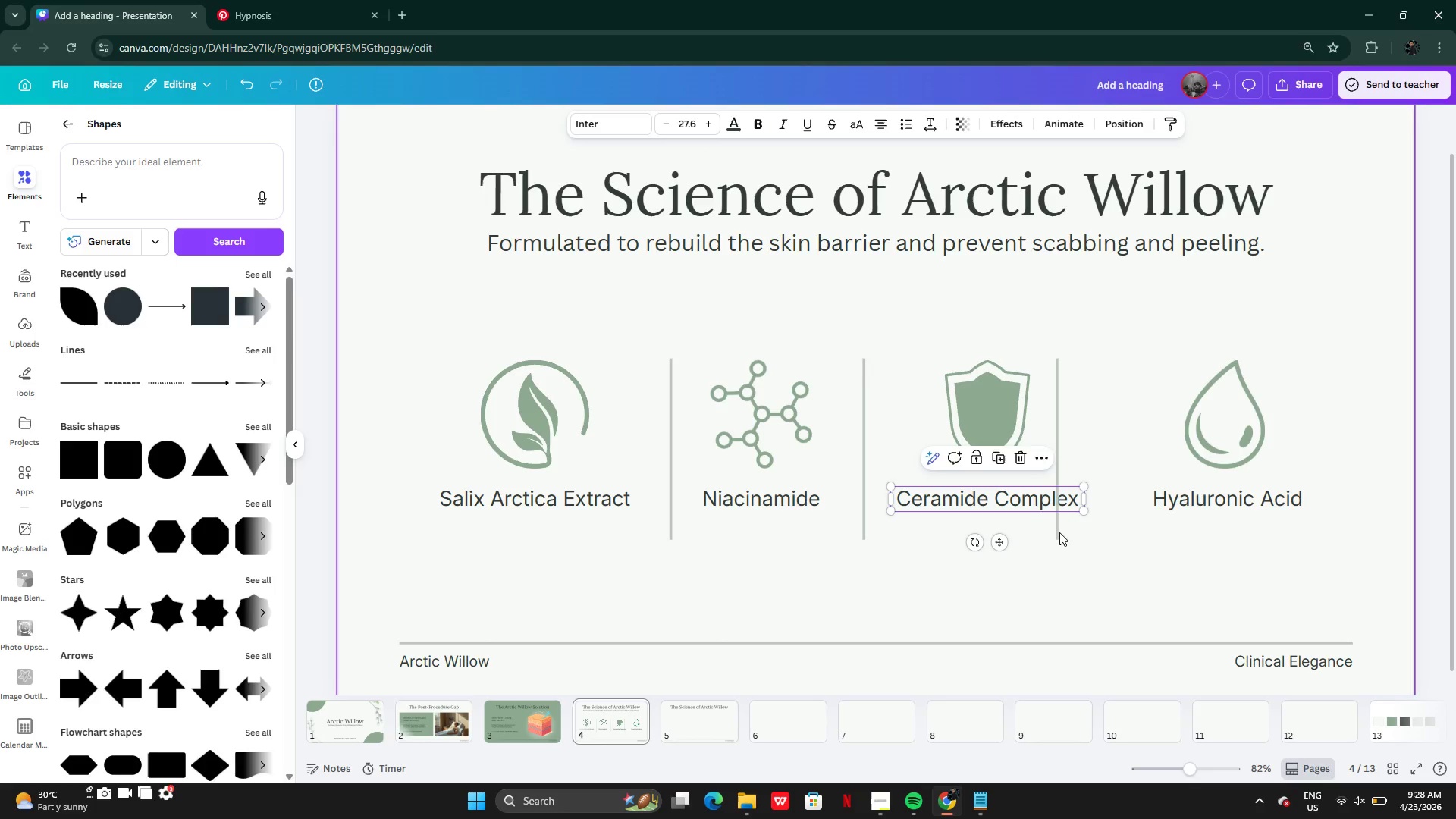 
left_click([1057, 532])
 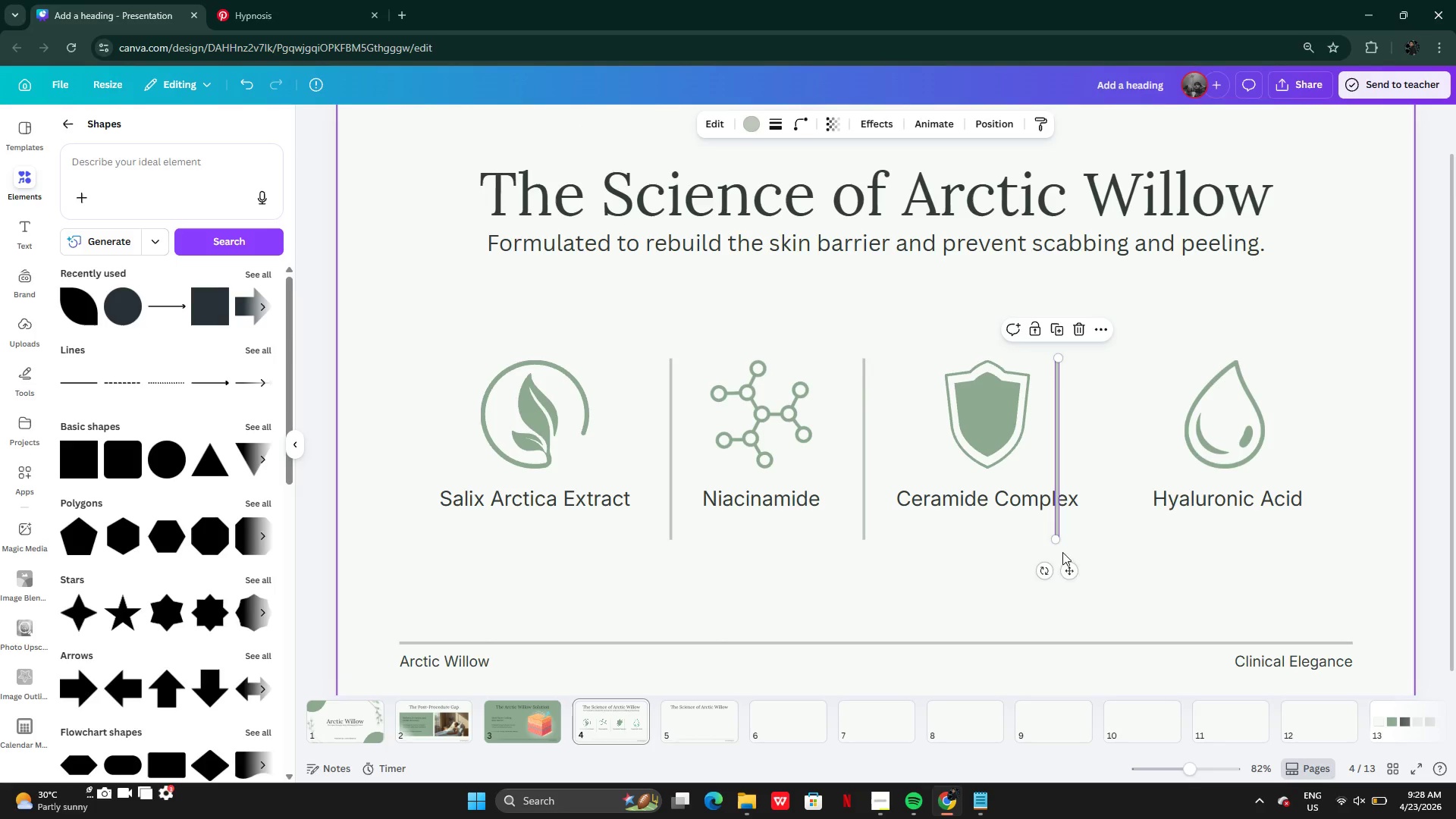 
left_click_drag(start_coordinate=[1067, 569], to_coordinate=[1113, 568])
 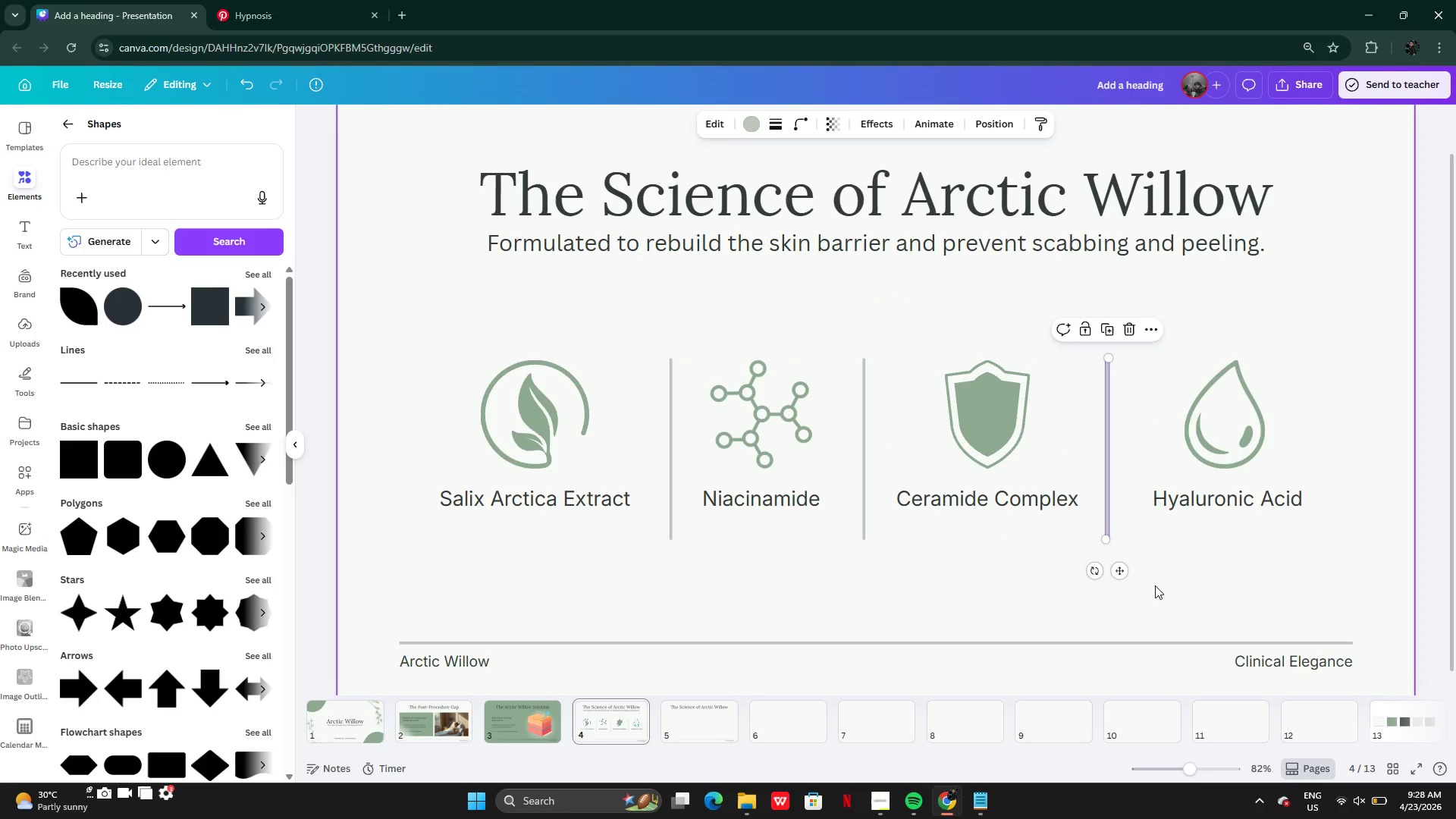 
left_click([1155, 585])
 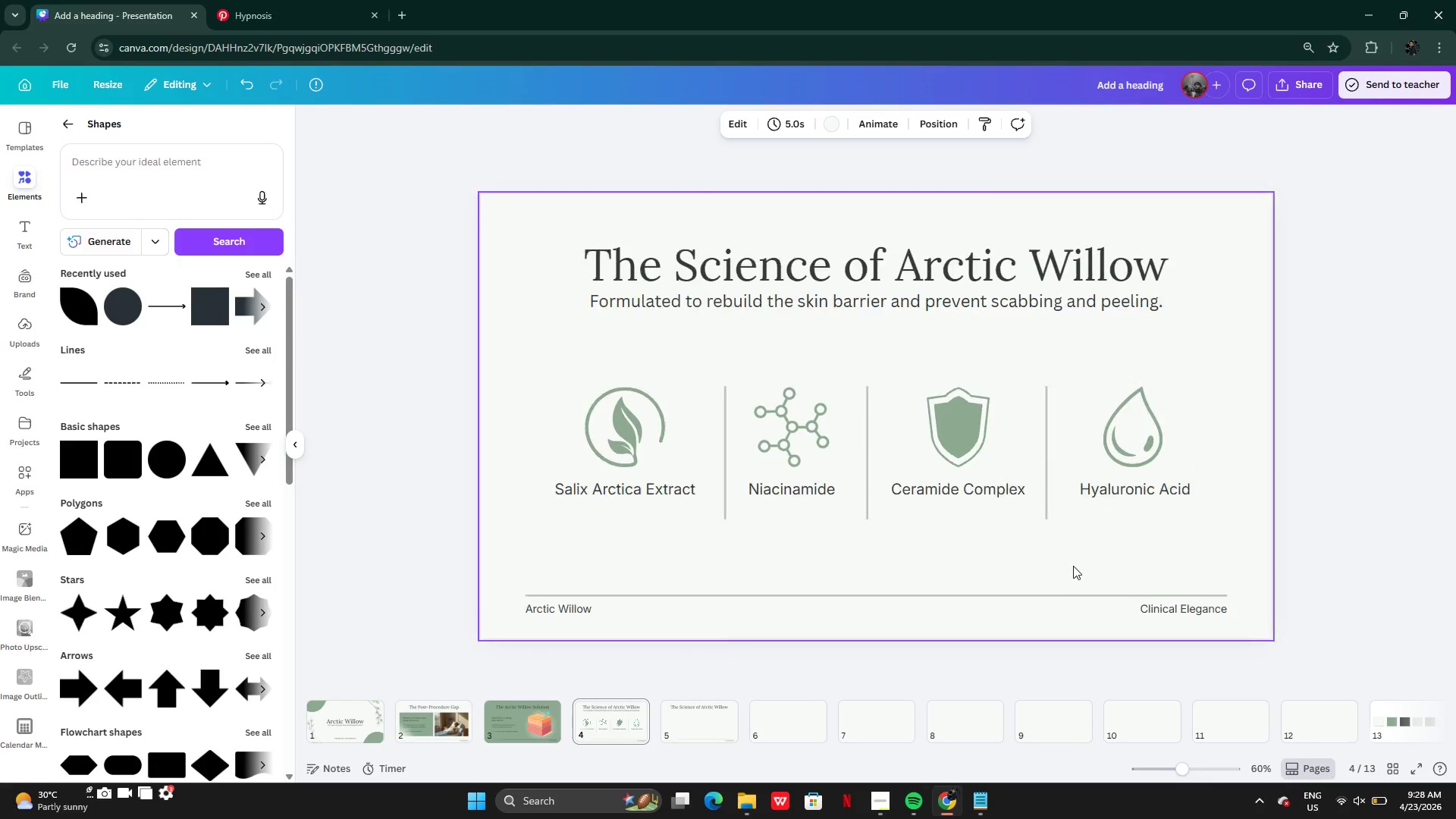 
wait(7.23)
 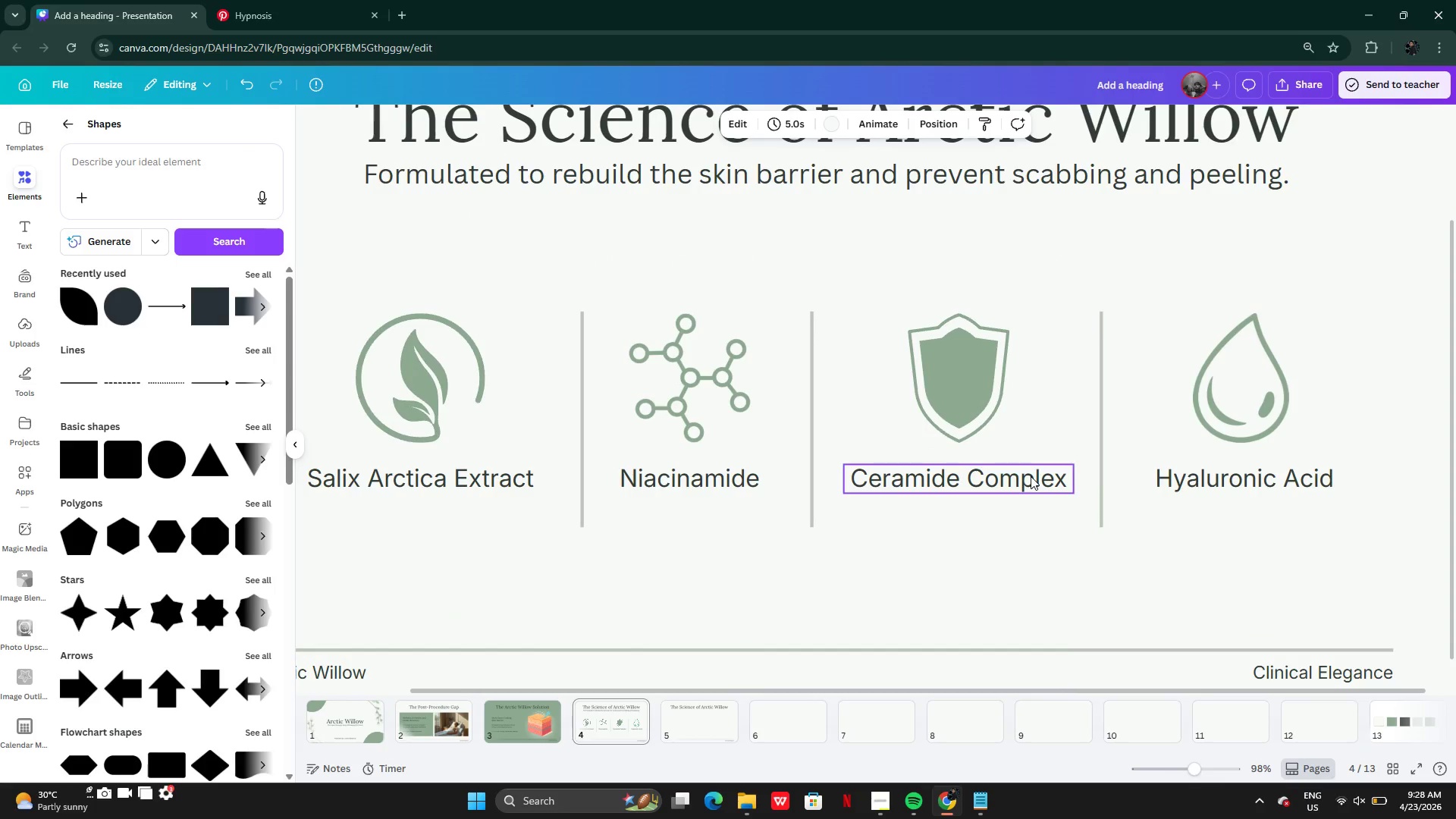 
left_click([1031, 477])
 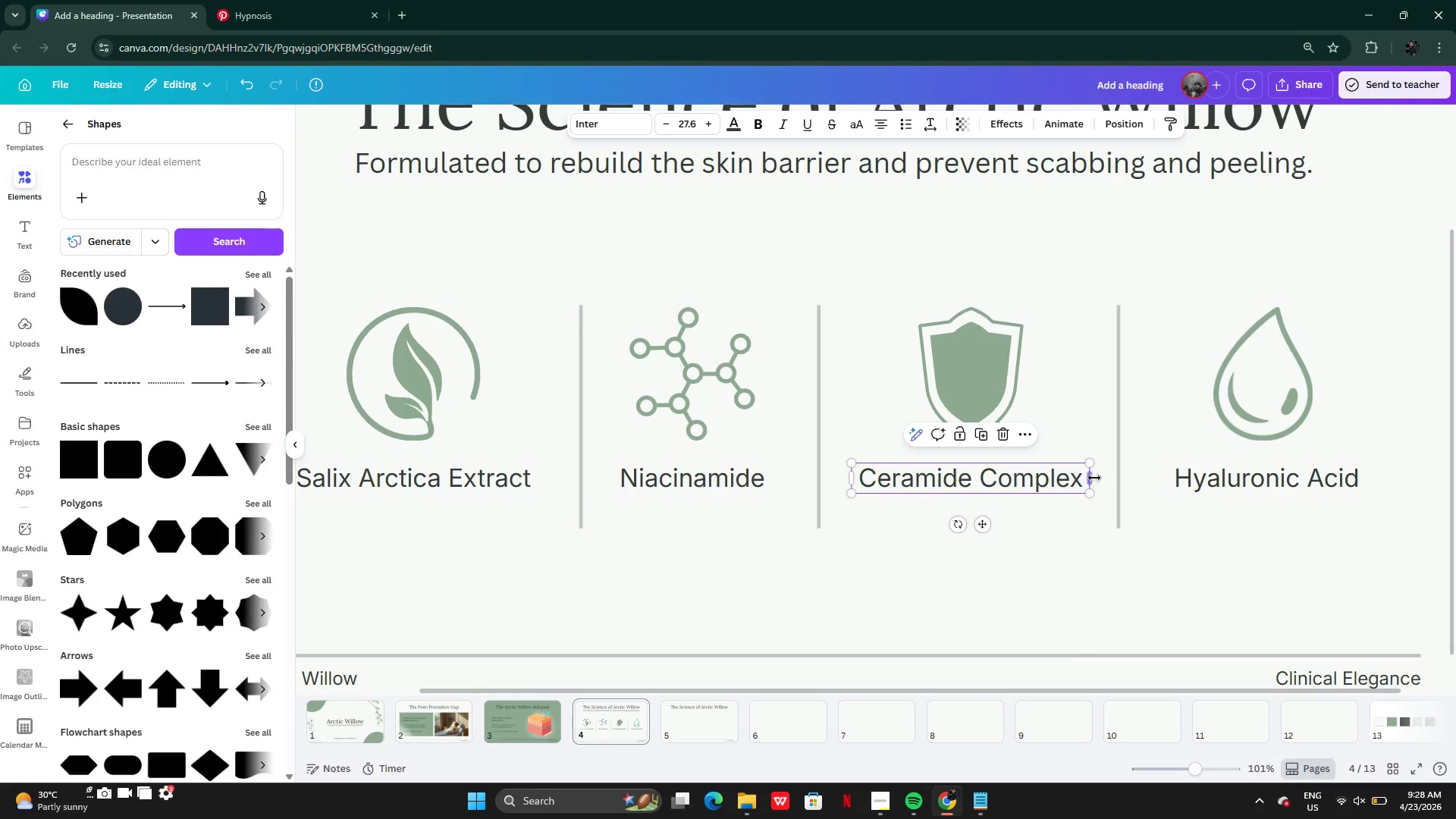 
left_click_drag(start_coordinate=[1093, 478], to_coordinate=[1043, 479])
 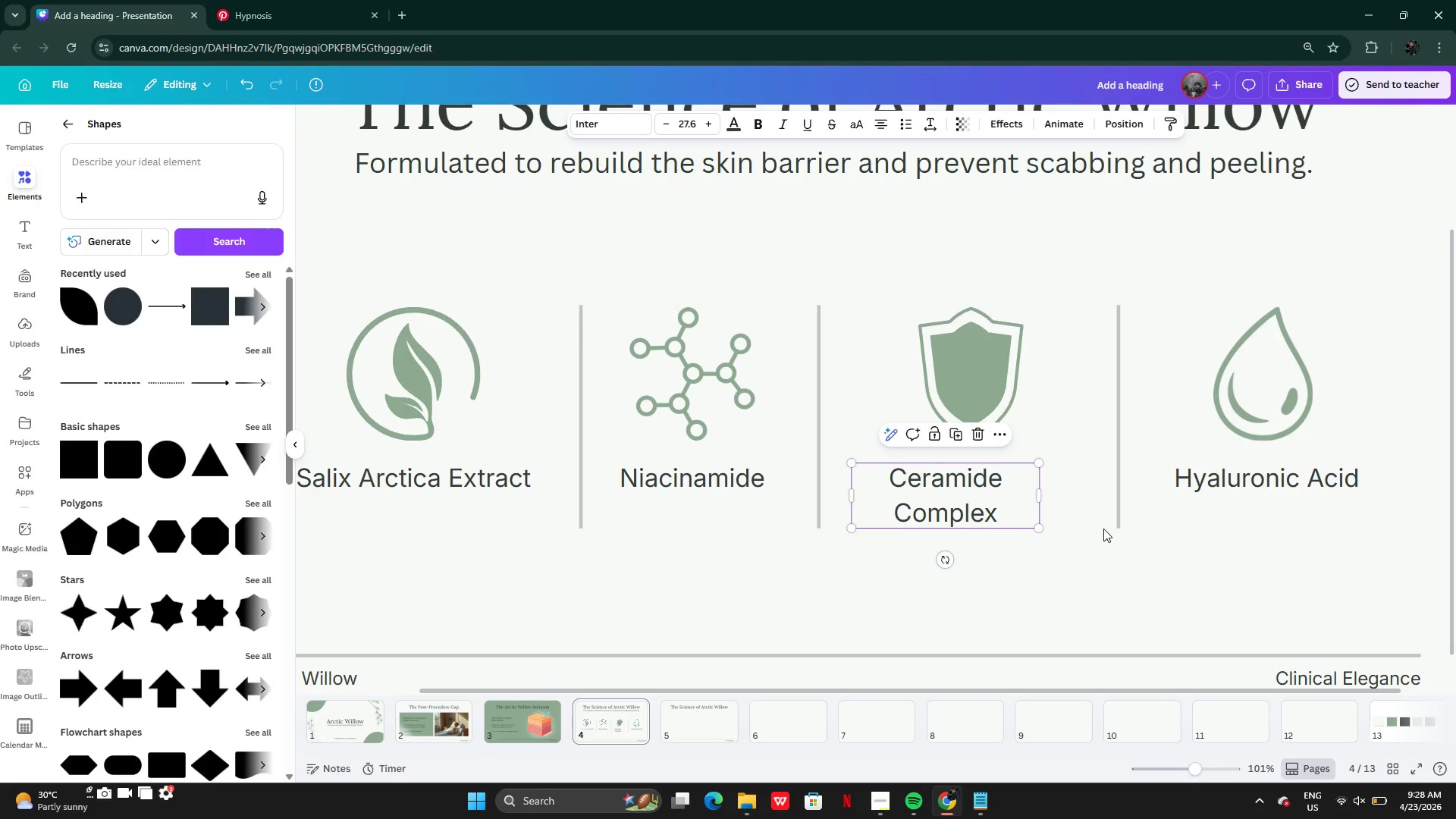 
left_click([1102, 544])
 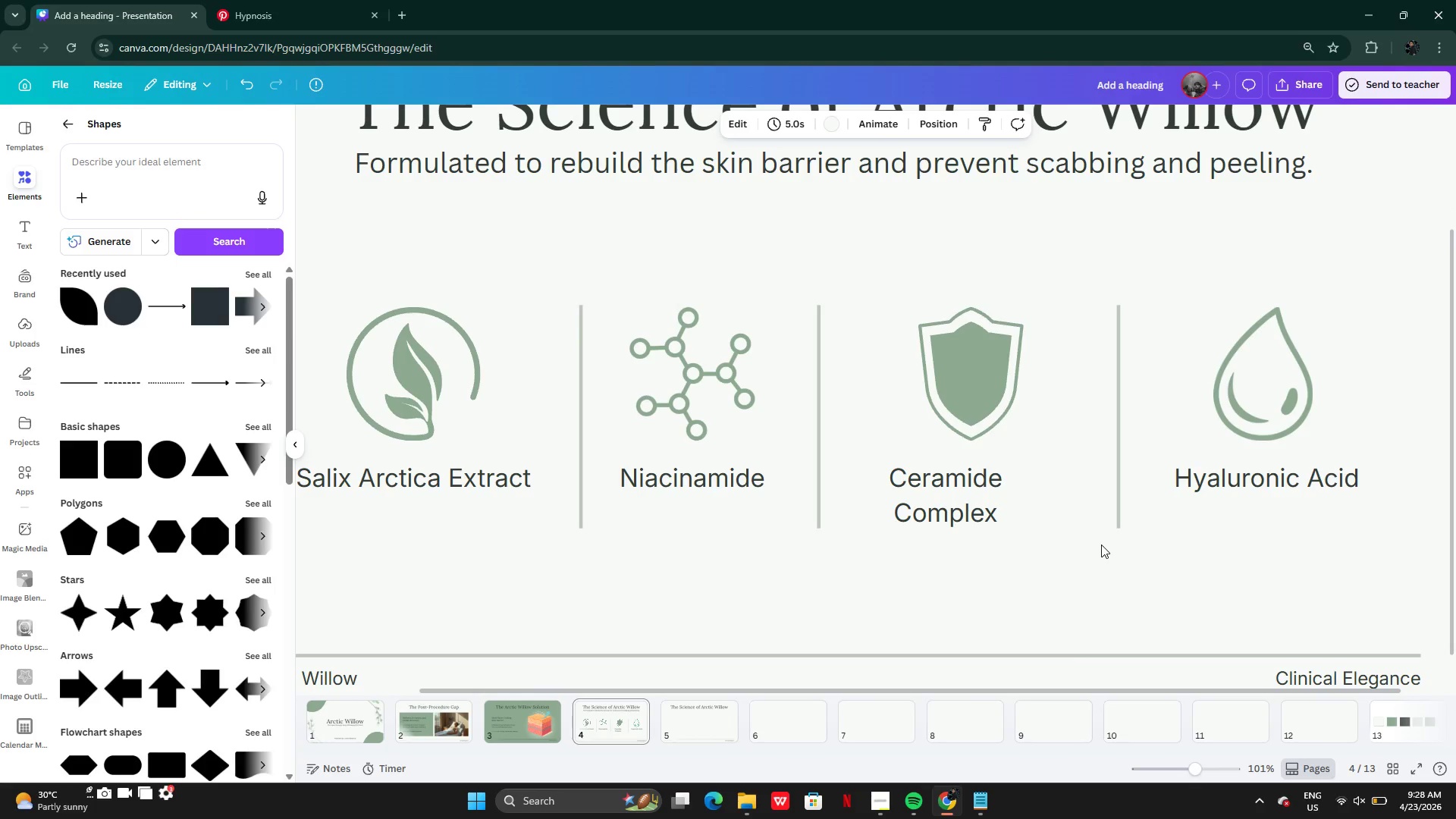 
key(Control+Z)
 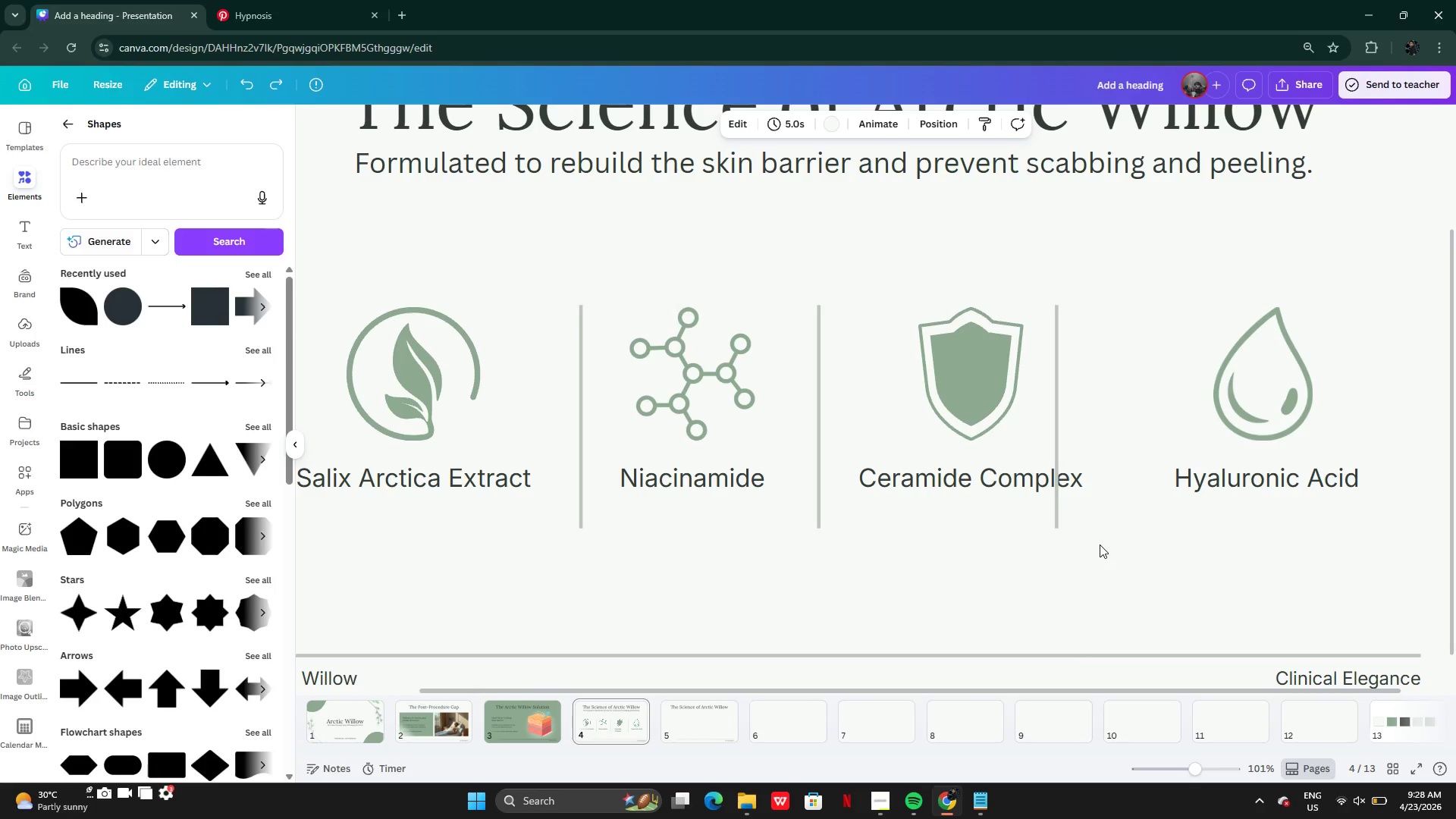 
key(Control+Z)
 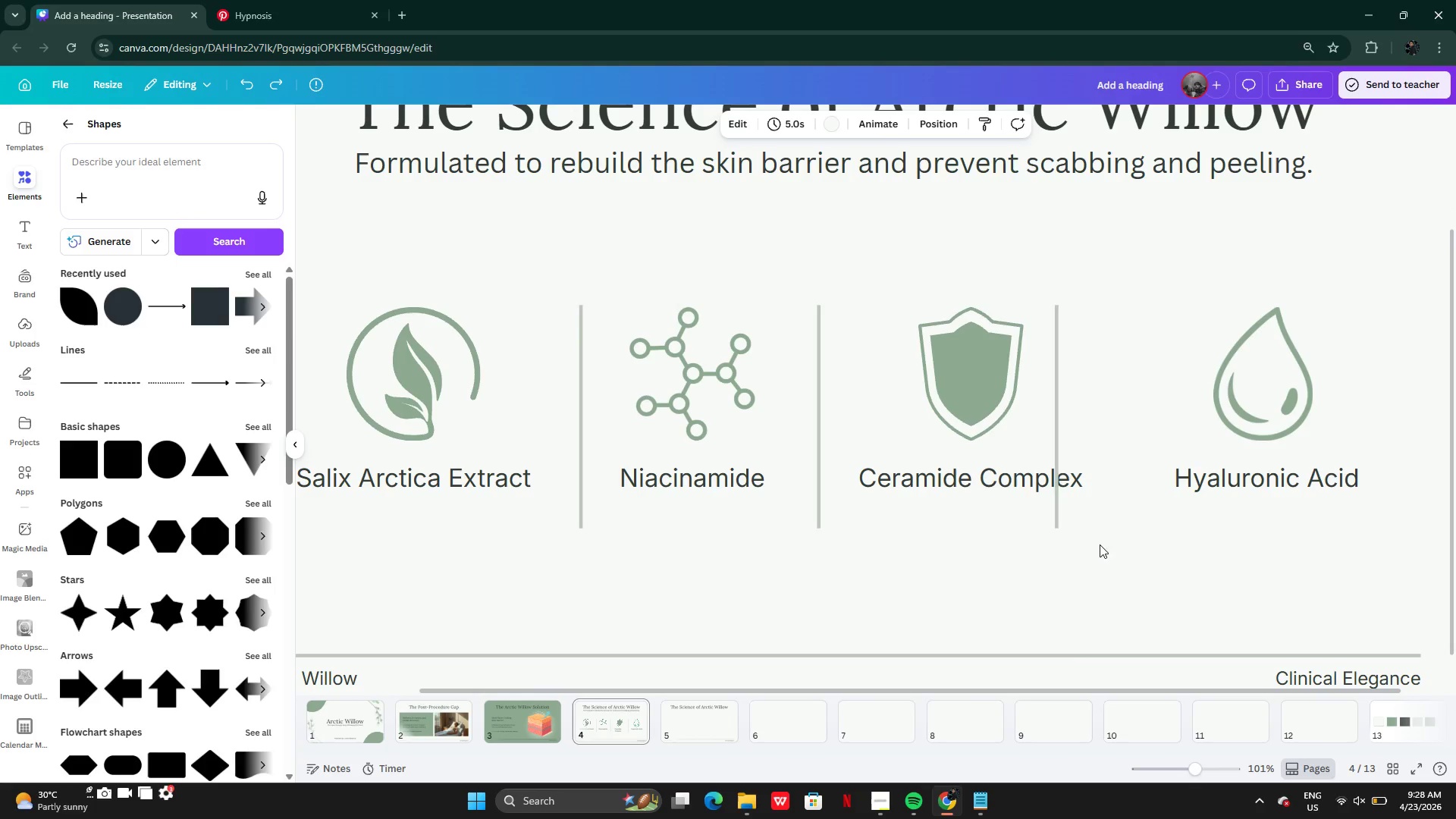 
key(Control+Z)
 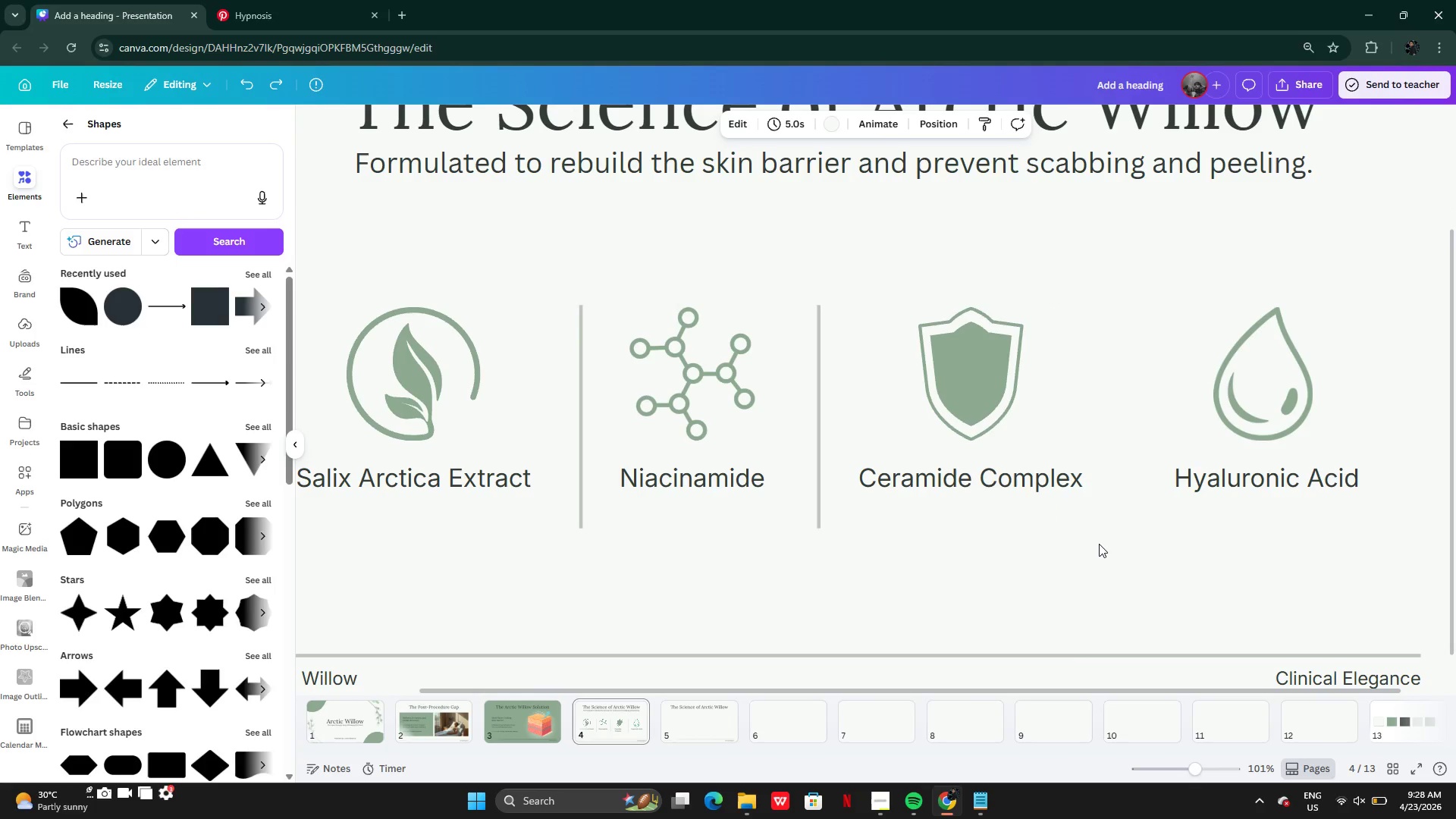 
key(Control+Z)
 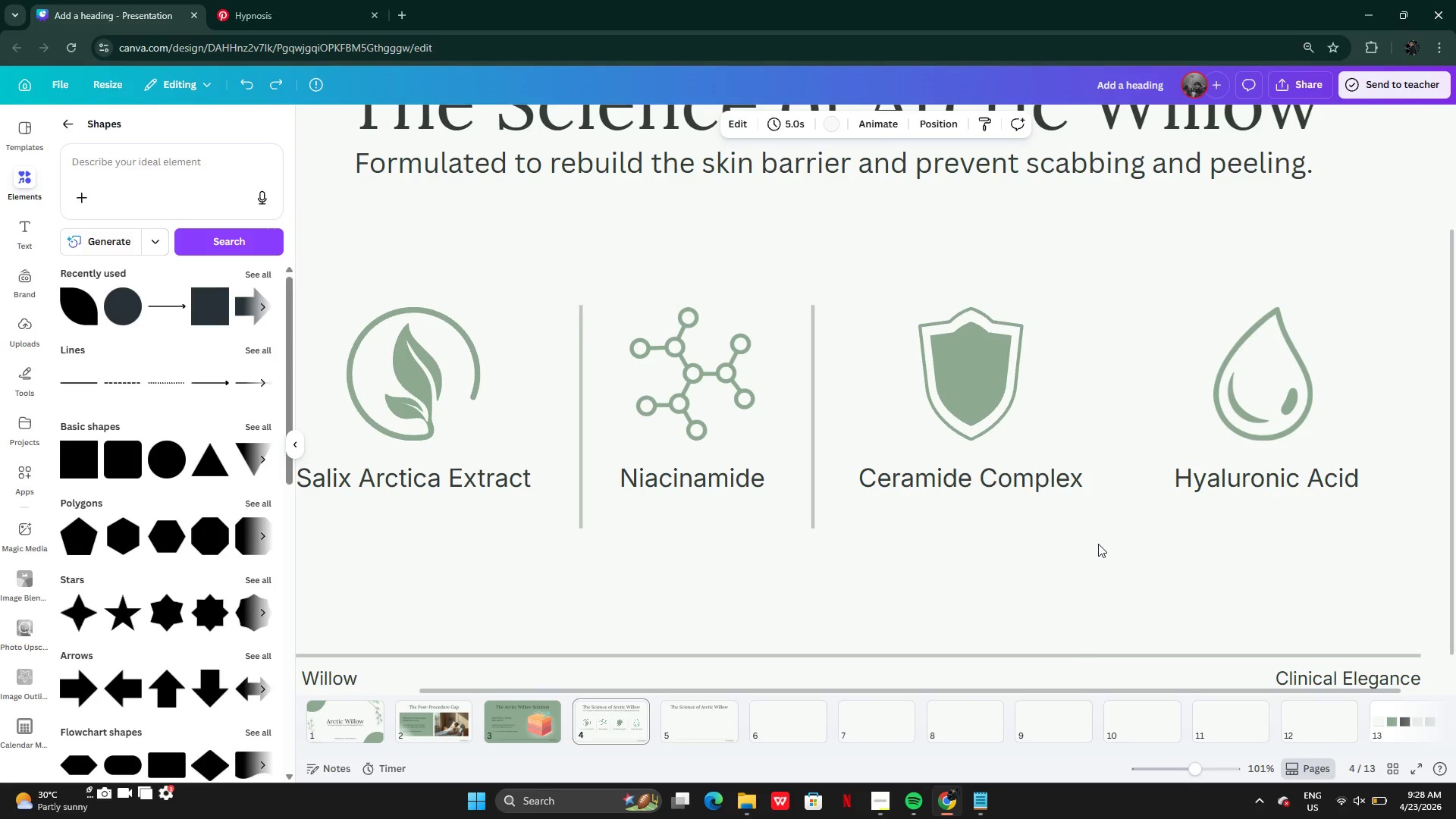 
key(Control+Z)
 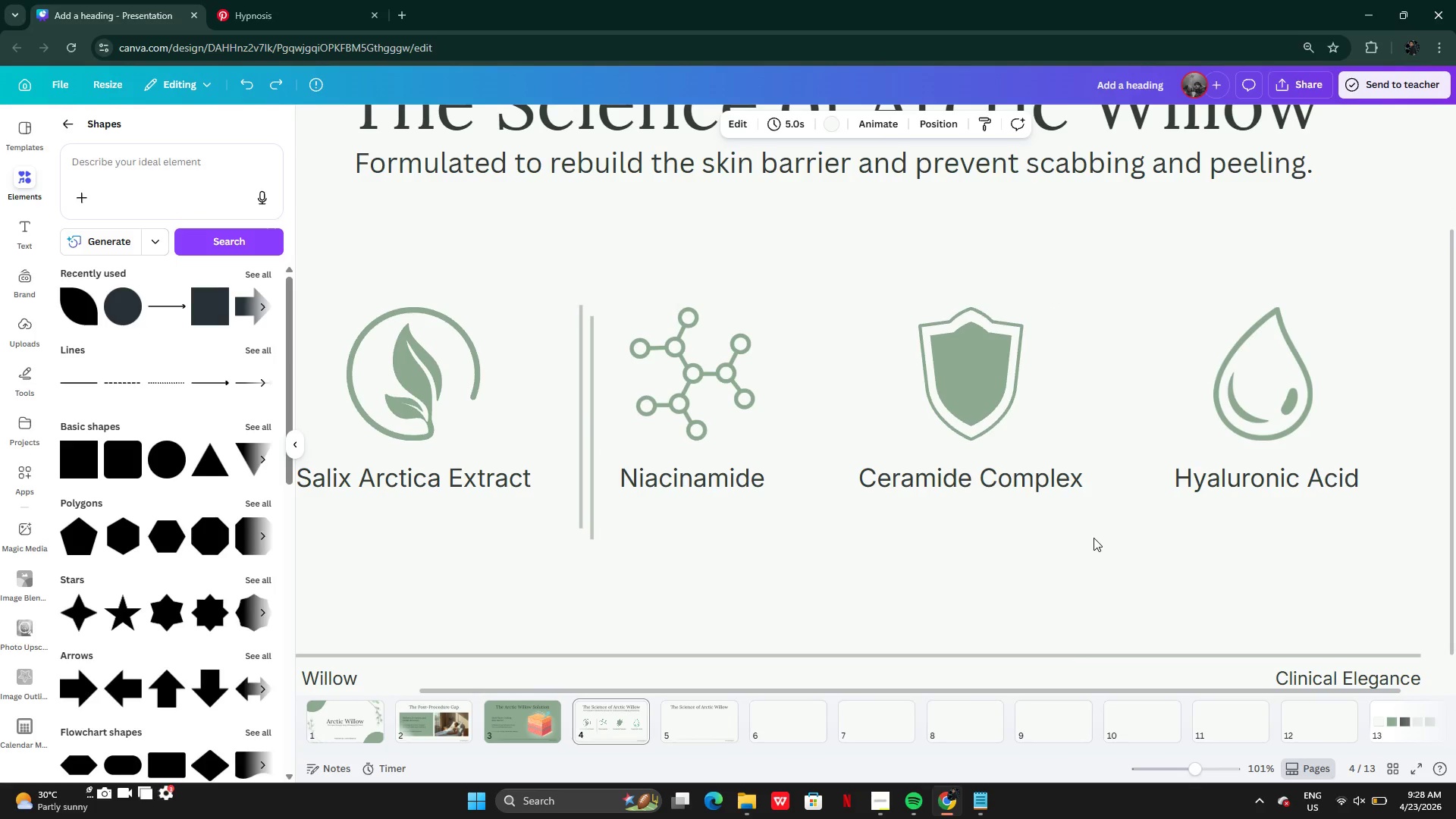 
key(Control+Z)
 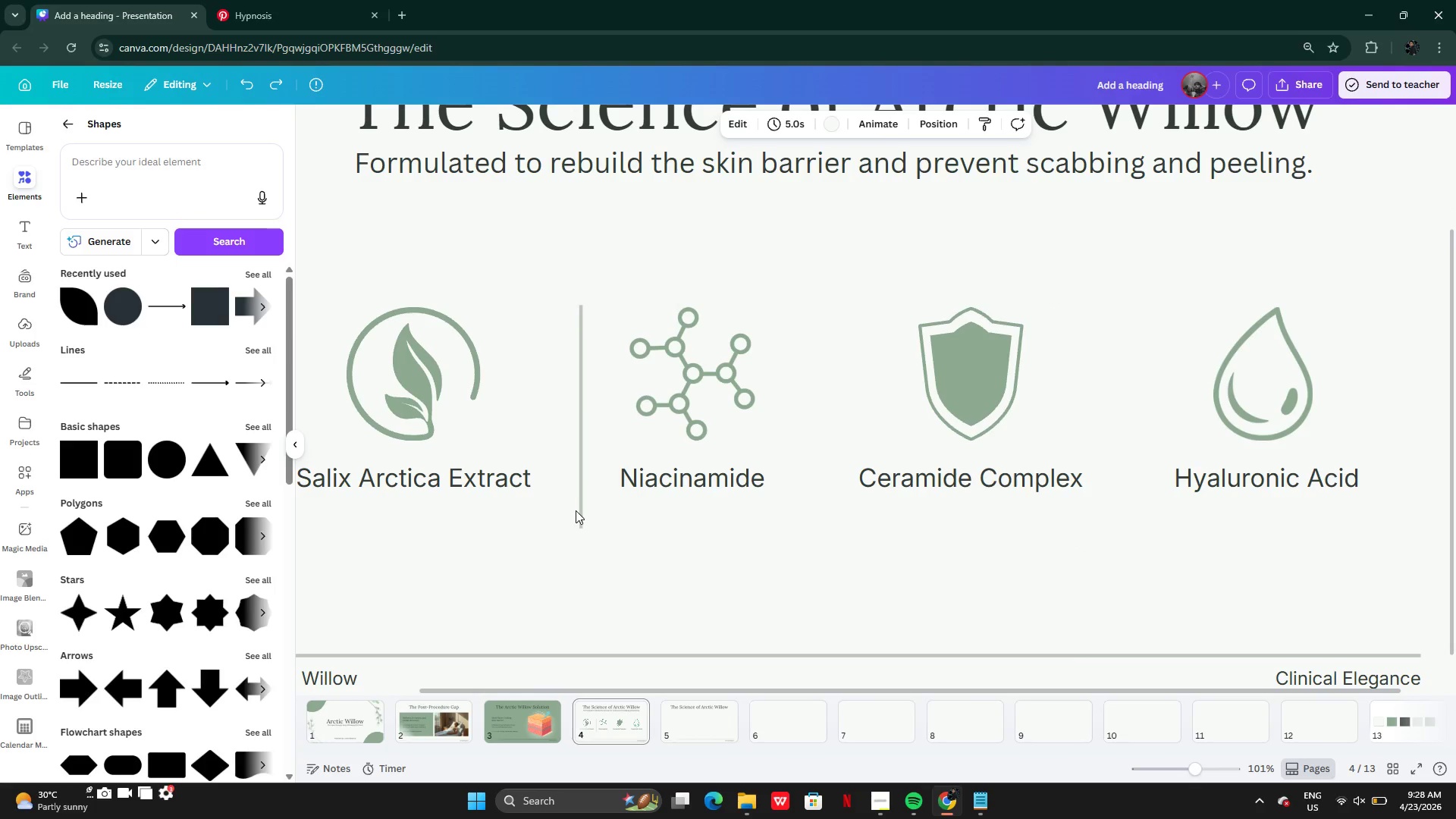 
left_click([580, 511])
 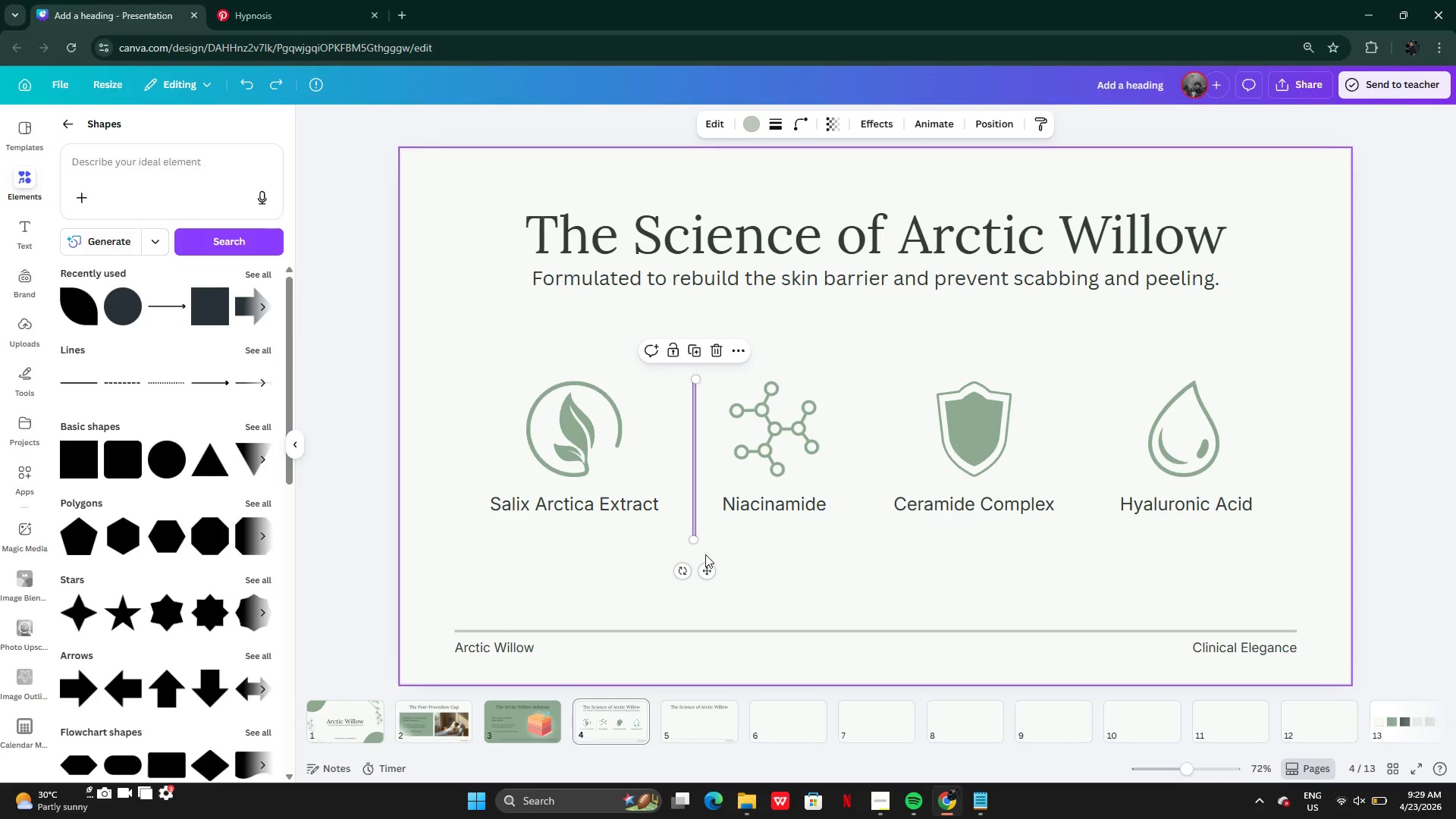 
left_click_drag(start_coordinate=[694, 539], to_coordinate=[701, 481])
 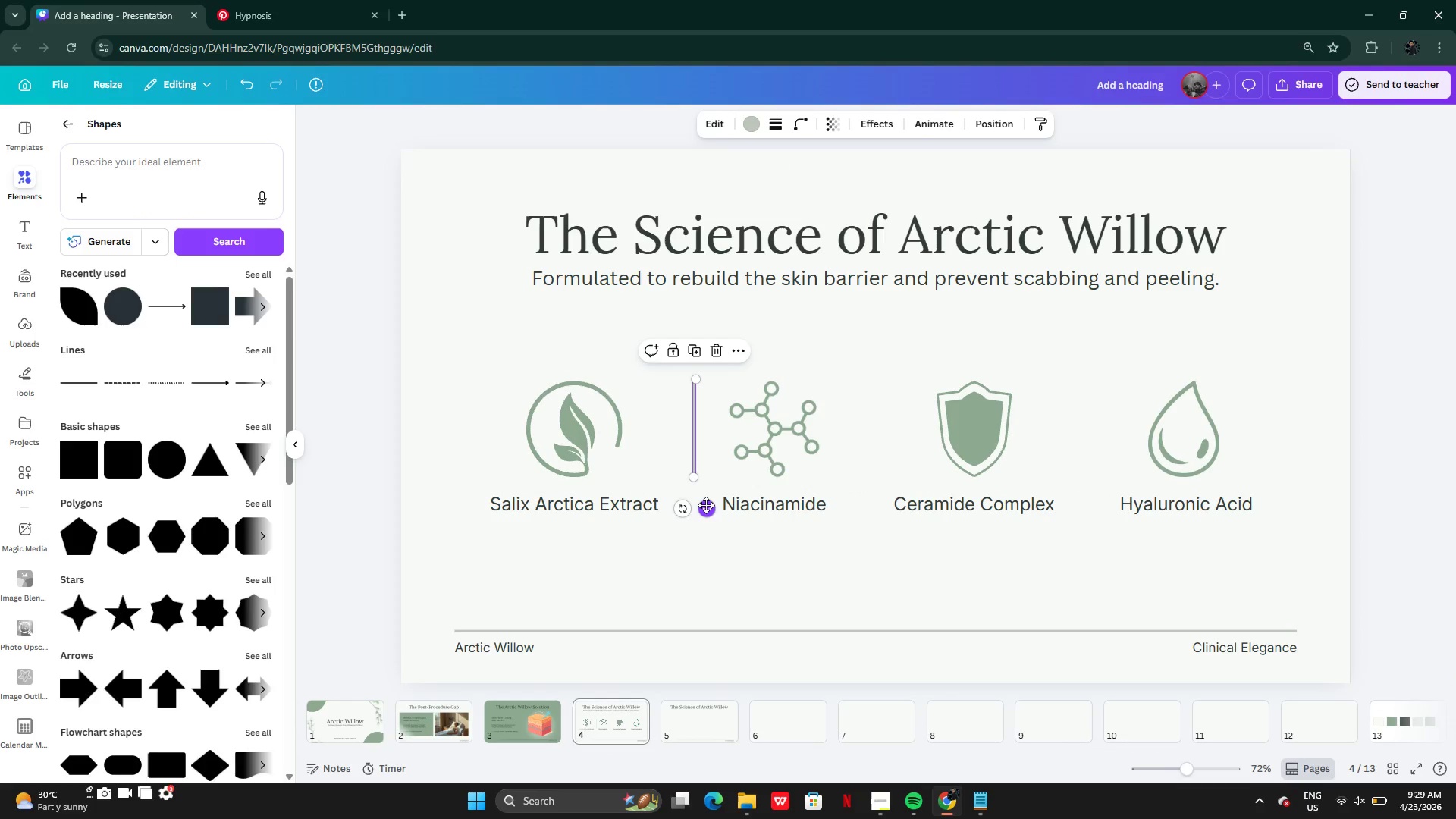 
left_click_drag(start_coordinate=[706, 505], to_coordinate=[699, 510])
 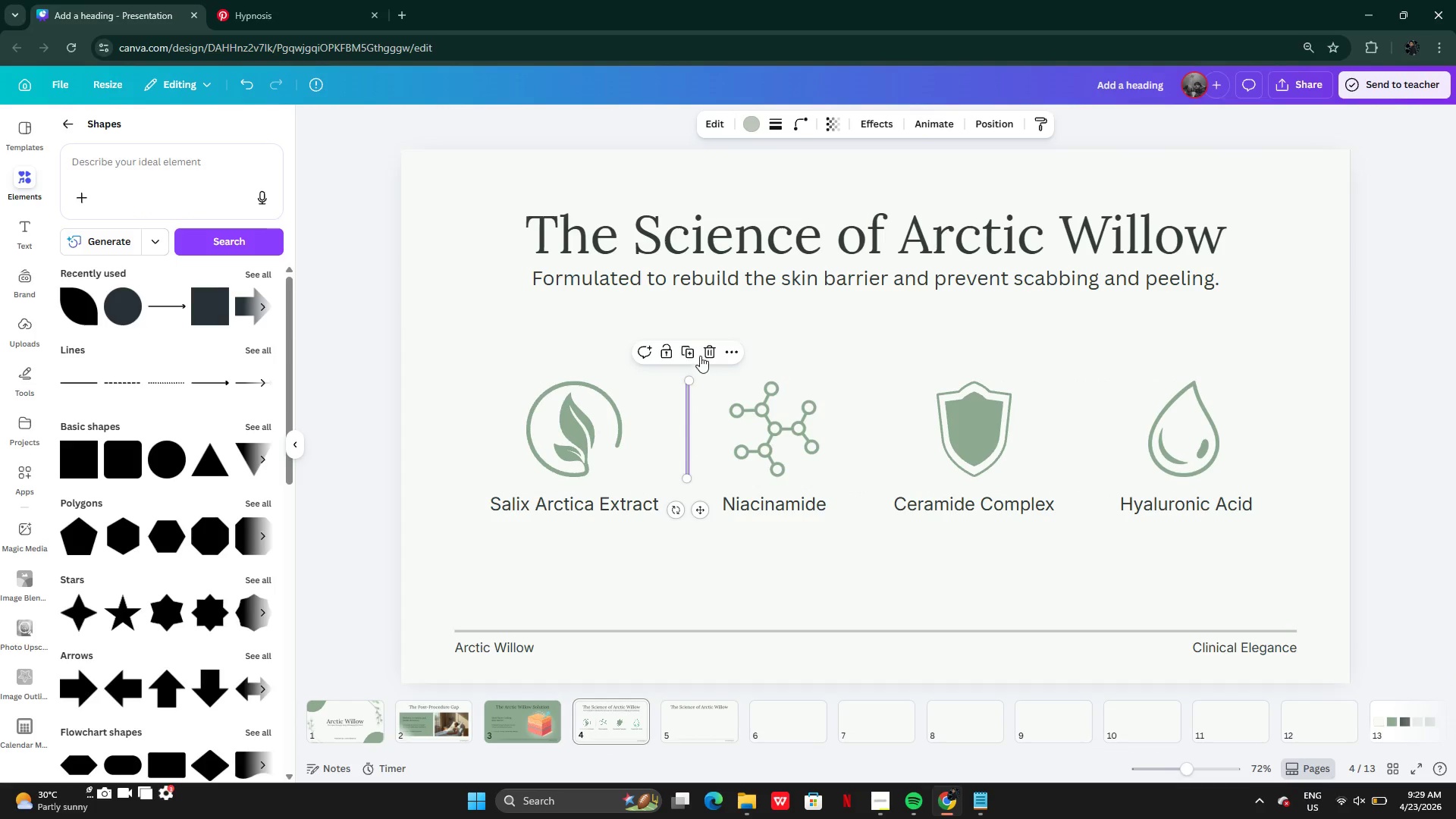 
left_click([689, 350])
 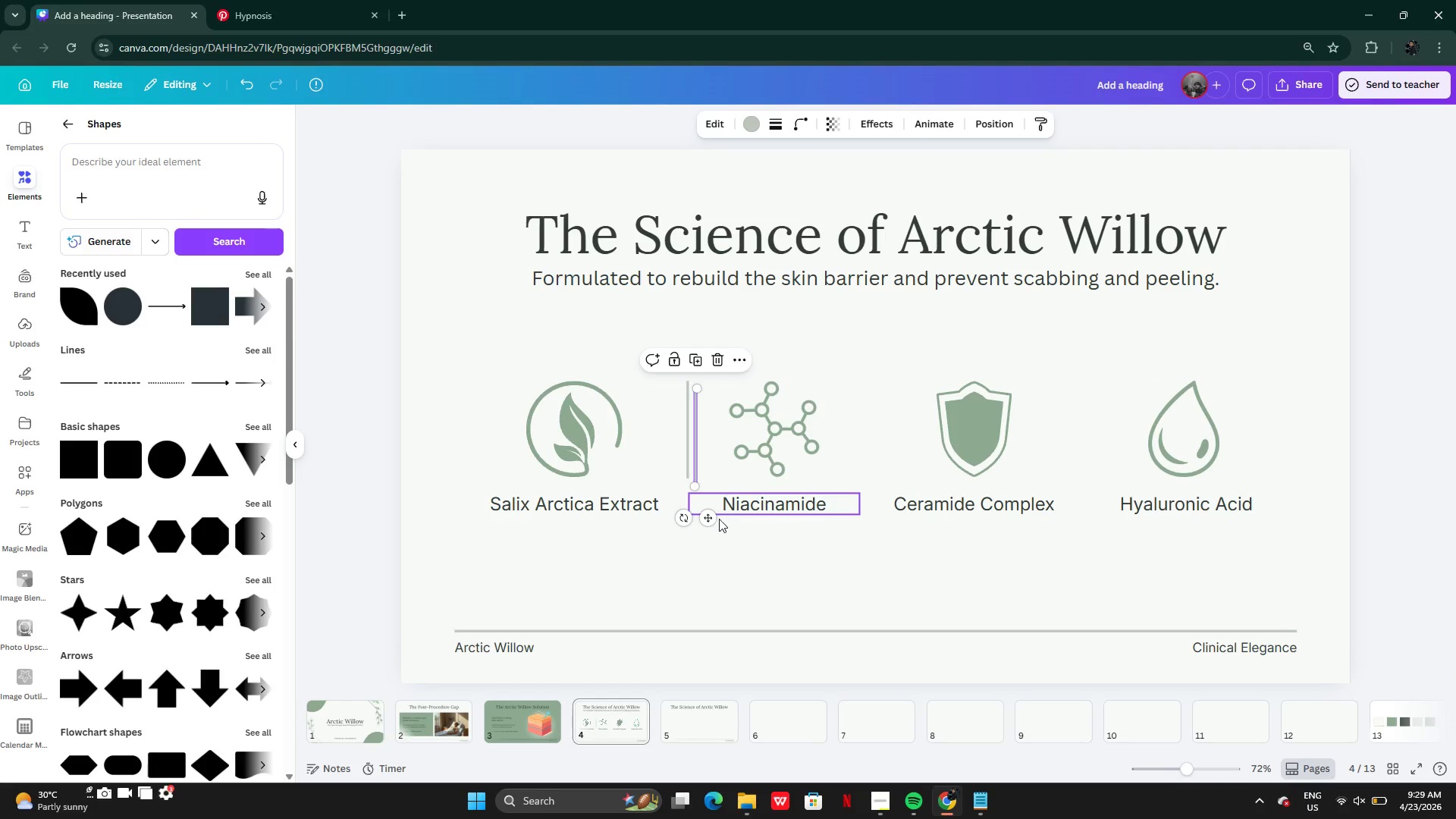 
left_click_drag(start_coordinate=[710, 516], to_coordinate=[884, 513])
 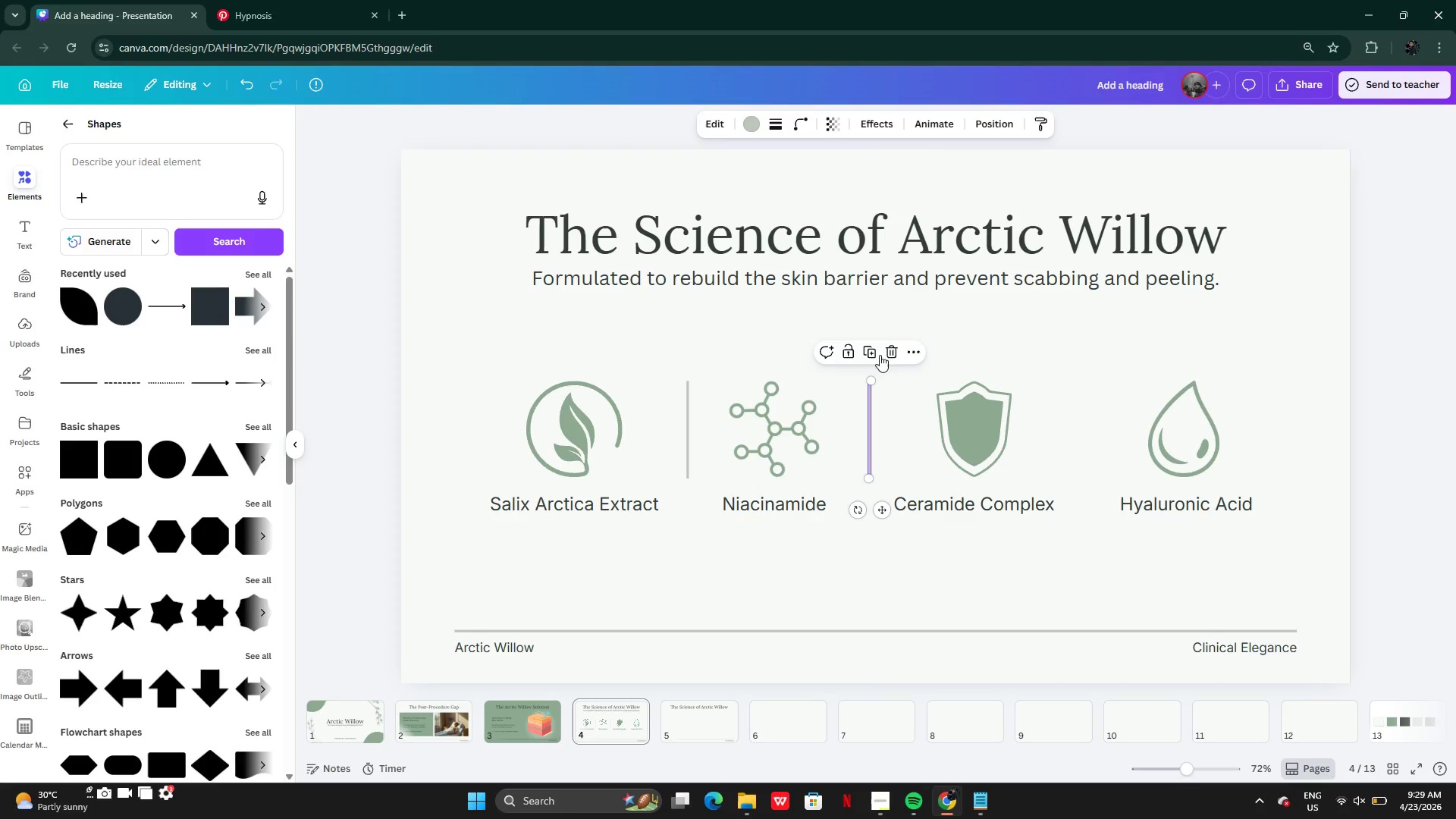 
left_click([878, 349])
 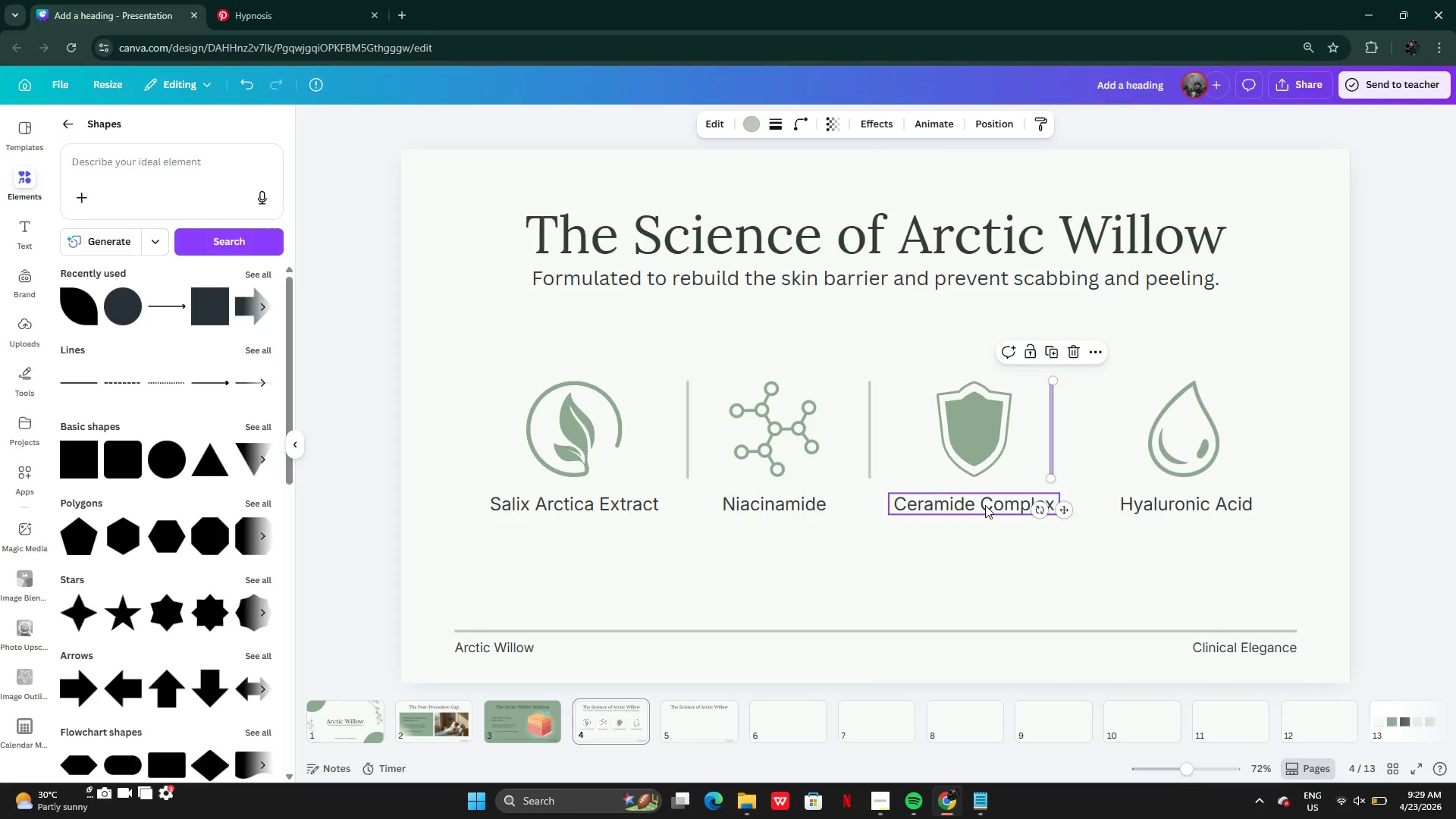 
left_click([979, 417])
 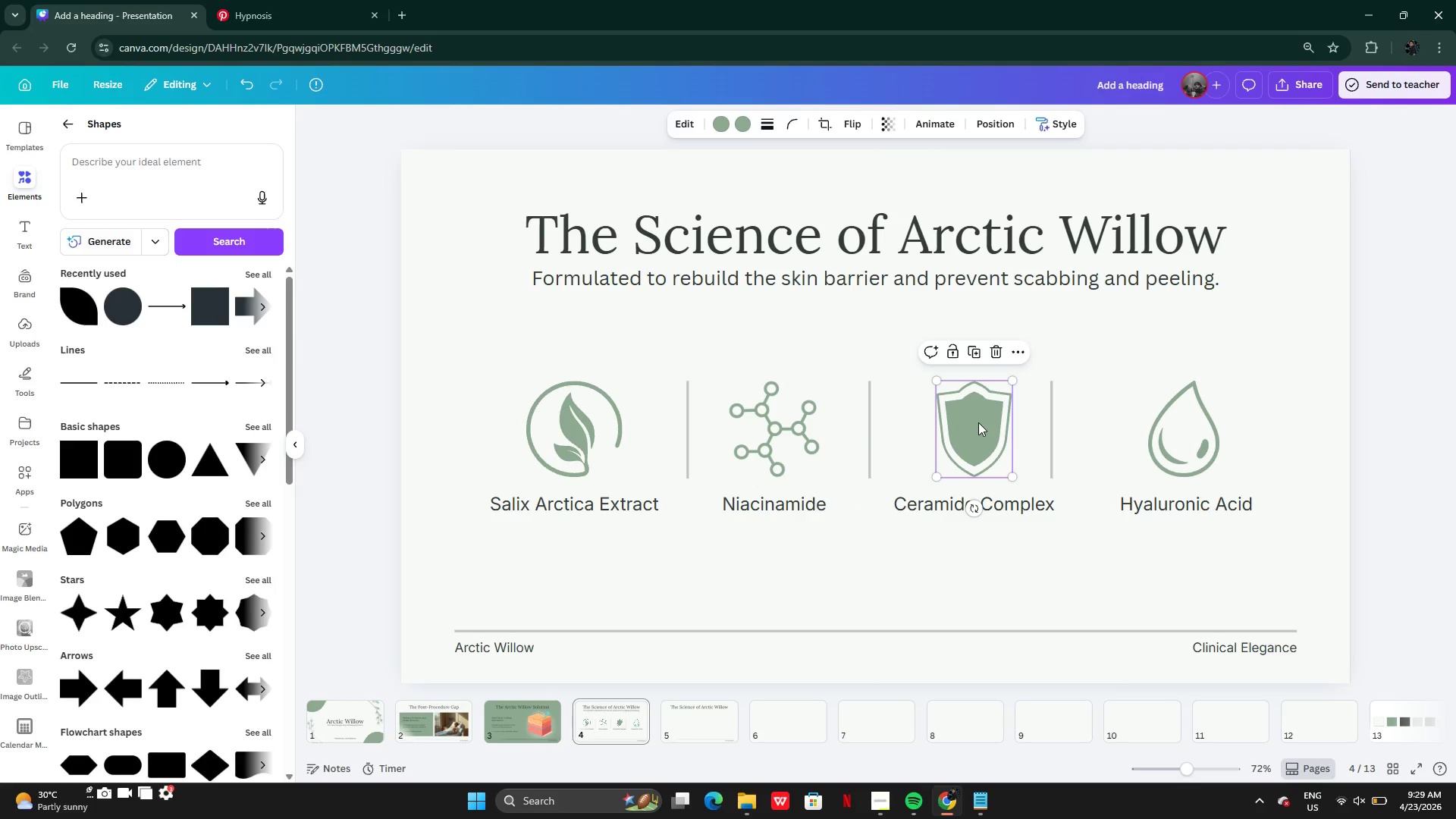 
left_click_drag(start_coordinate=[978, 422], to_coordinate=[967, 425])
 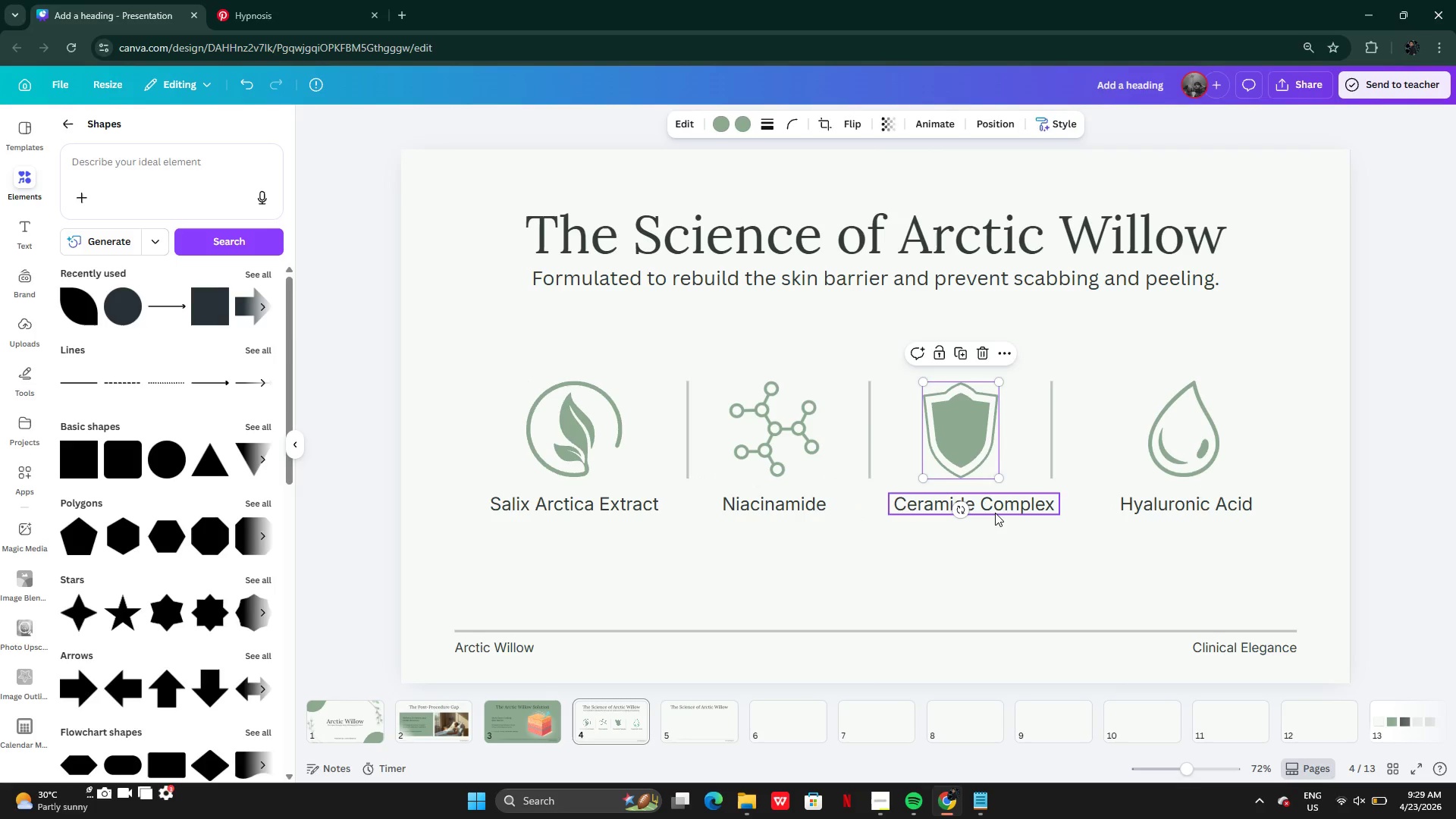 
left_click([995, 513])
 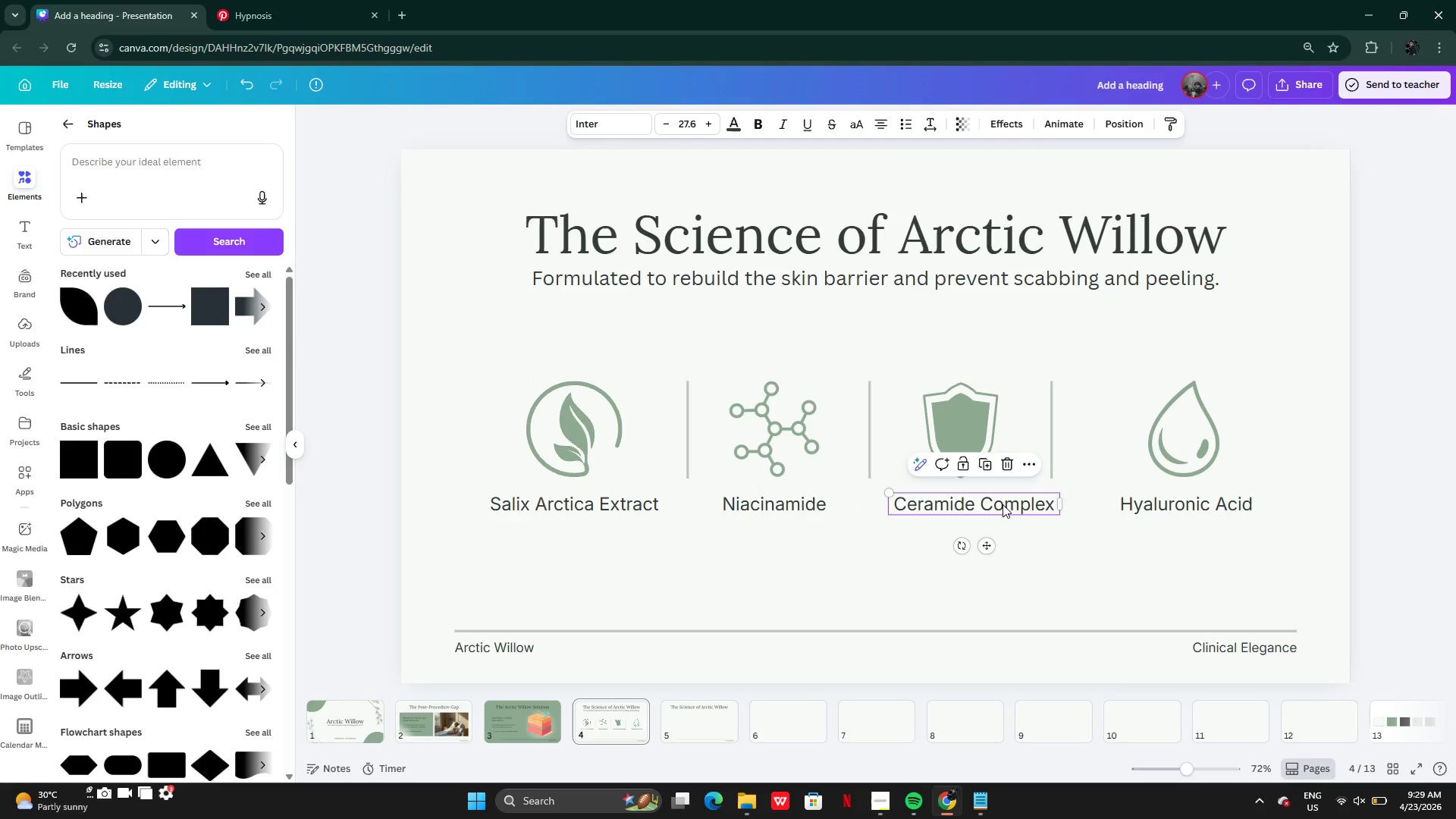 
left_click_drag(start_coordinate=[1003, 504], to_coordinate=[988, 507])
 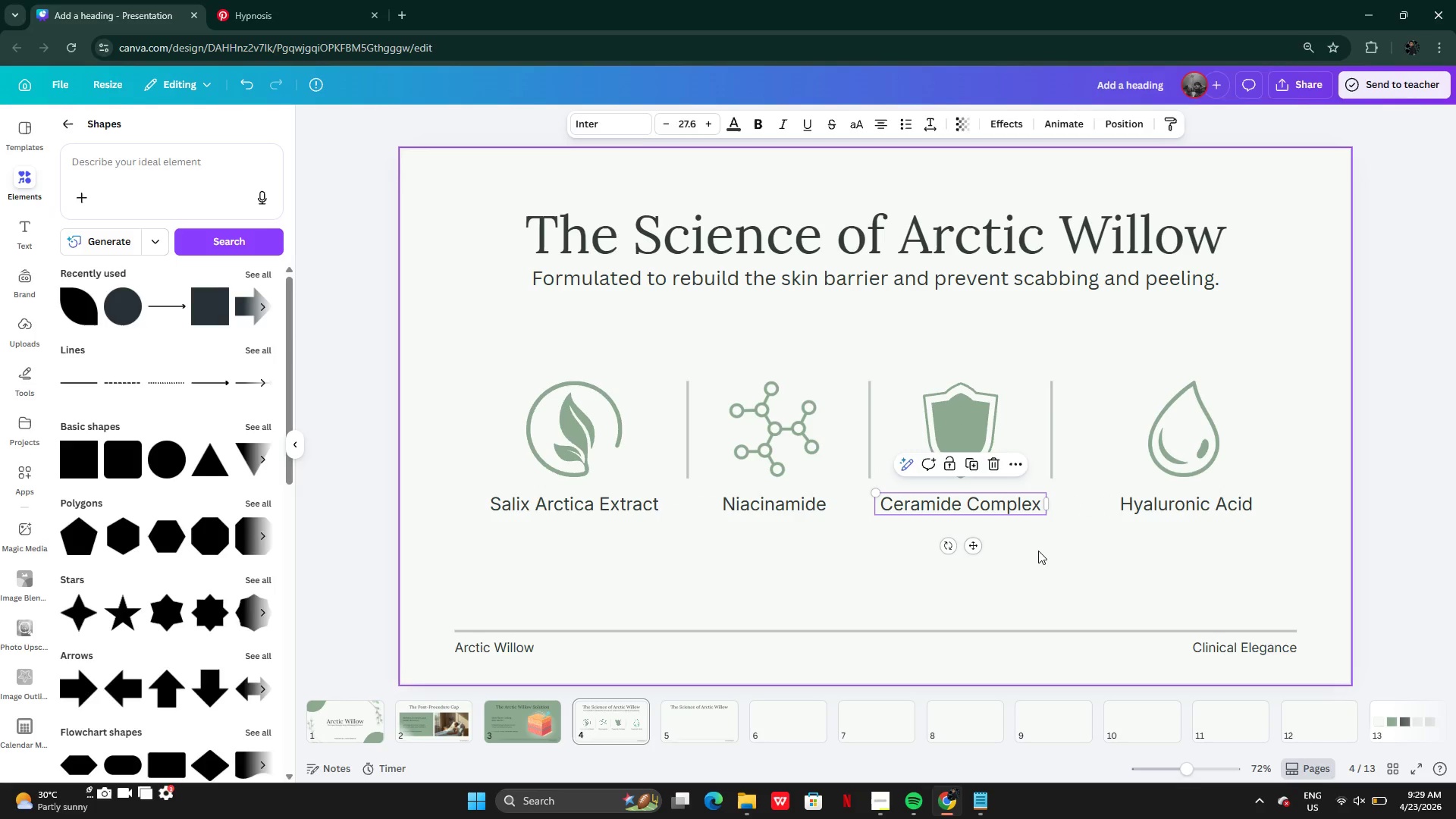 
left_click([1038, 551])
 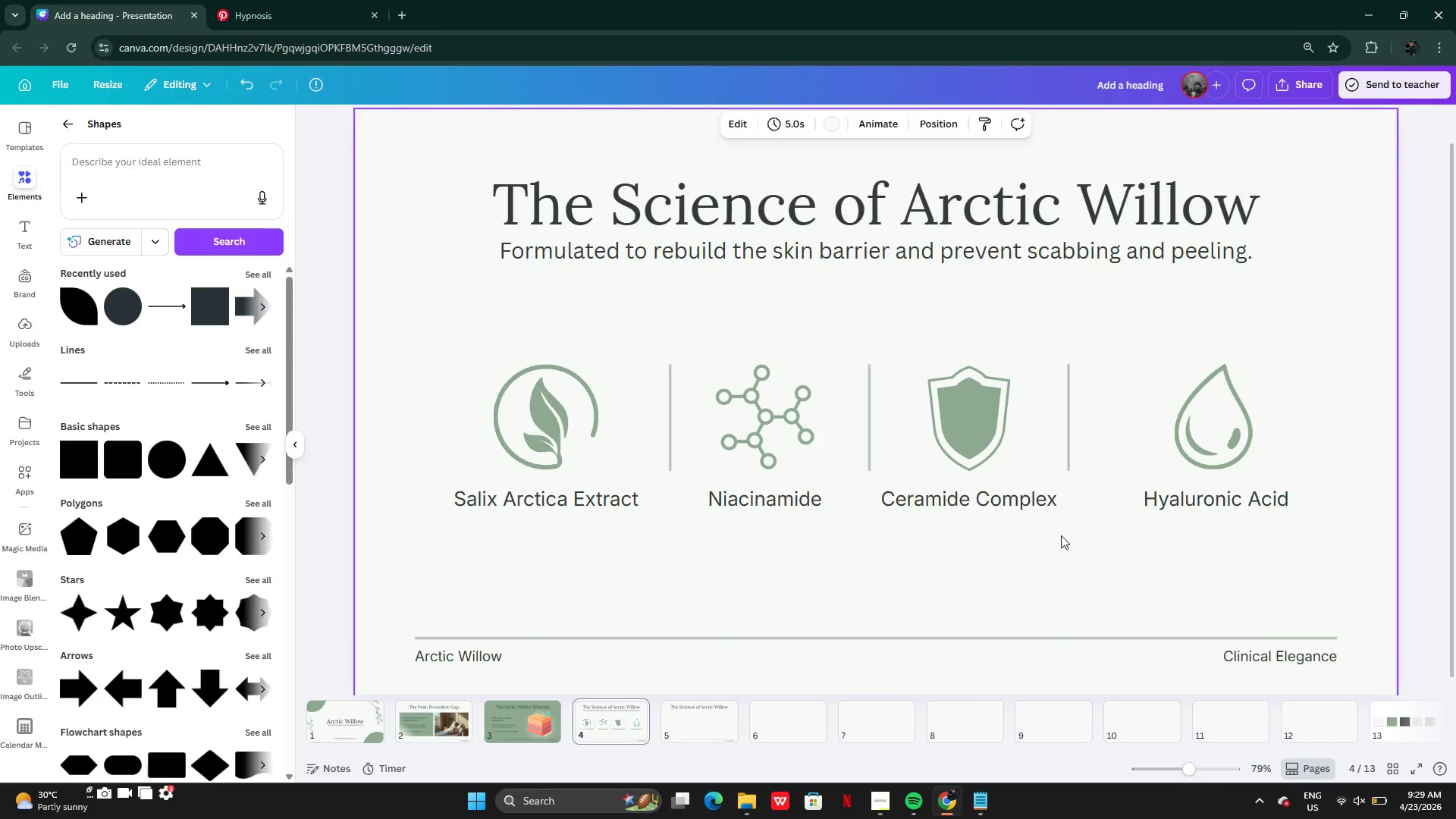 
left_click([1163, 445])
 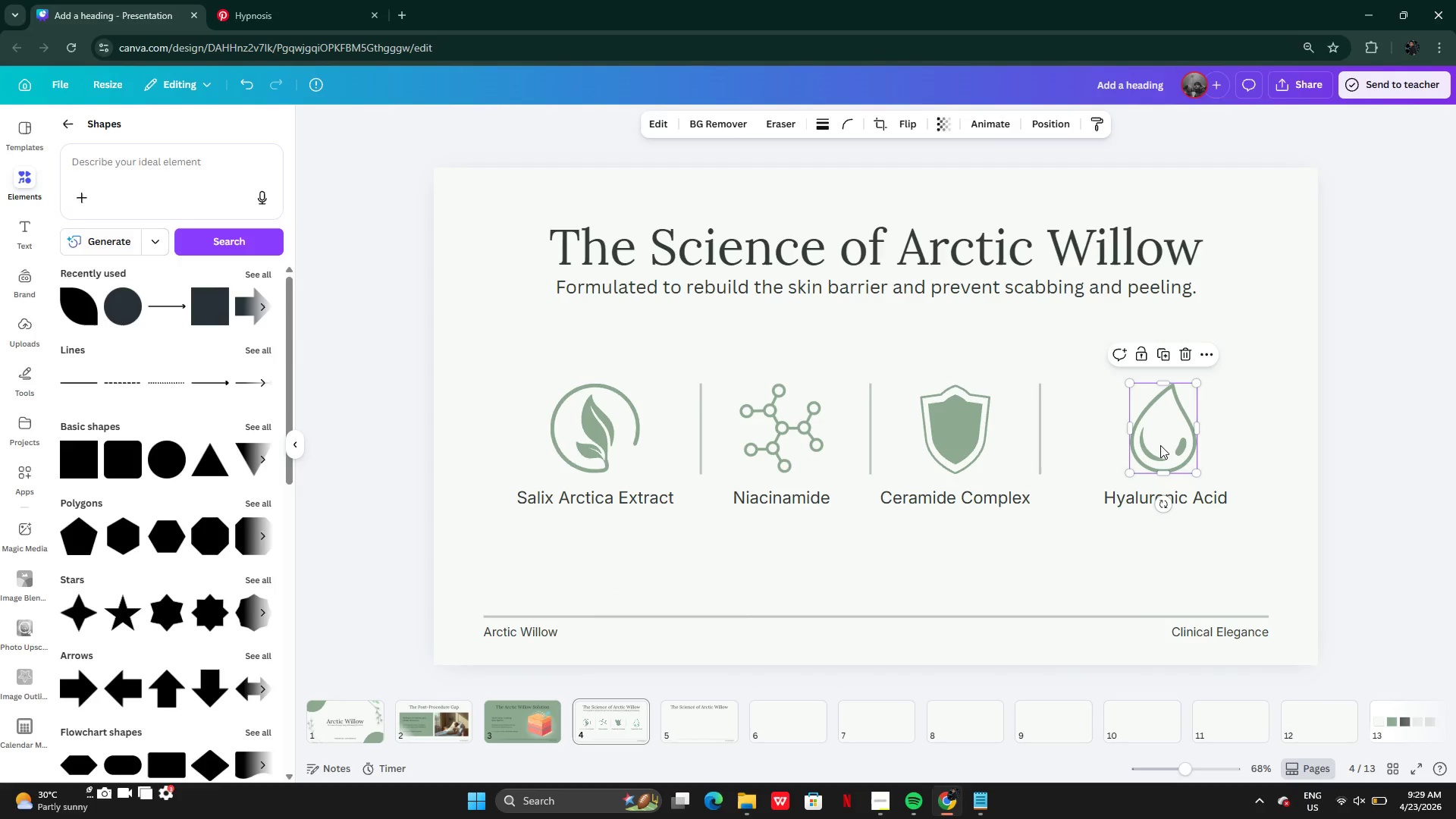 
left_click_drag(start_coordinate=[1160, 445], to_coordinate=[1132, 444])
 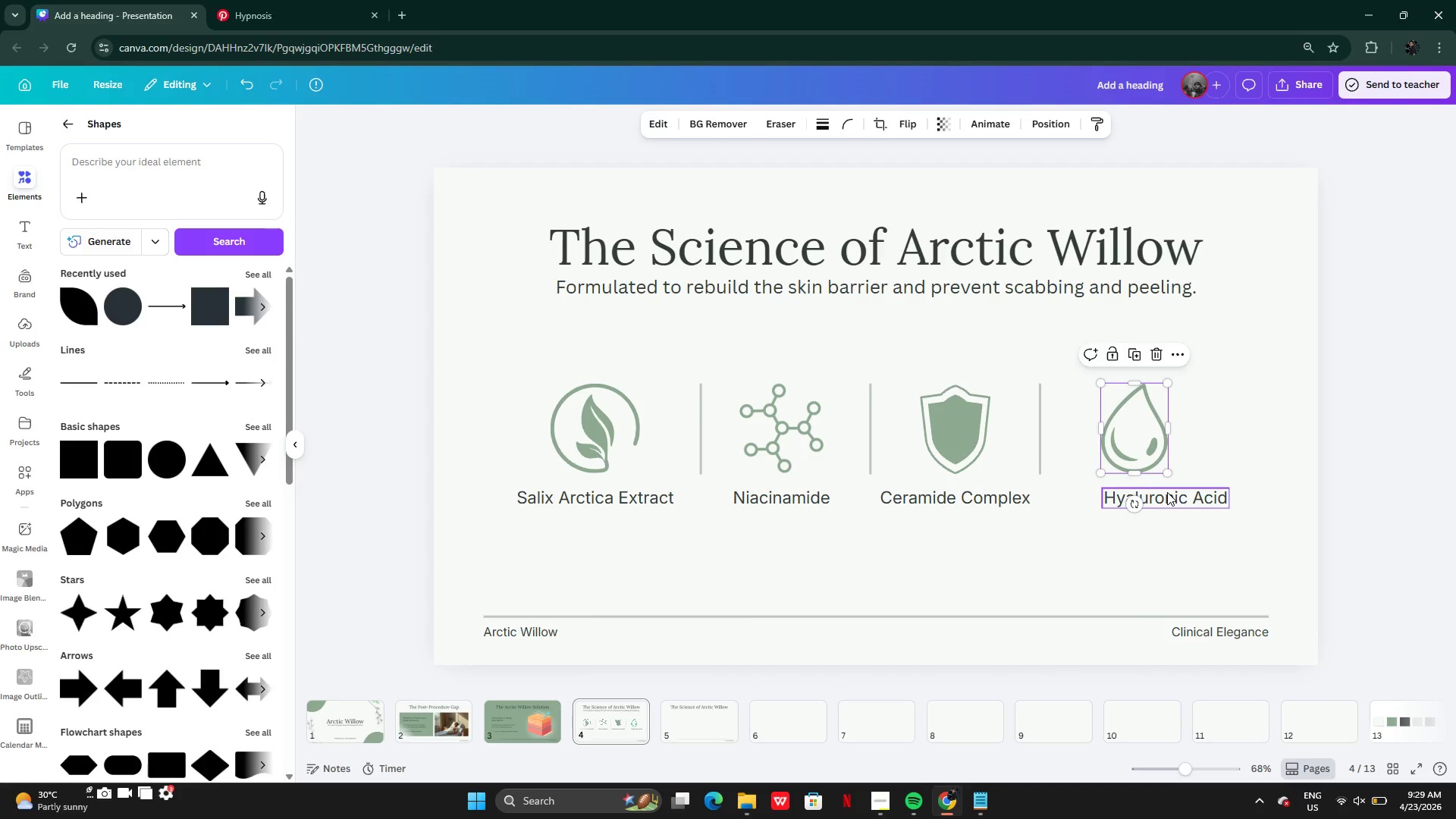 
left_click([1167, 492])
 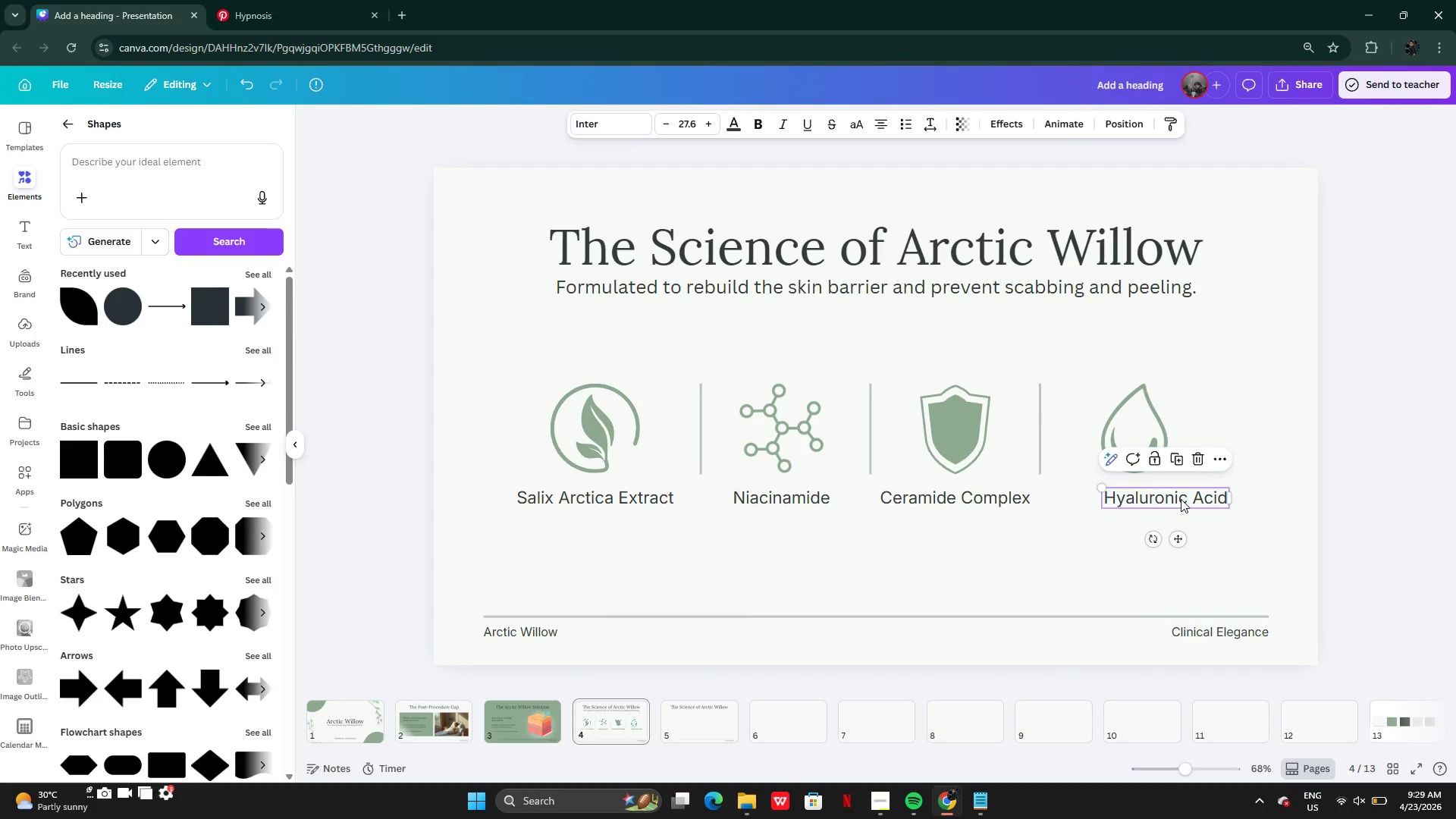 
left_click_drag(start_coordinate=[1176, 499], to_coordinate=[1145, 500])
 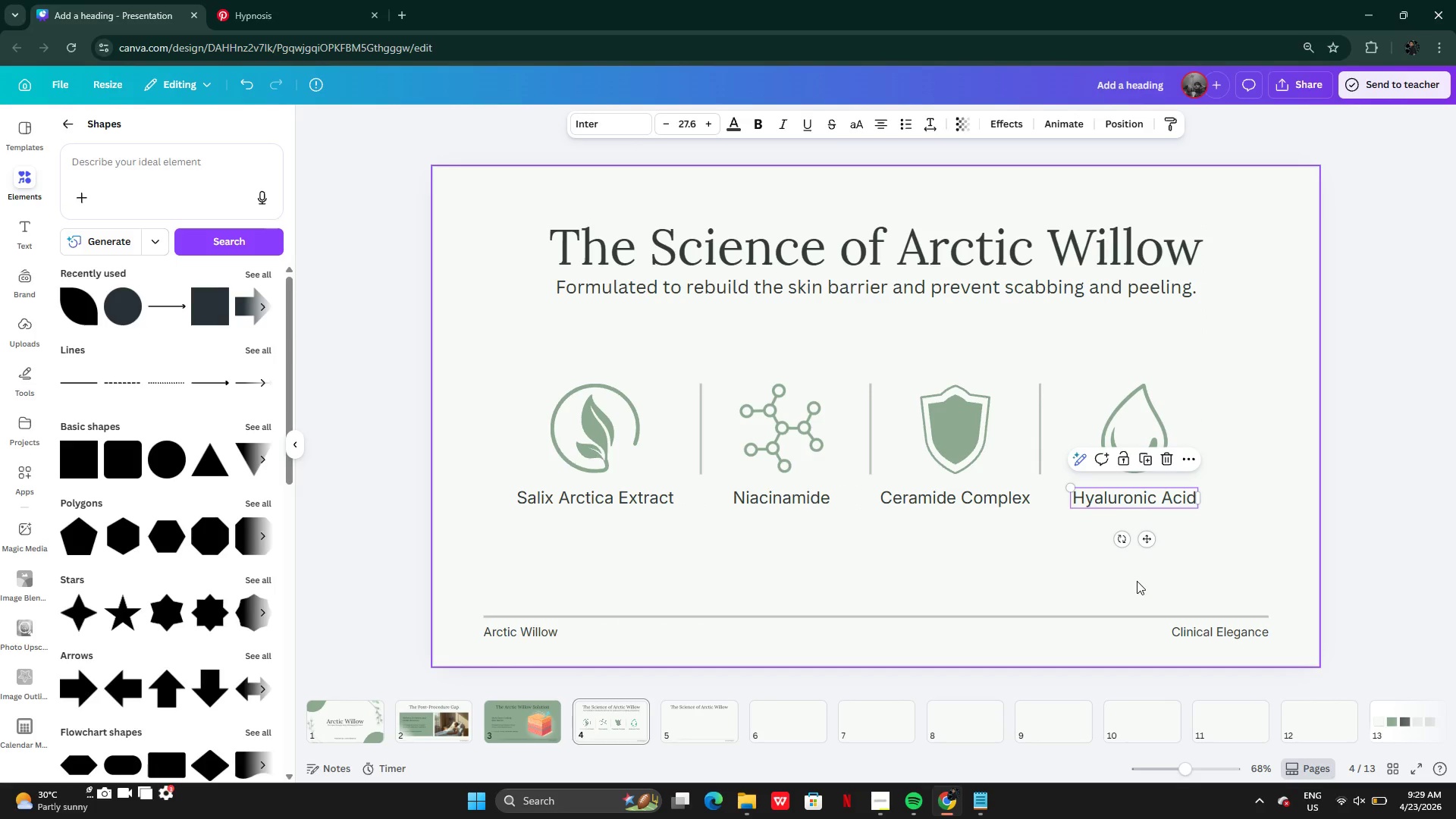 
left_click([1137, 581])
 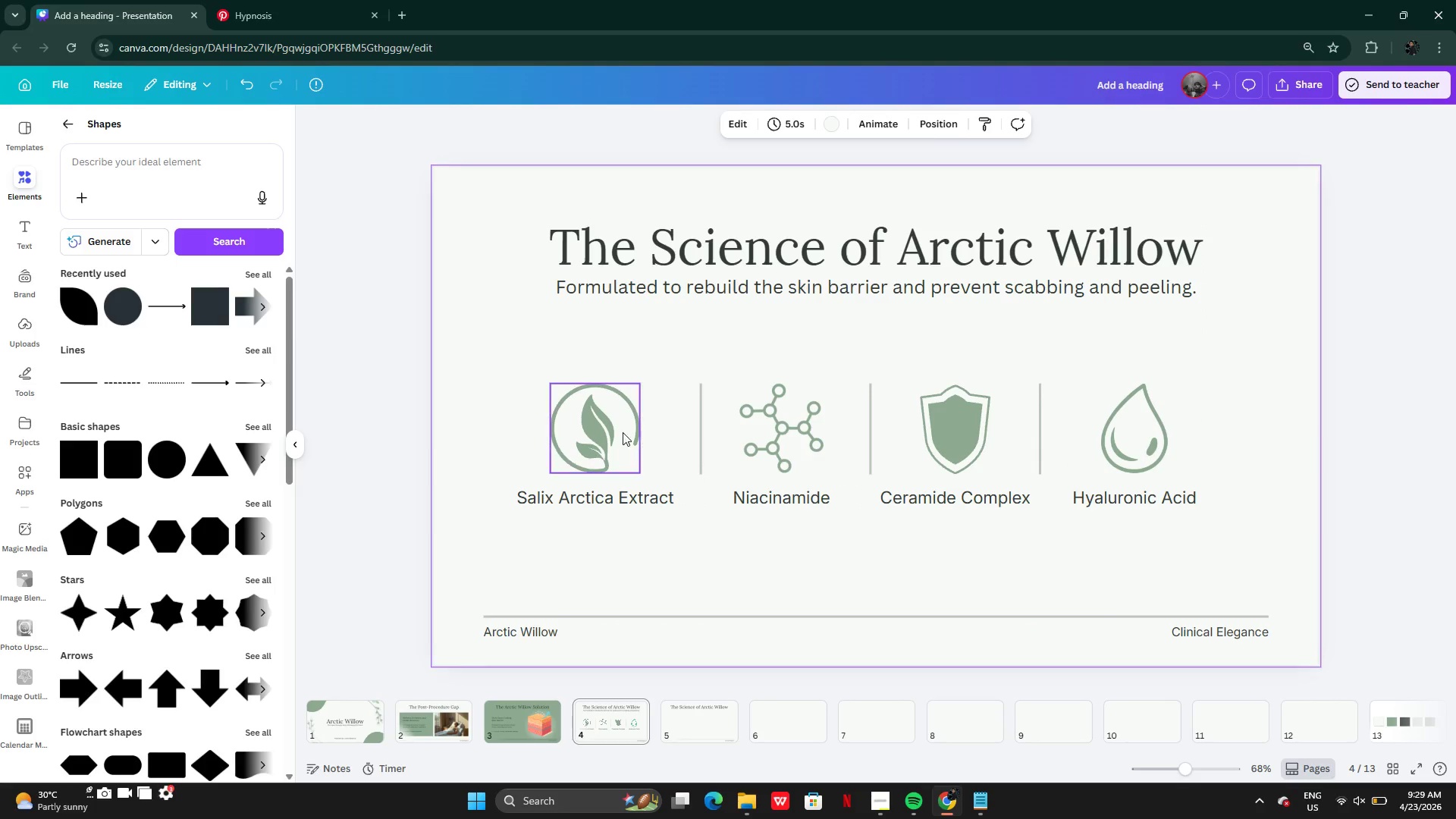 
left_click_drag(start_coordinate=[612, 428], to_coordinate=[605, 427])
 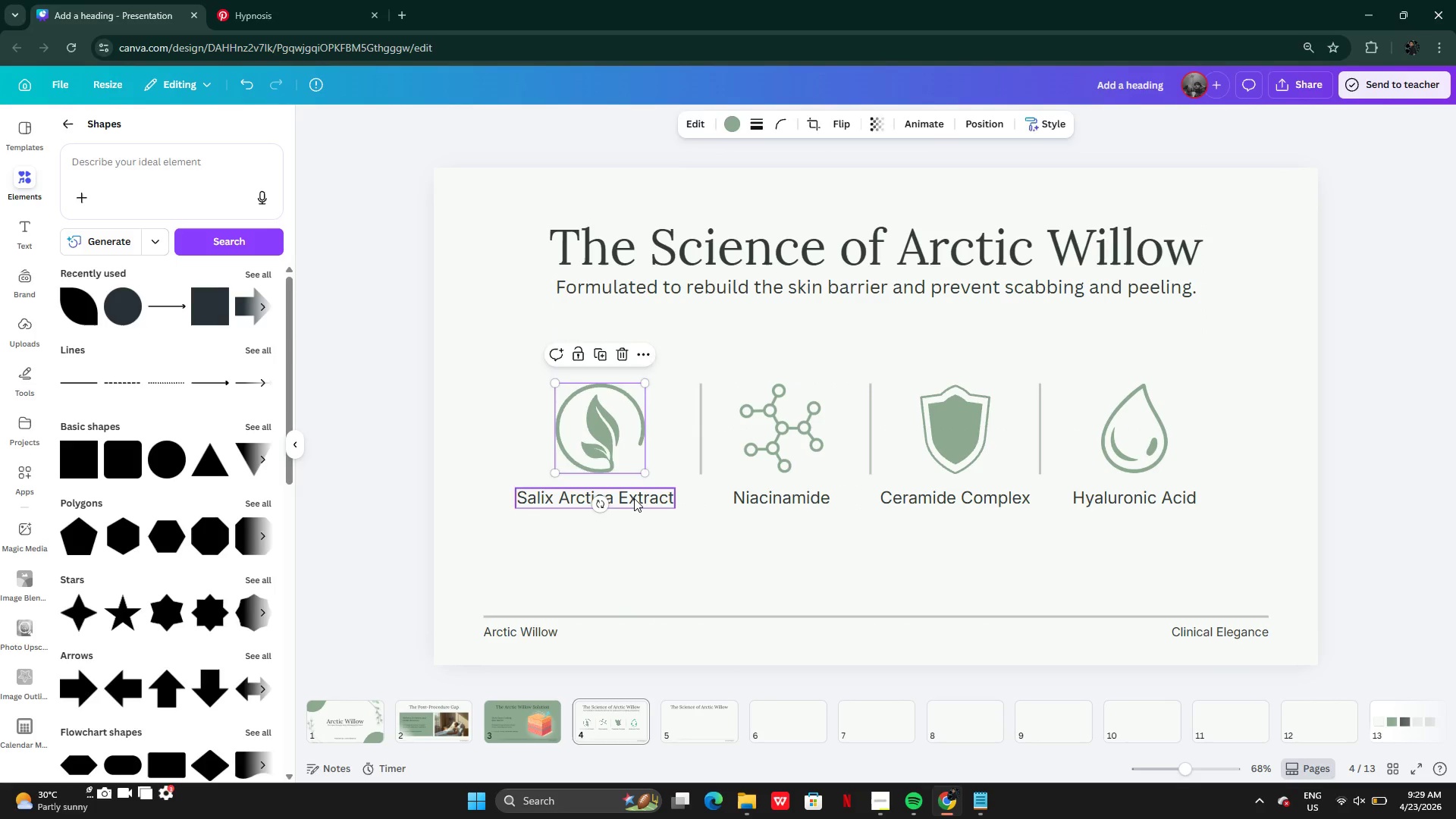 
left_click([634, 498])
 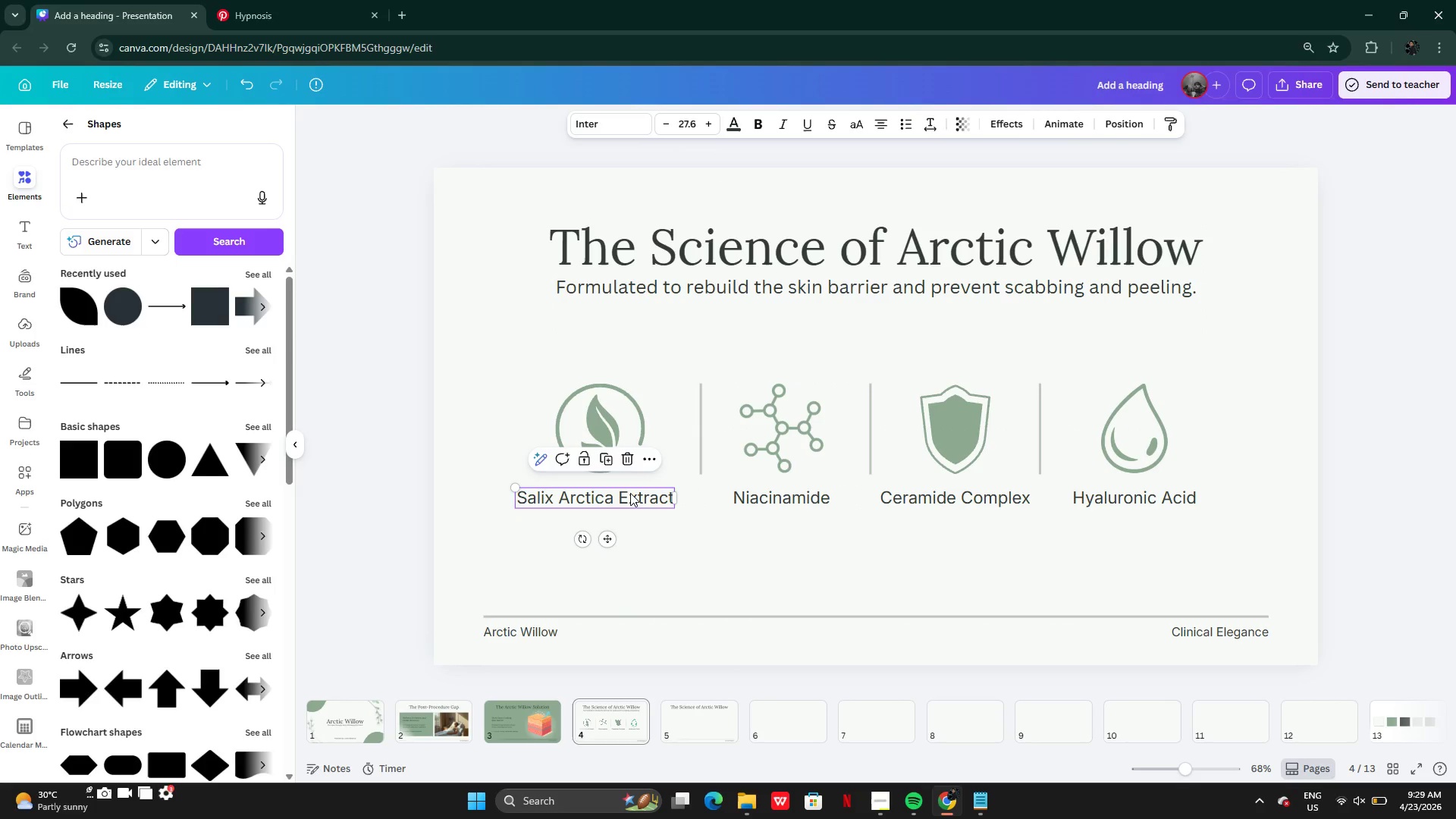 
left_click_drag(start_coordinate=[630, 493], to_coordinate=[637, 491])
 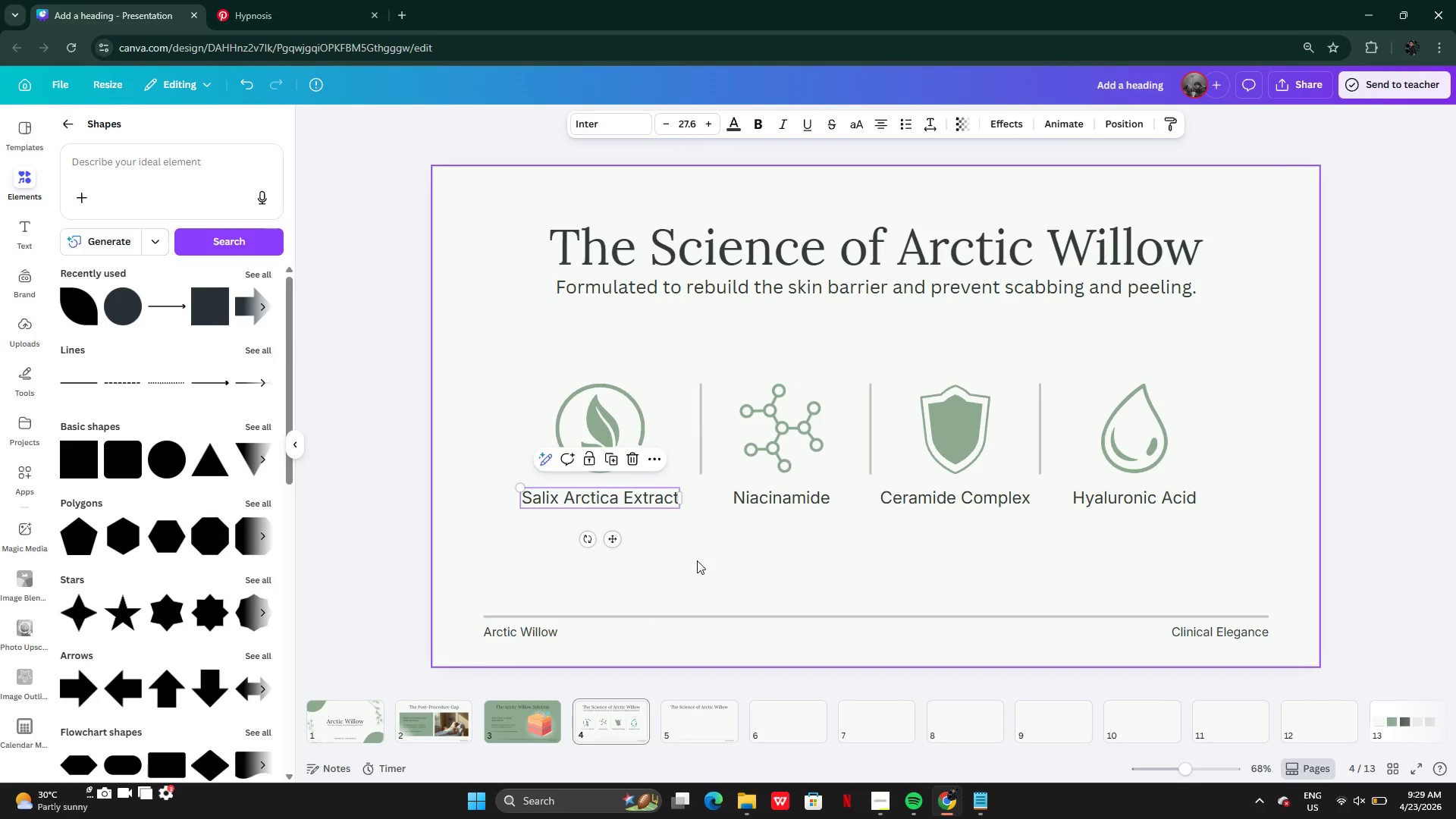 
left_click([698, 563])
 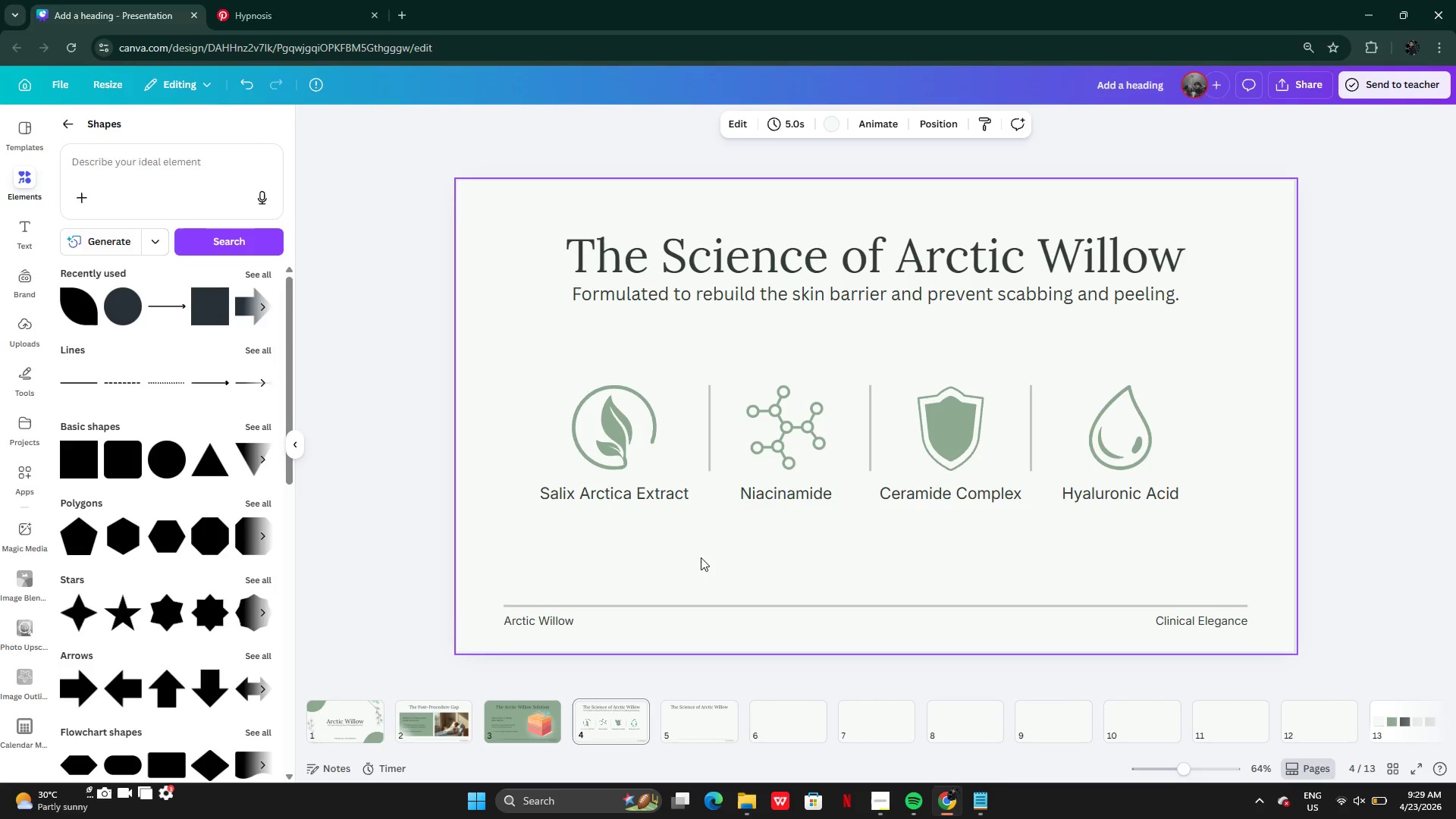 
left_click_drag(start_coordinate=[530, 353], to_coordinate=[1147, 519])
 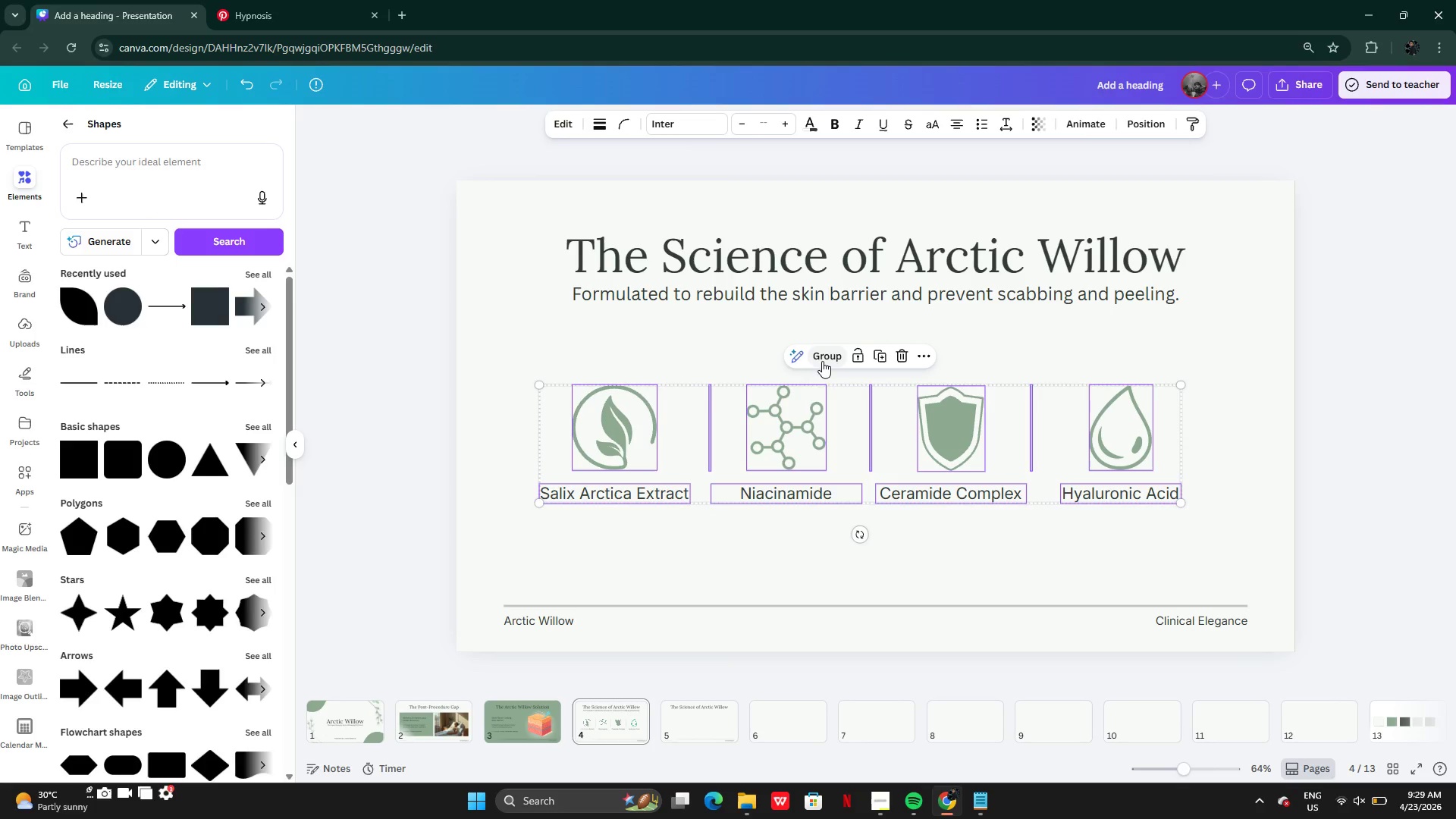 
left_click([819, 366])
 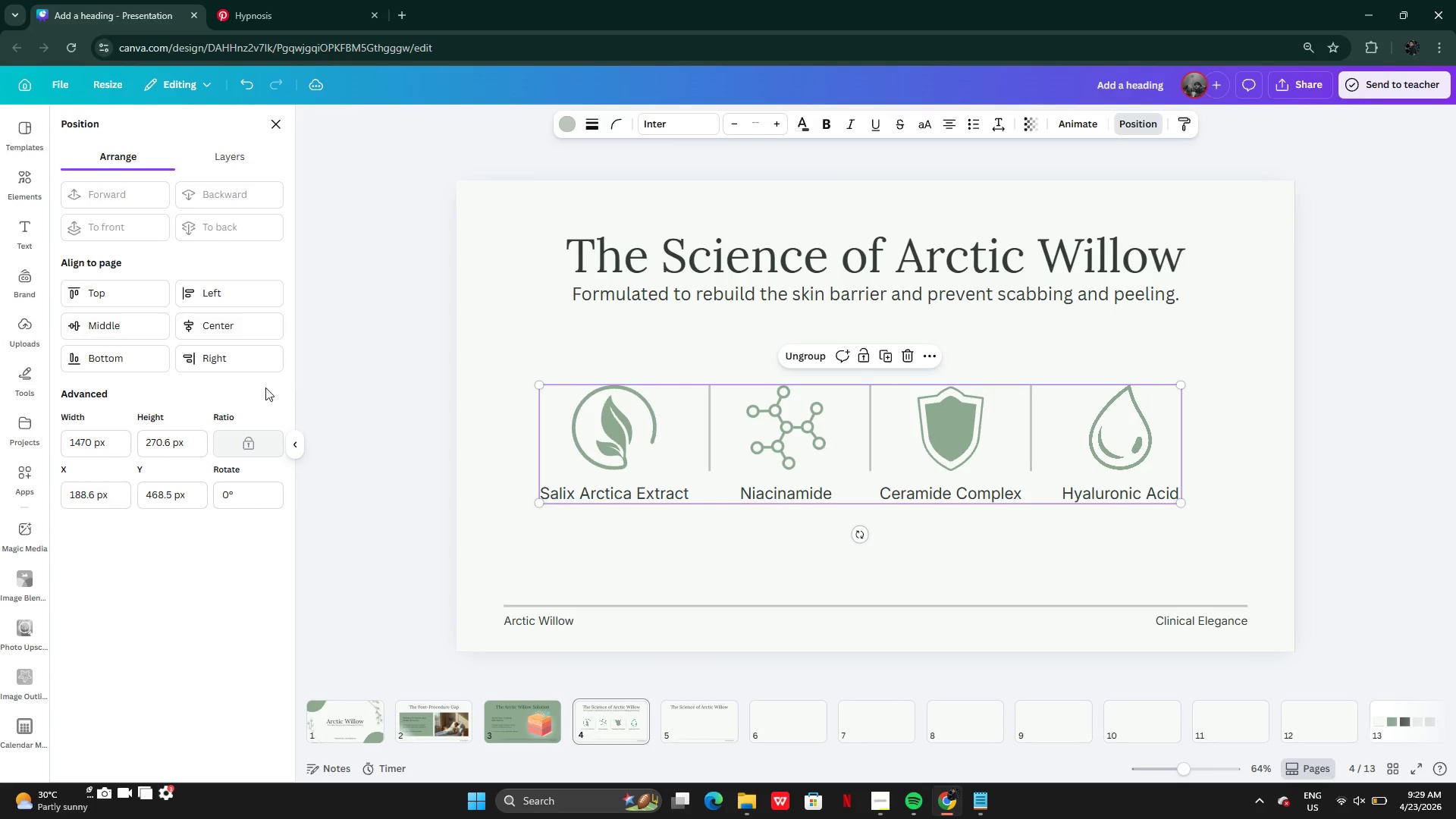 
left_click([220, 322])
 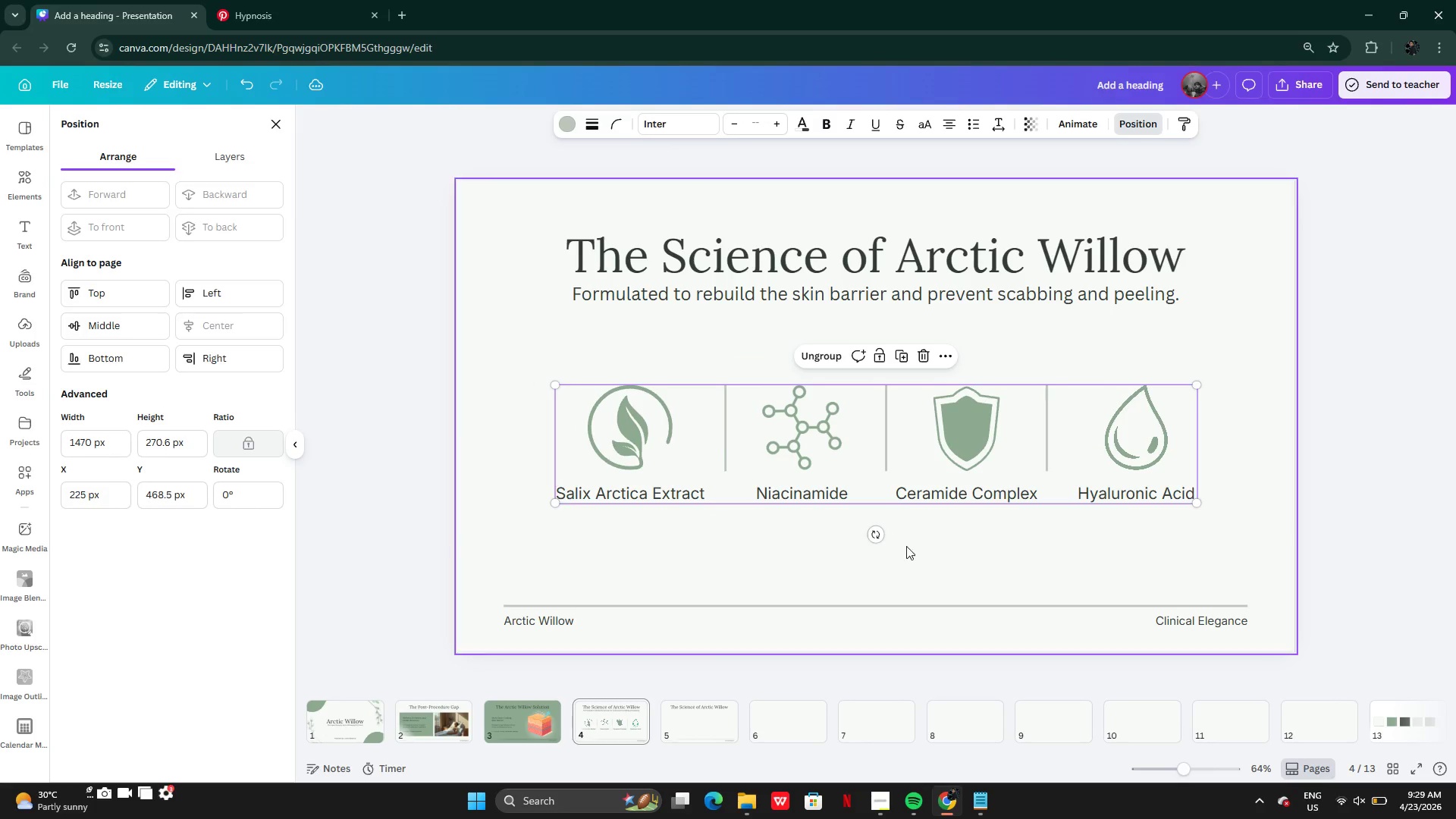 
left_click([991, 549])
 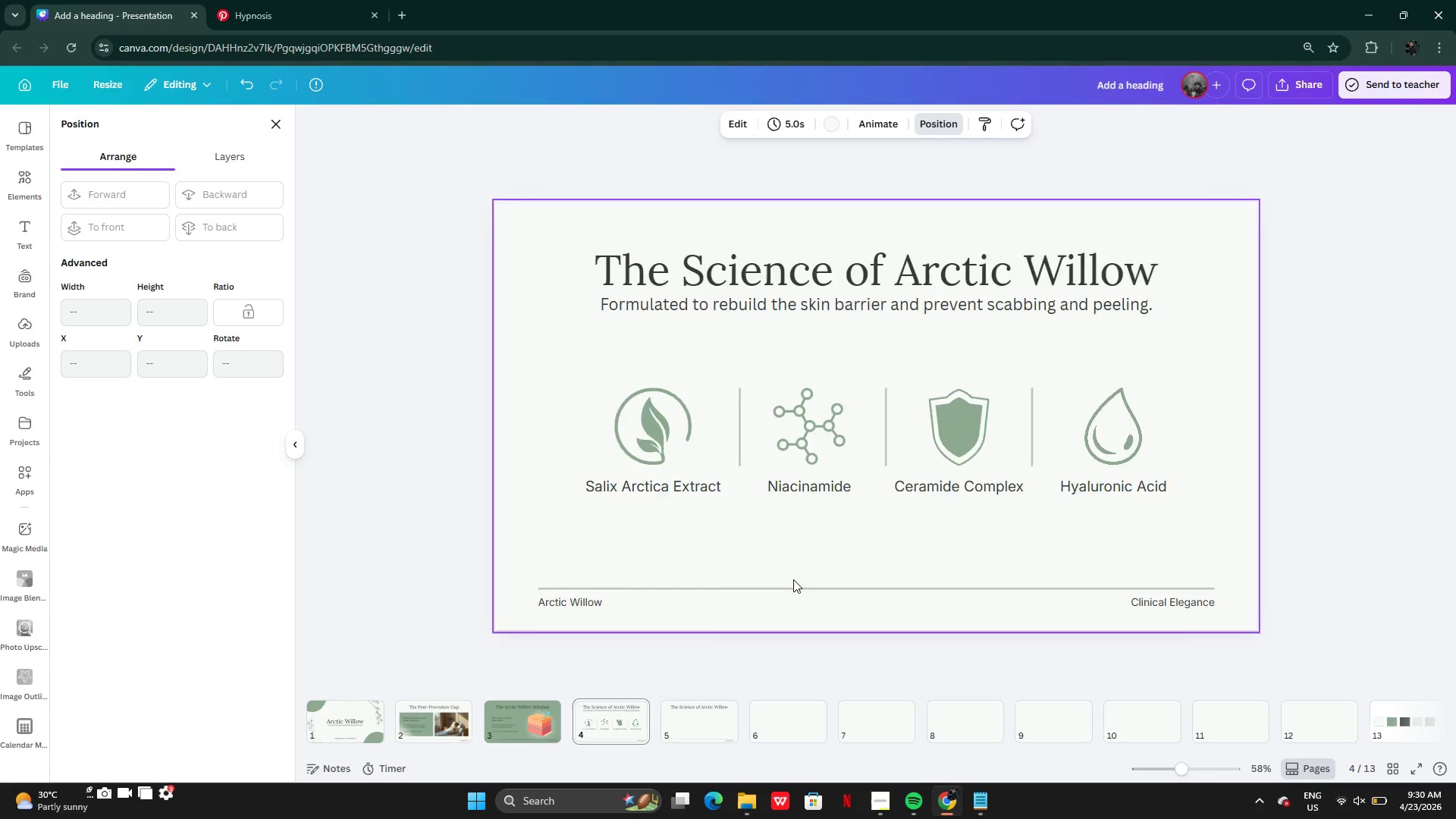 
wait(27.52)
 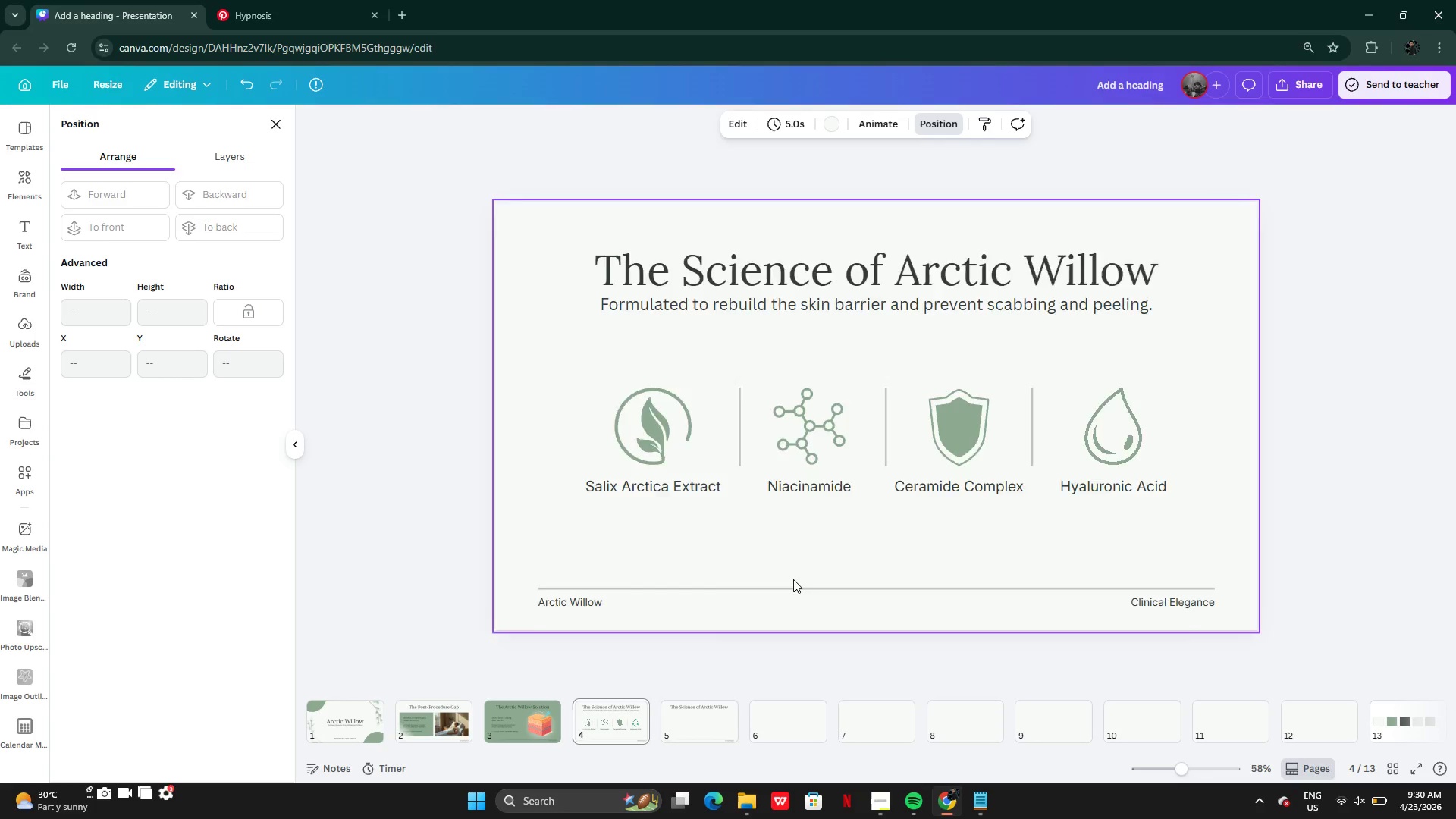 
left_click([538, 720])
 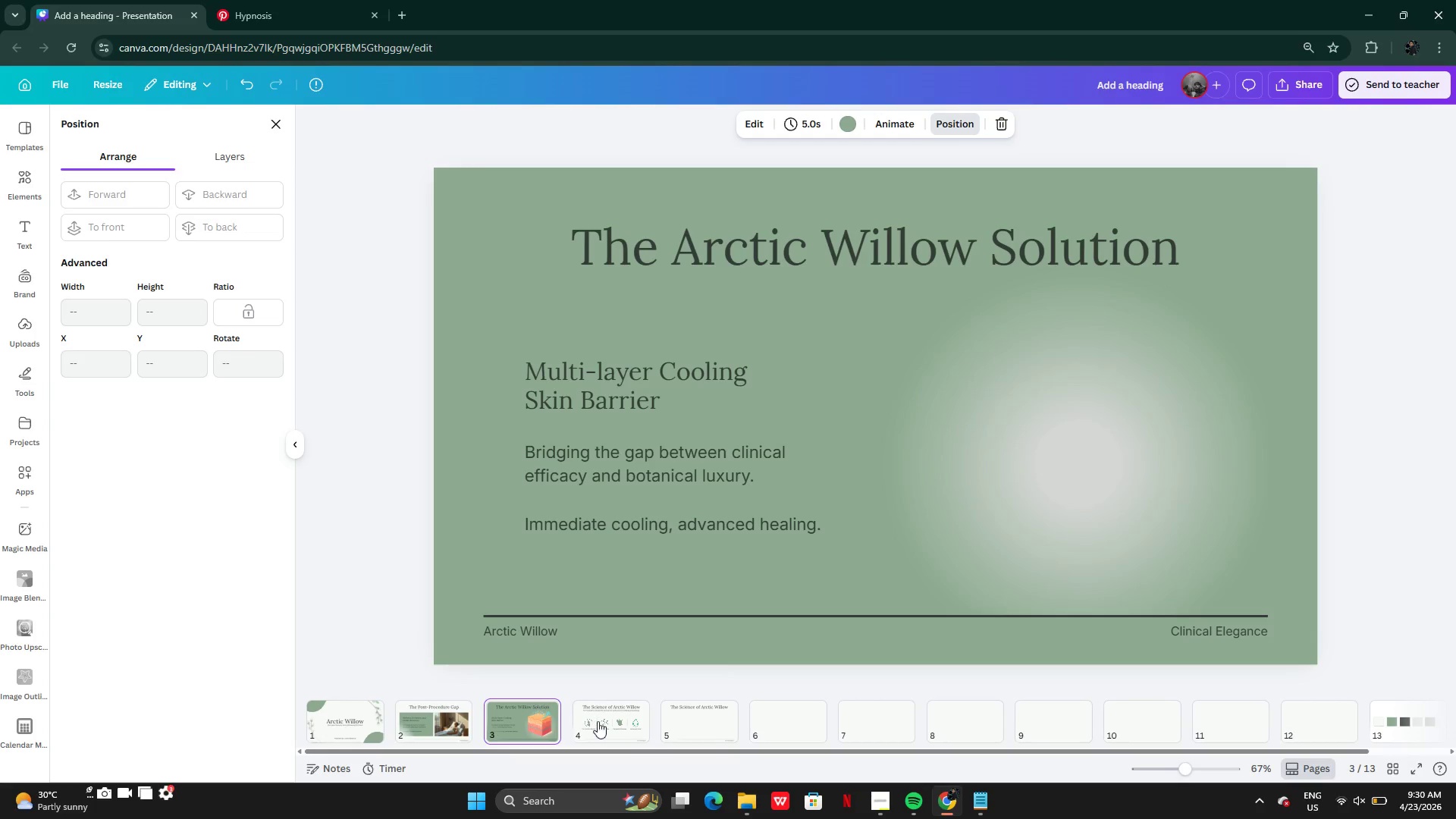 
left_click([598, 720])
 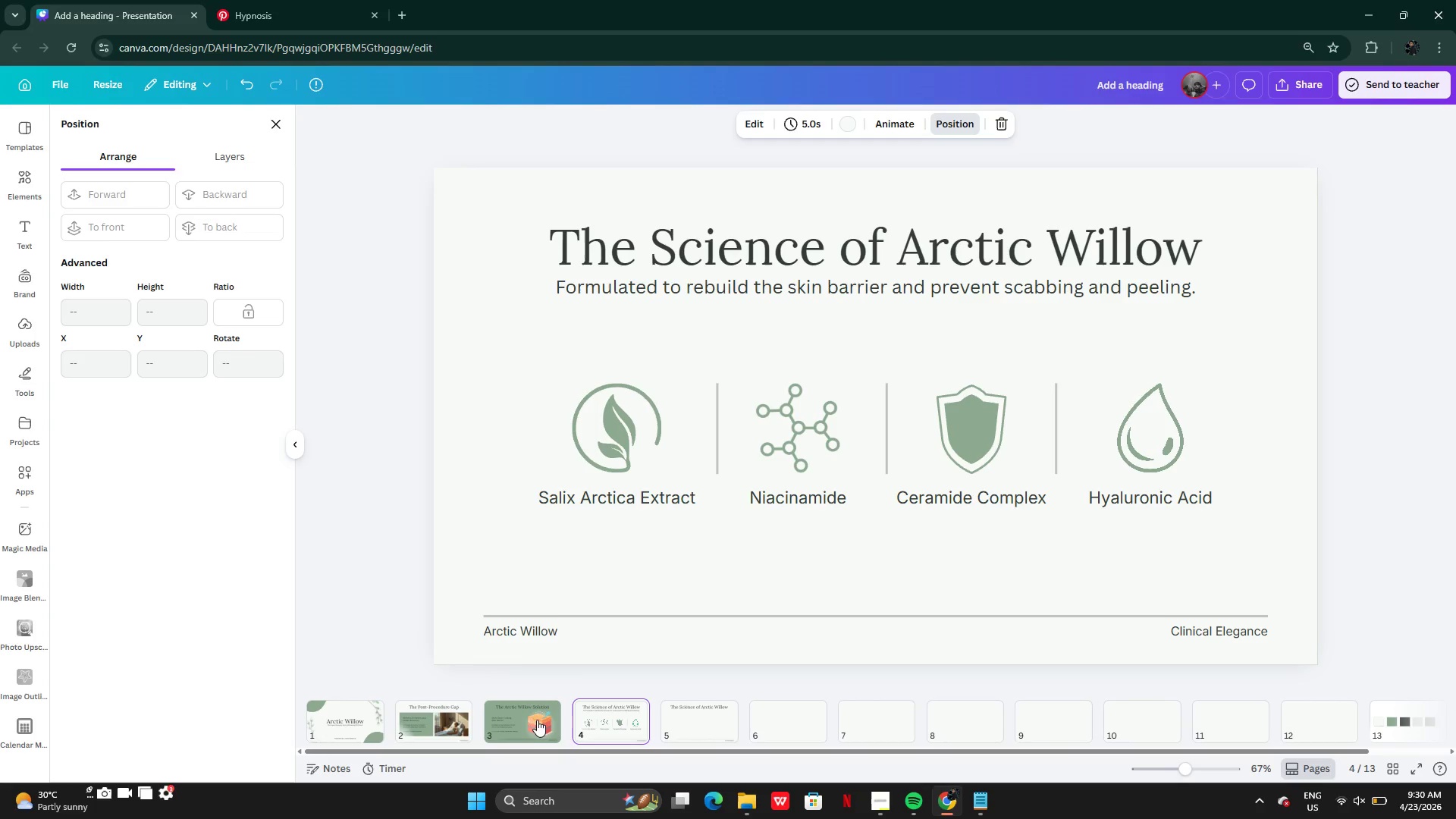 
left_click([525, 719])
 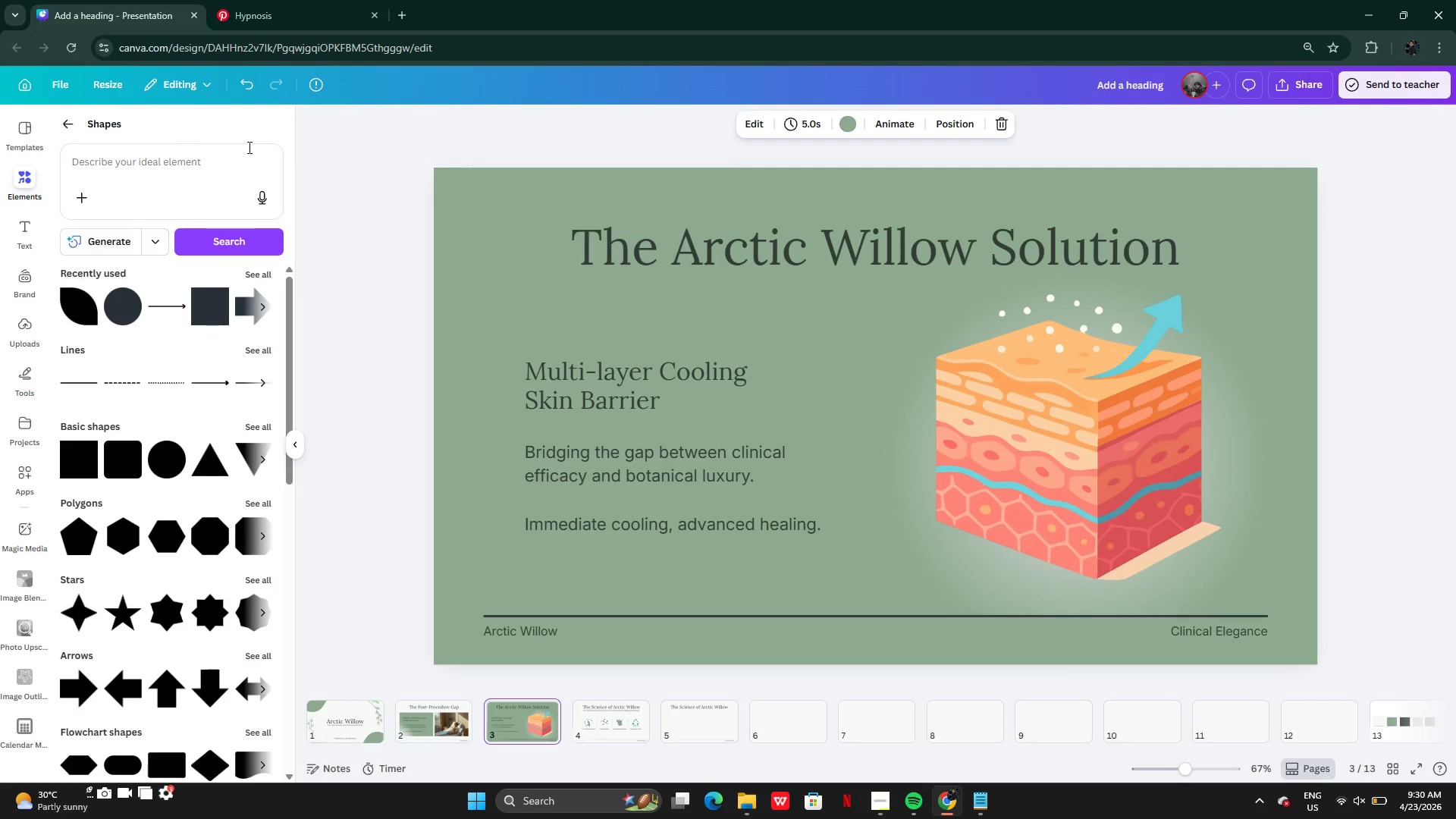 
left_click([72, 128])
 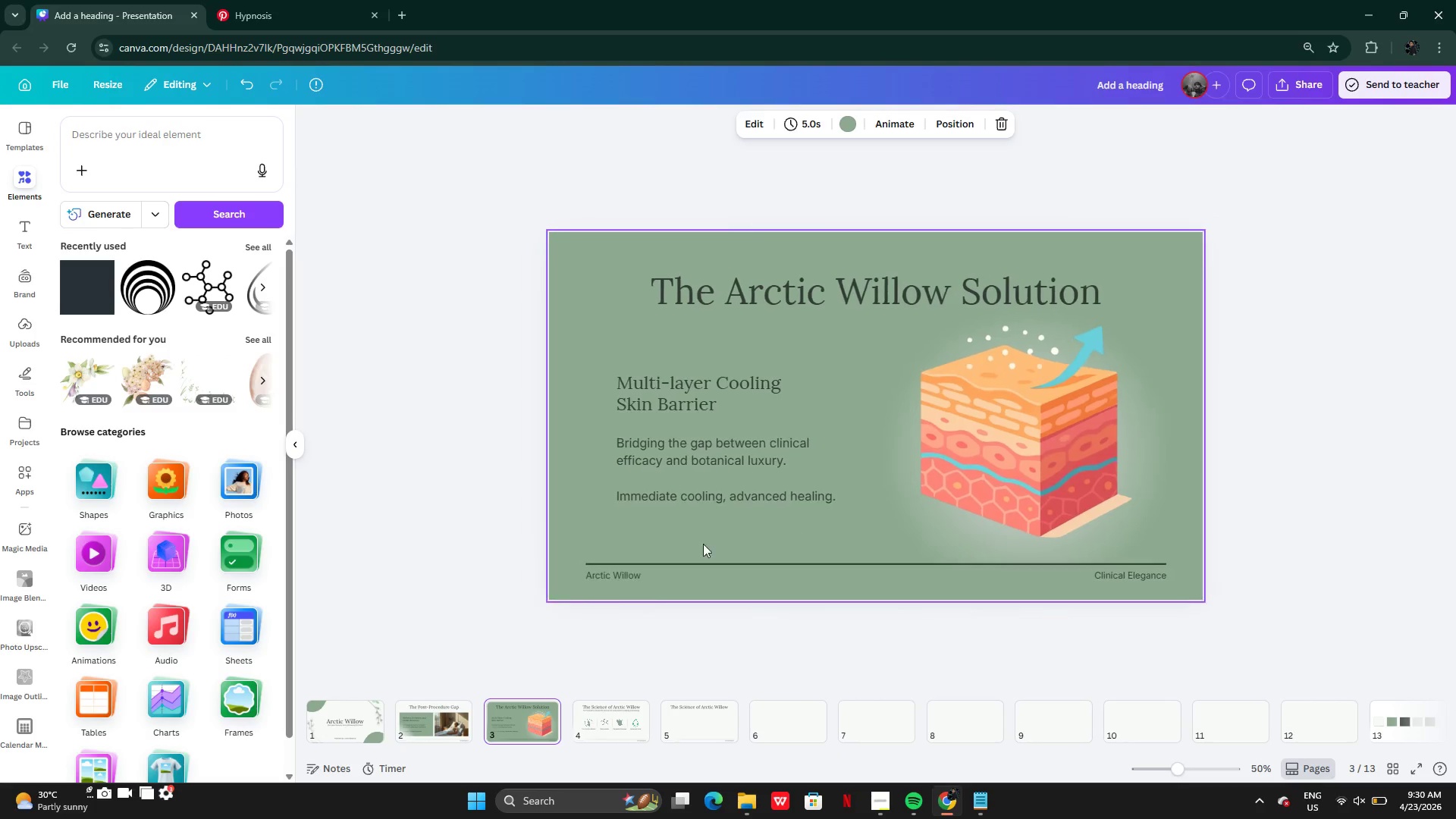 
left_click([609, 723])
 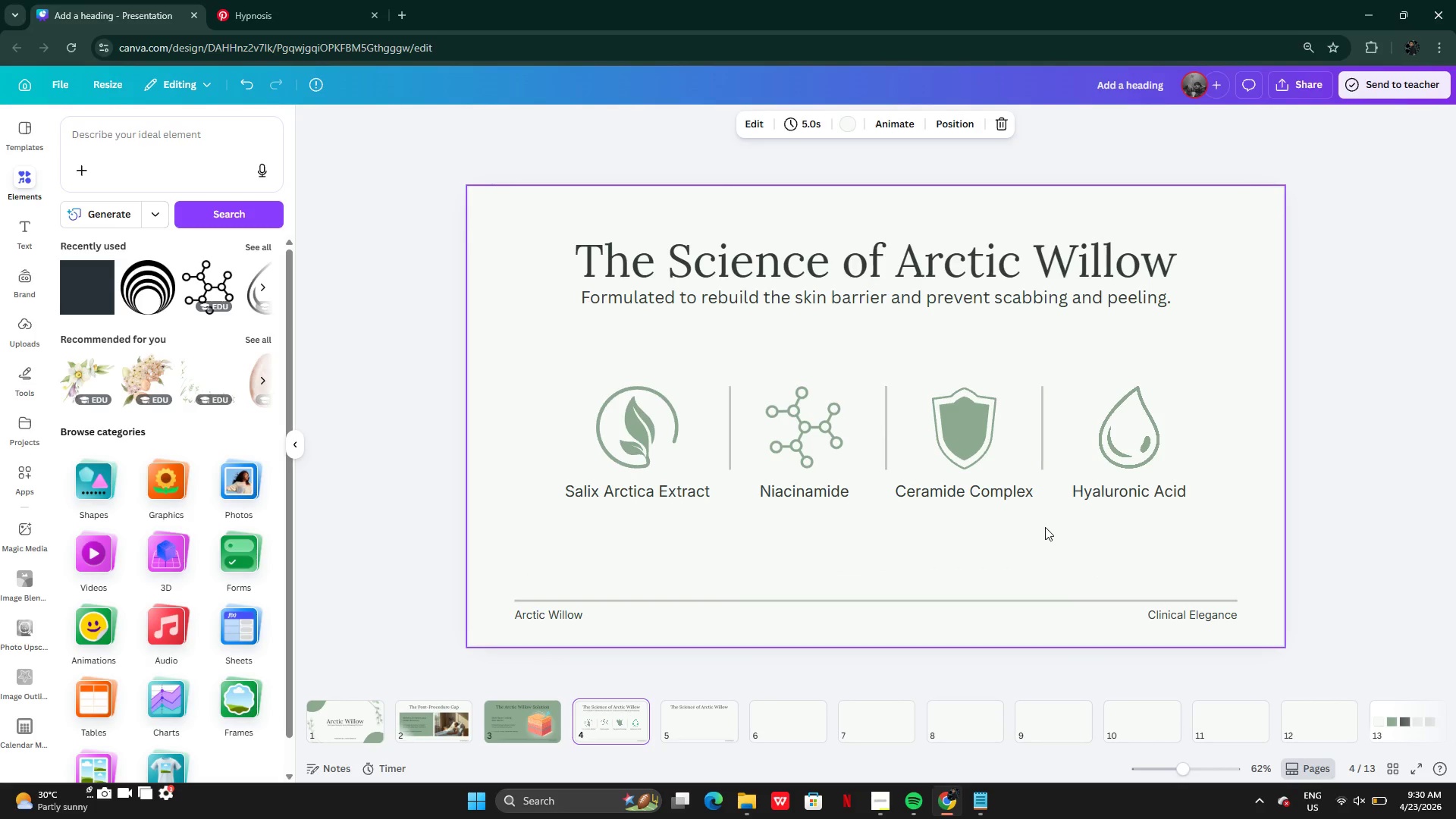 
wait(13.23)
 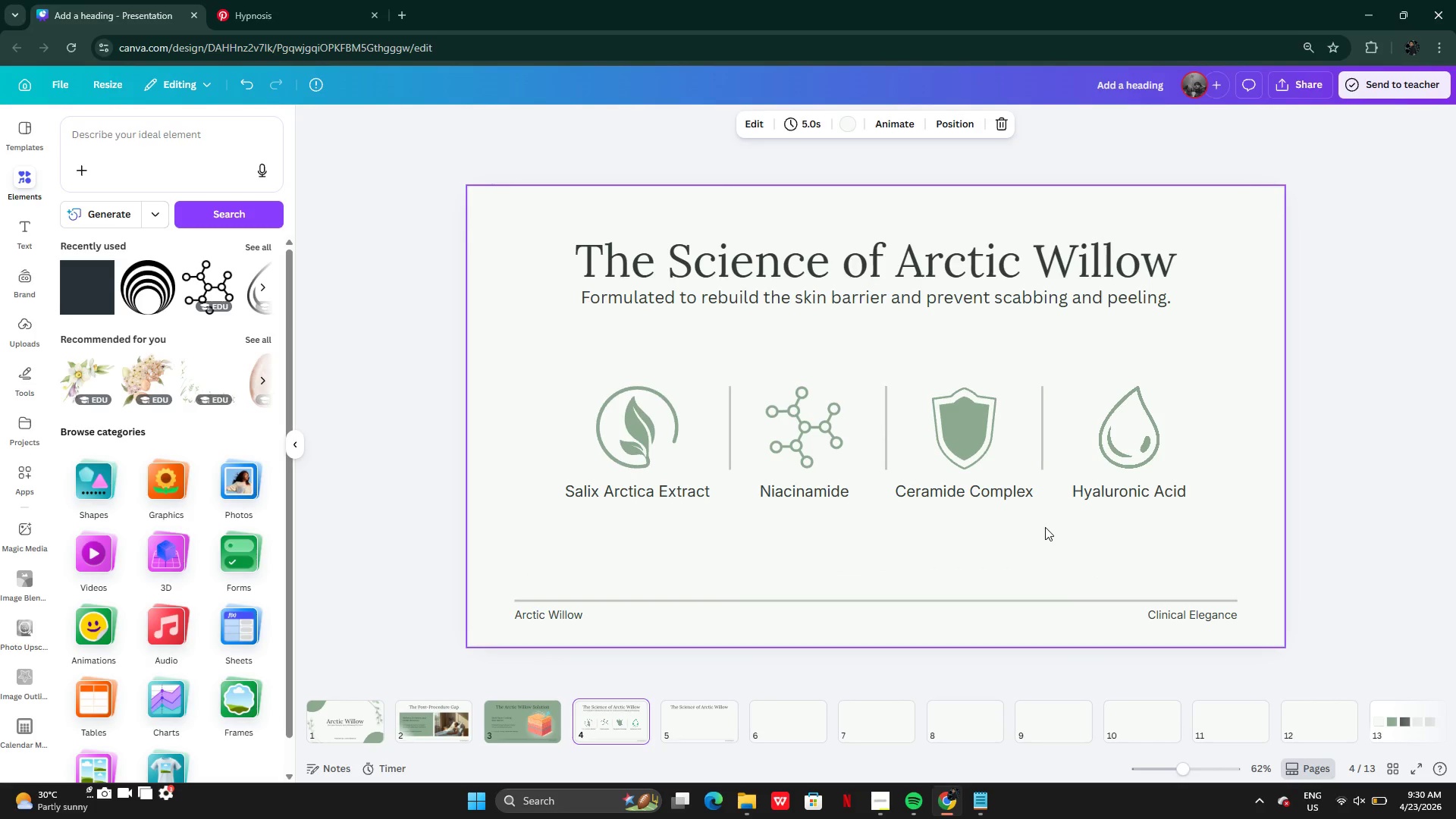 
left_click([1012, 538])
 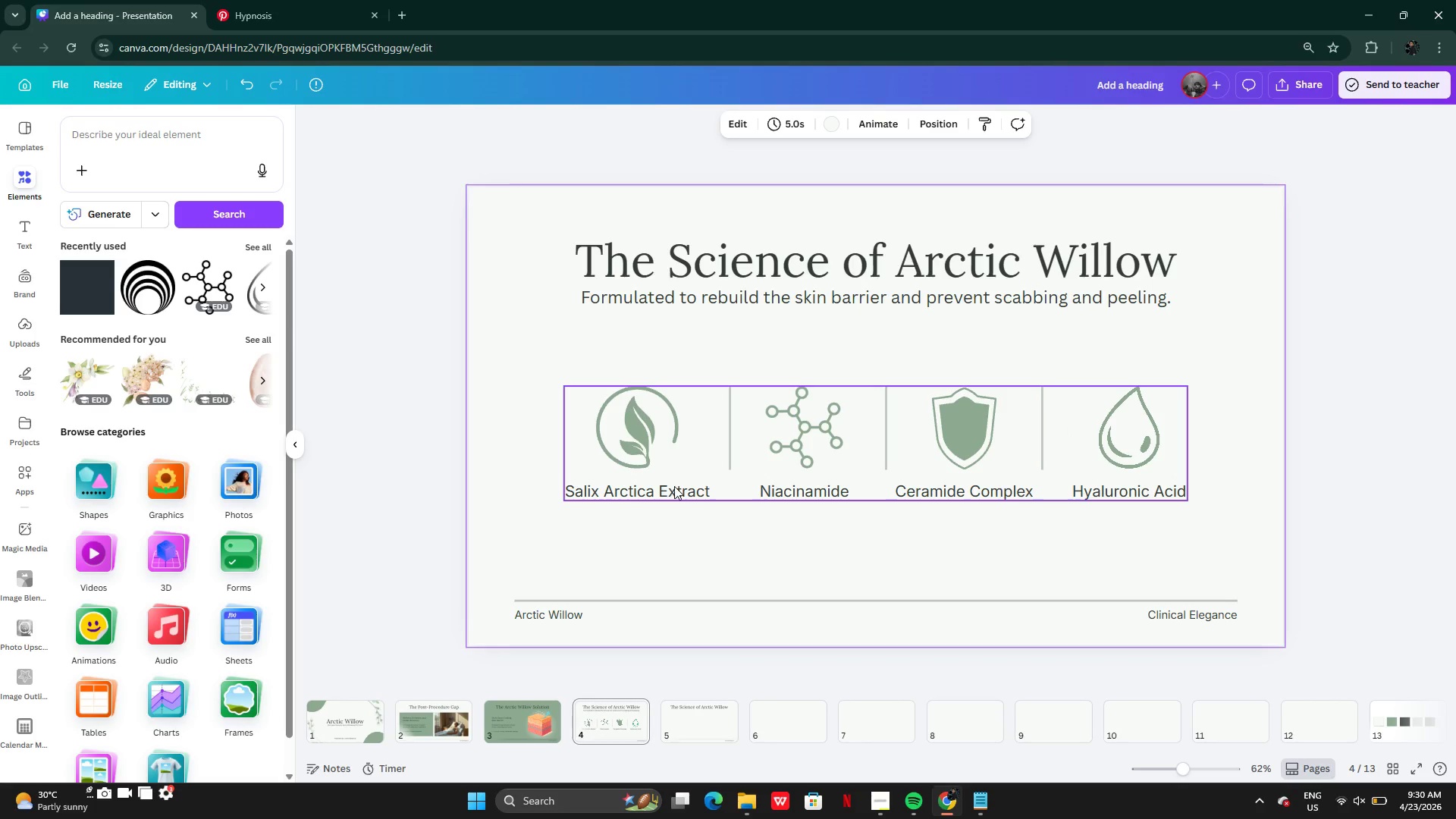 
double_click([671, 487])
 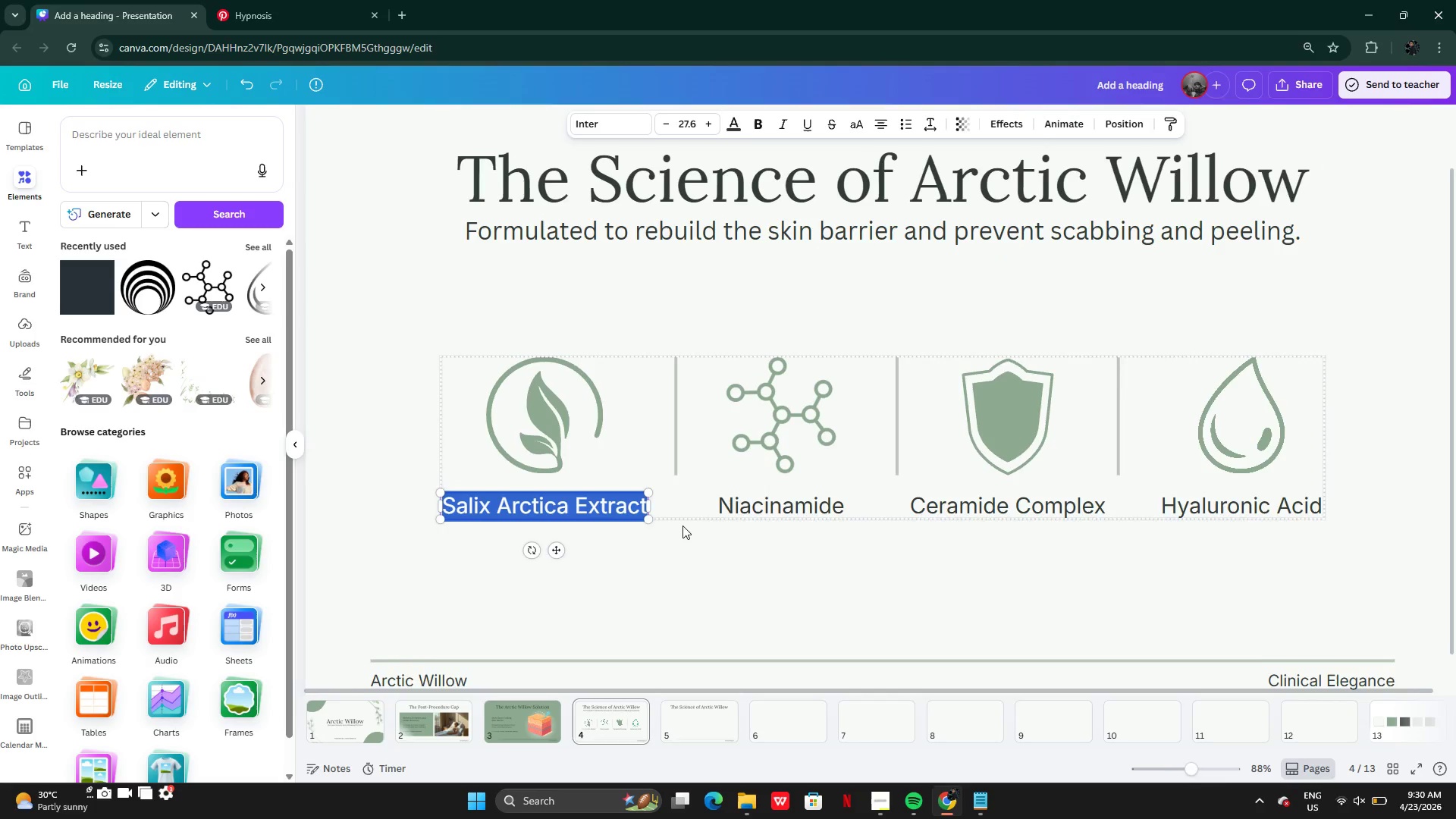 
left_click([682, 526])
 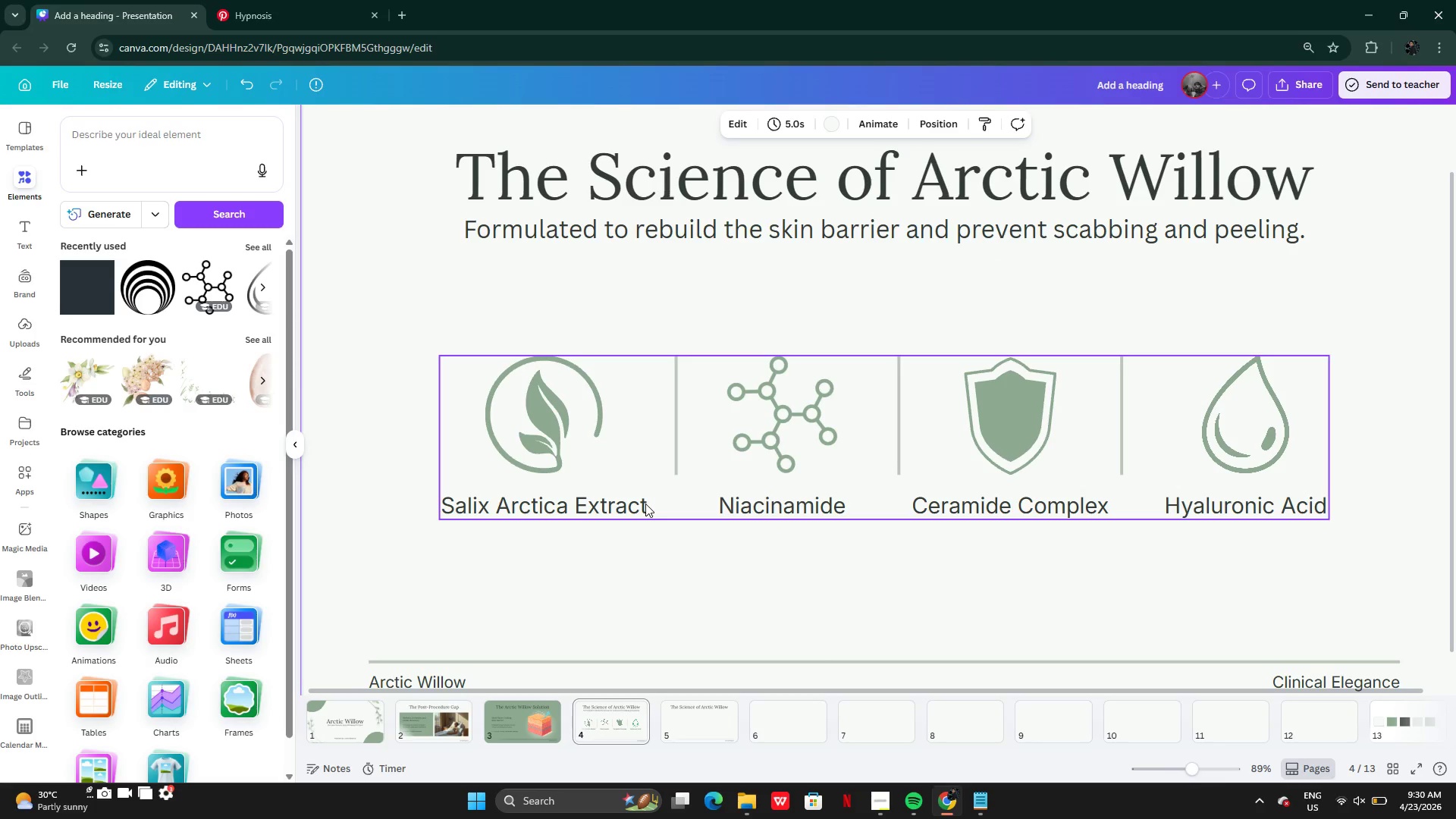 
left_click([626, 504])
 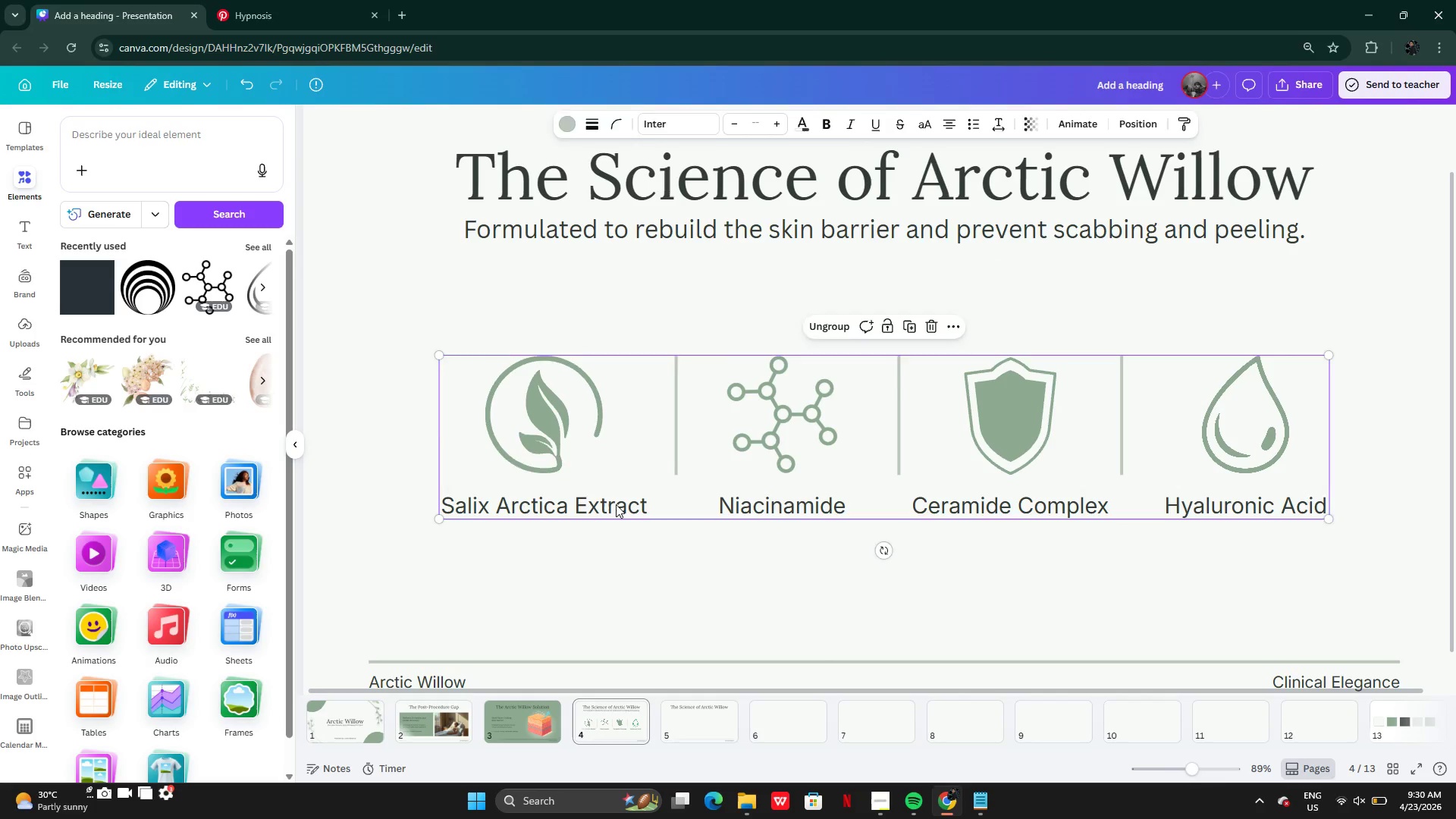 
double_click([616, 504])
 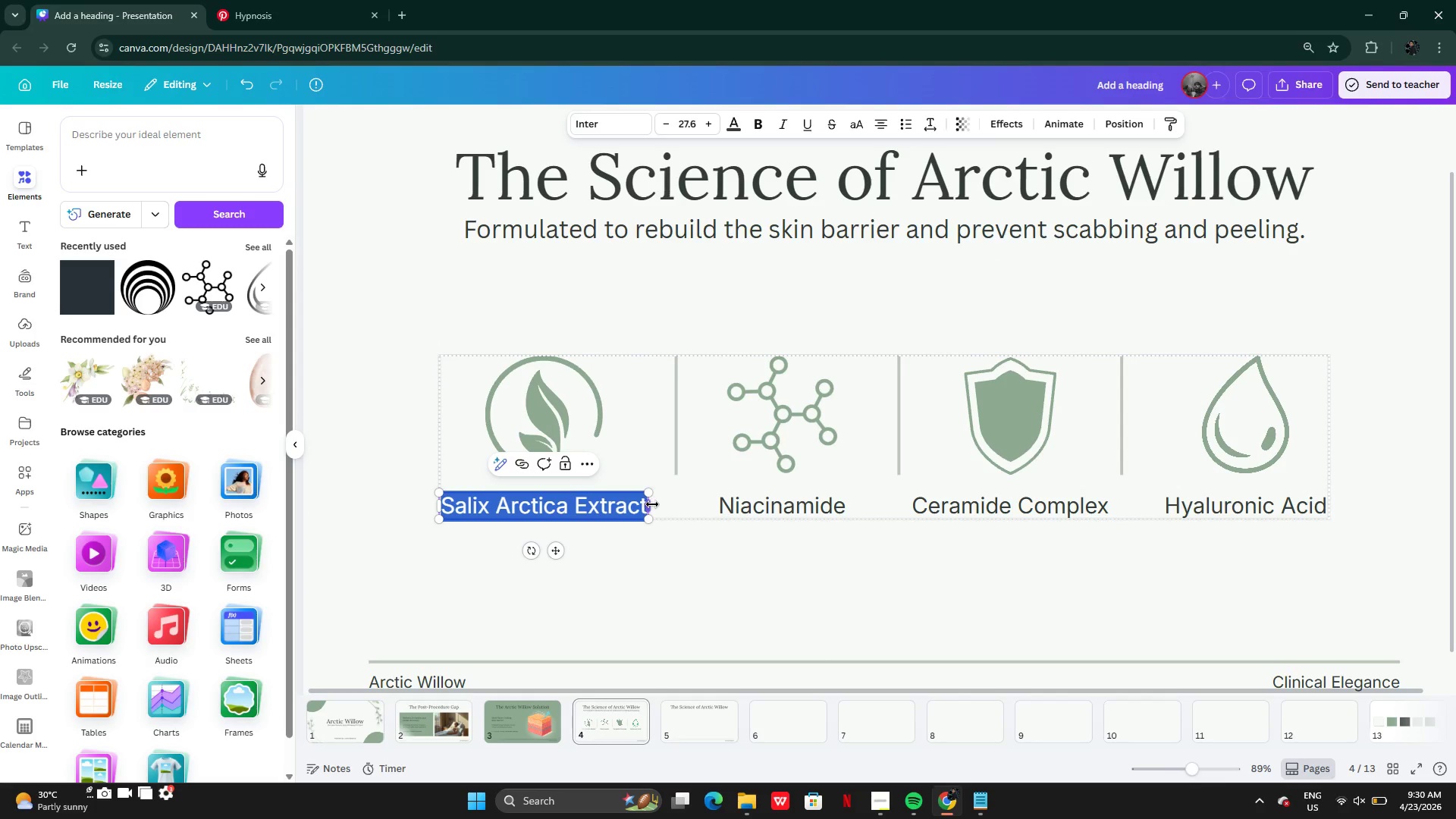 
left_click_drag(start_coordinate=[652, 504], to_coordinate=[582, 494])
 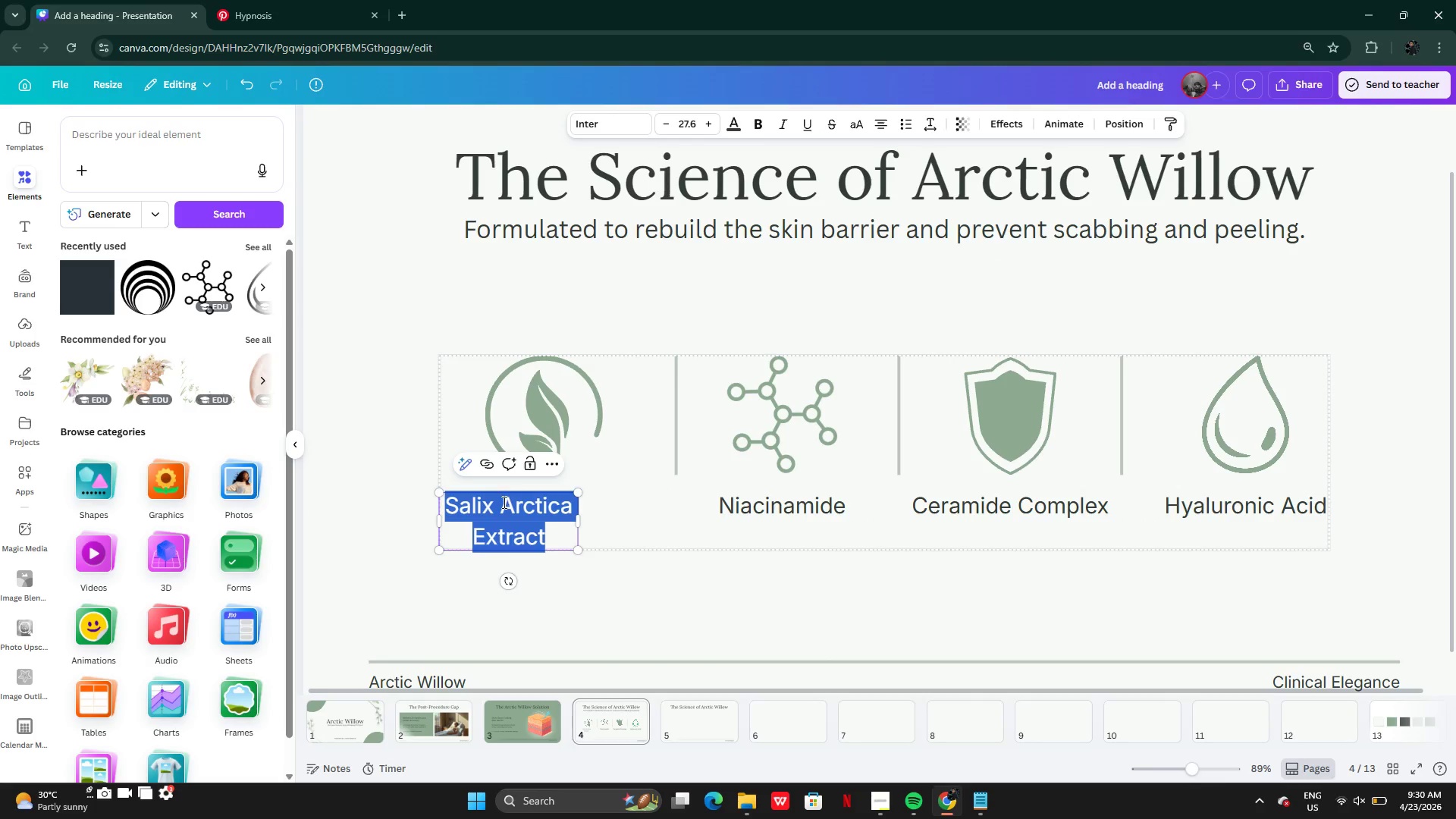 
left_click([503, 502])
 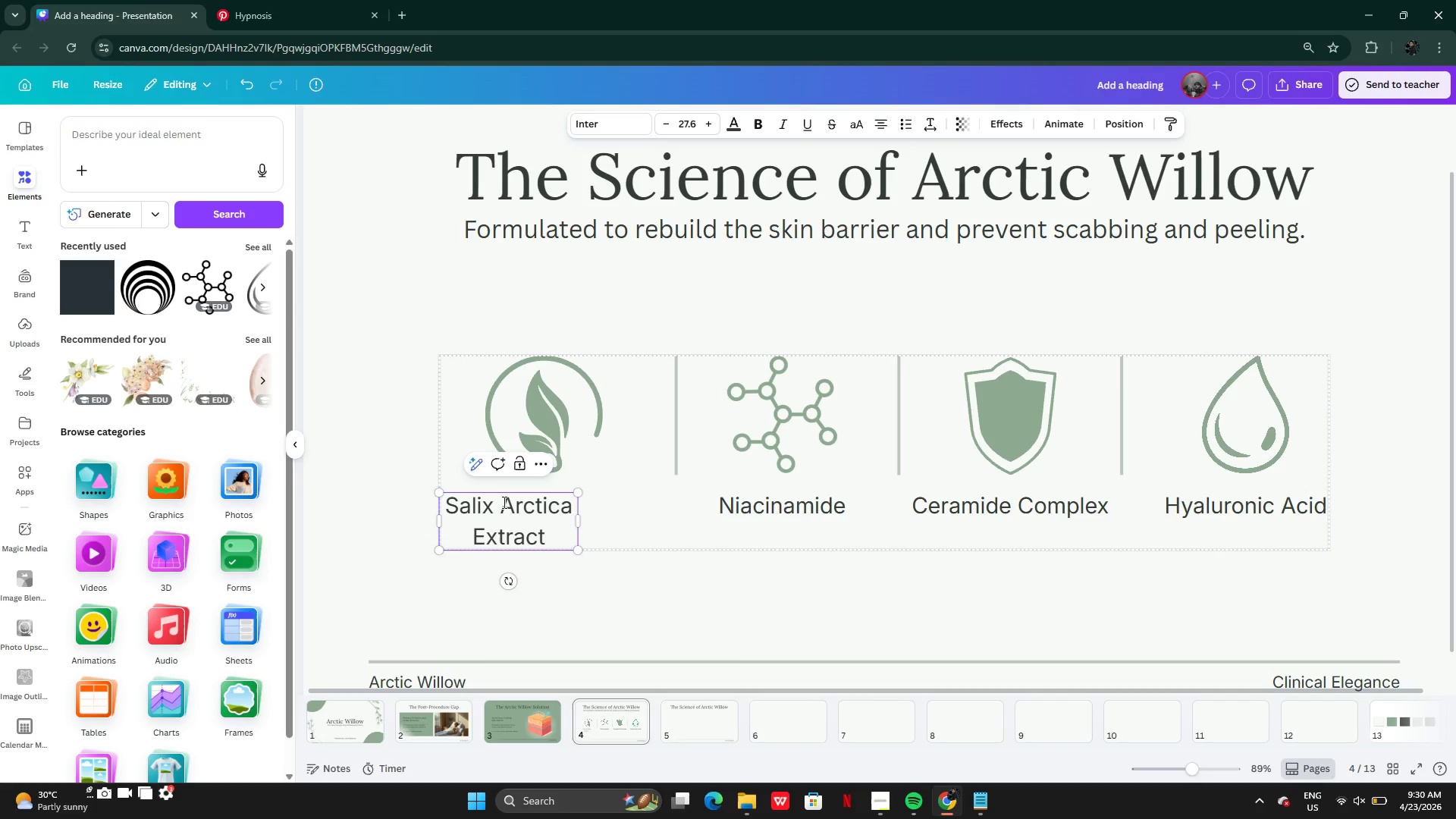 
key(Enter)
 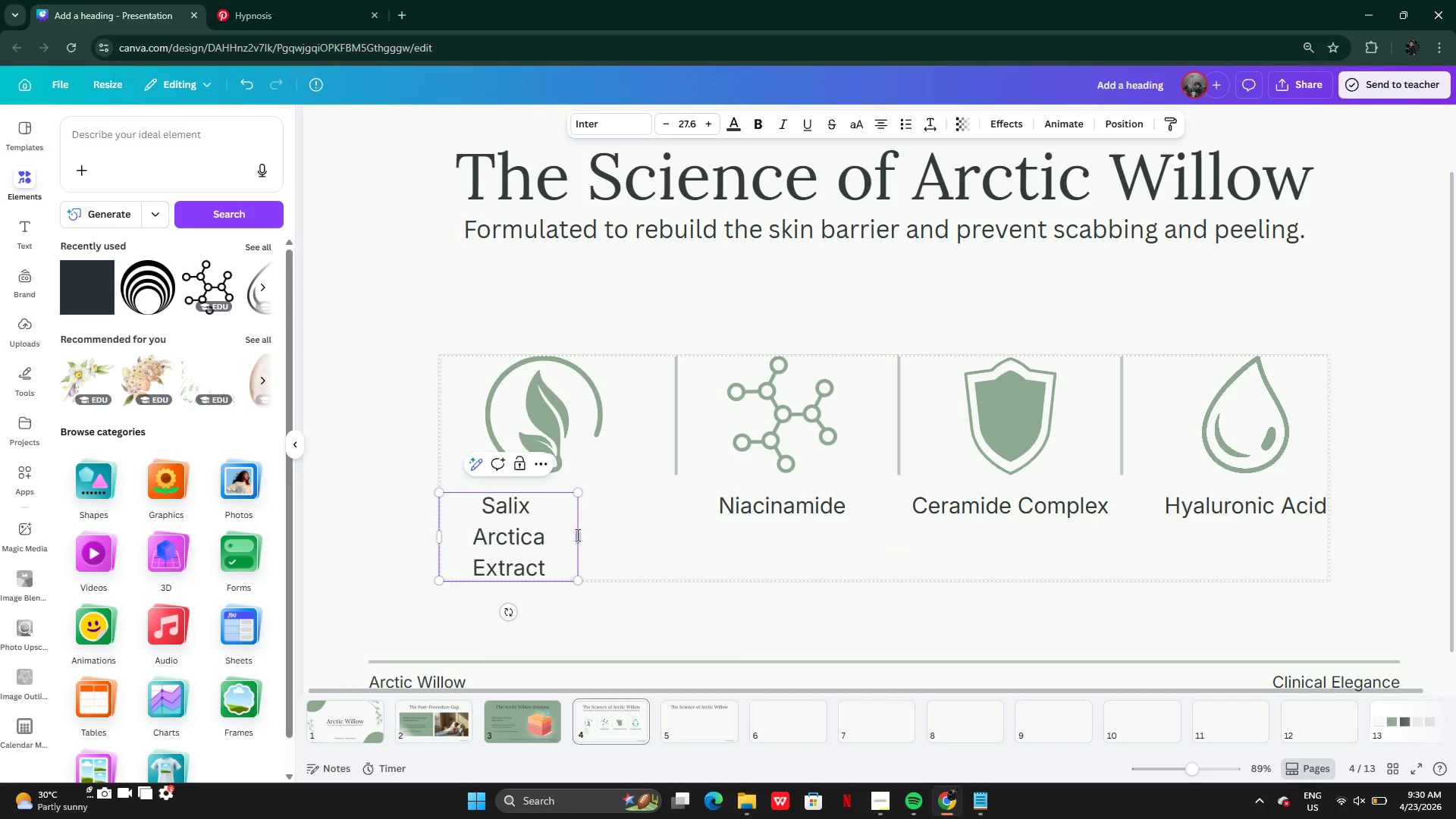 
left_click([577, 536])
 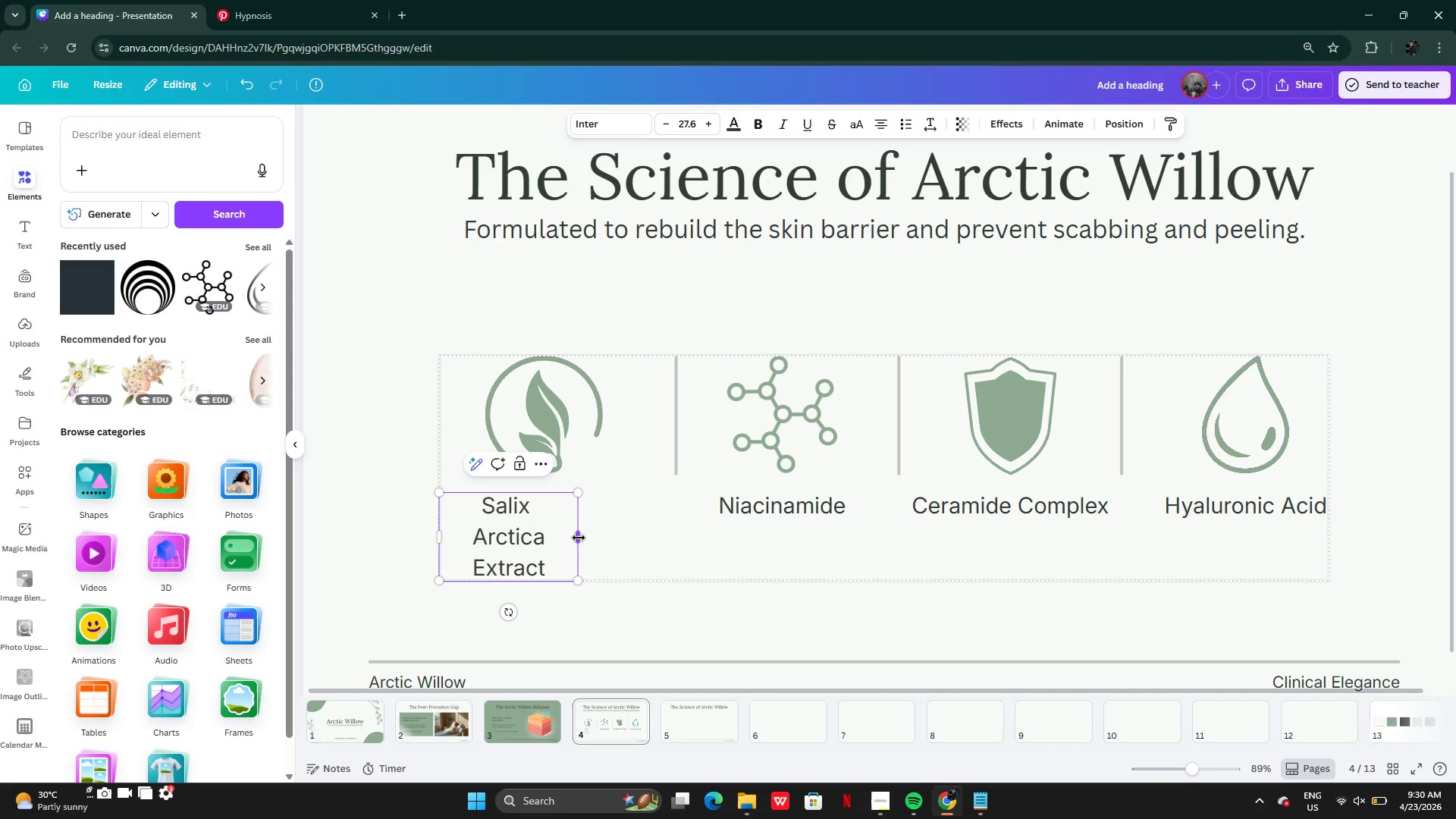 
left_click_drag(start_coordinate=[580, 538], to_coordinate=[594, 538])
 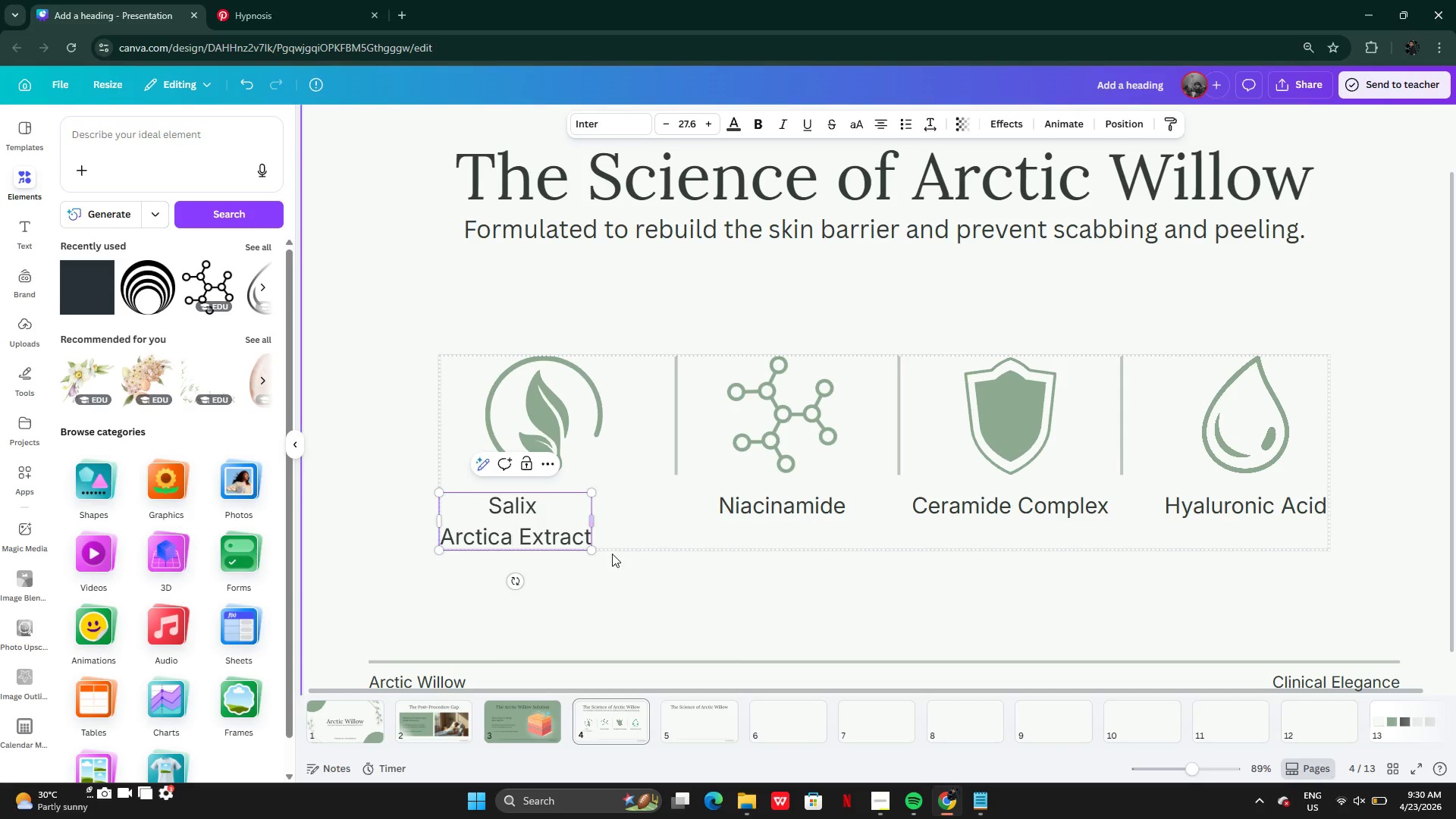 
left_click([612, 554])
 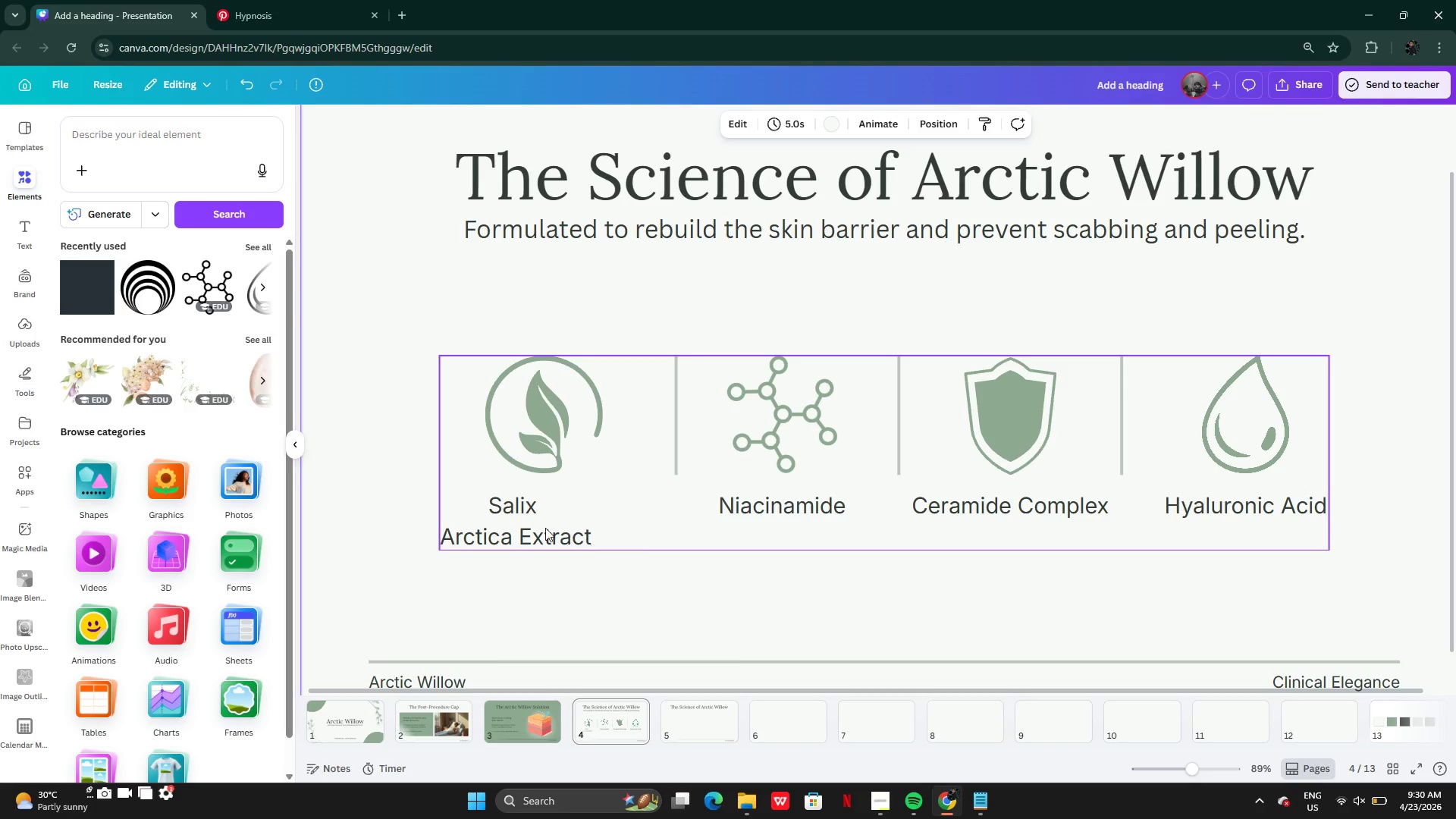 
left_click([540, 528])
 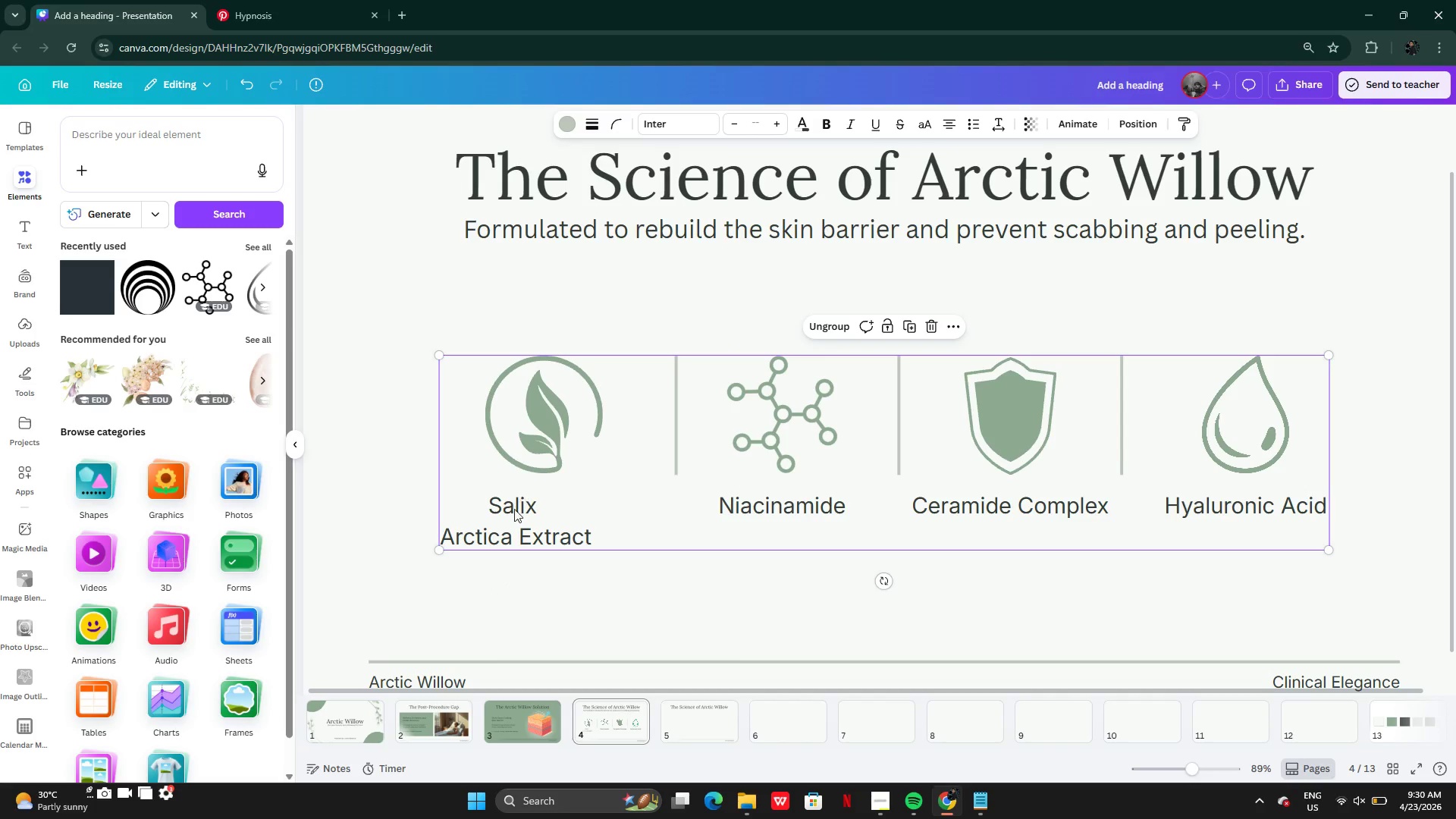 
double_click([516, 523])
 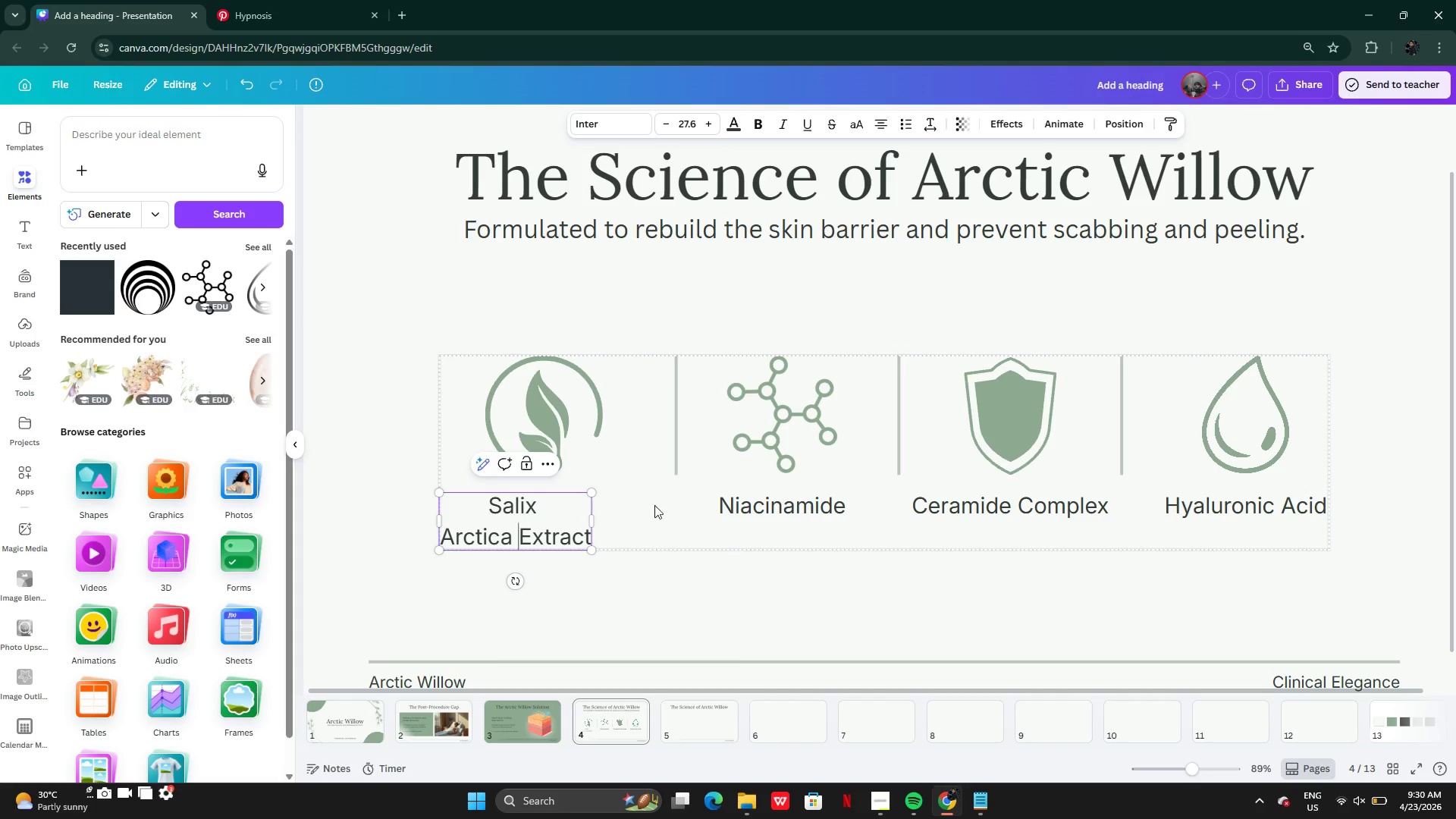 
left_click([659, 505])
 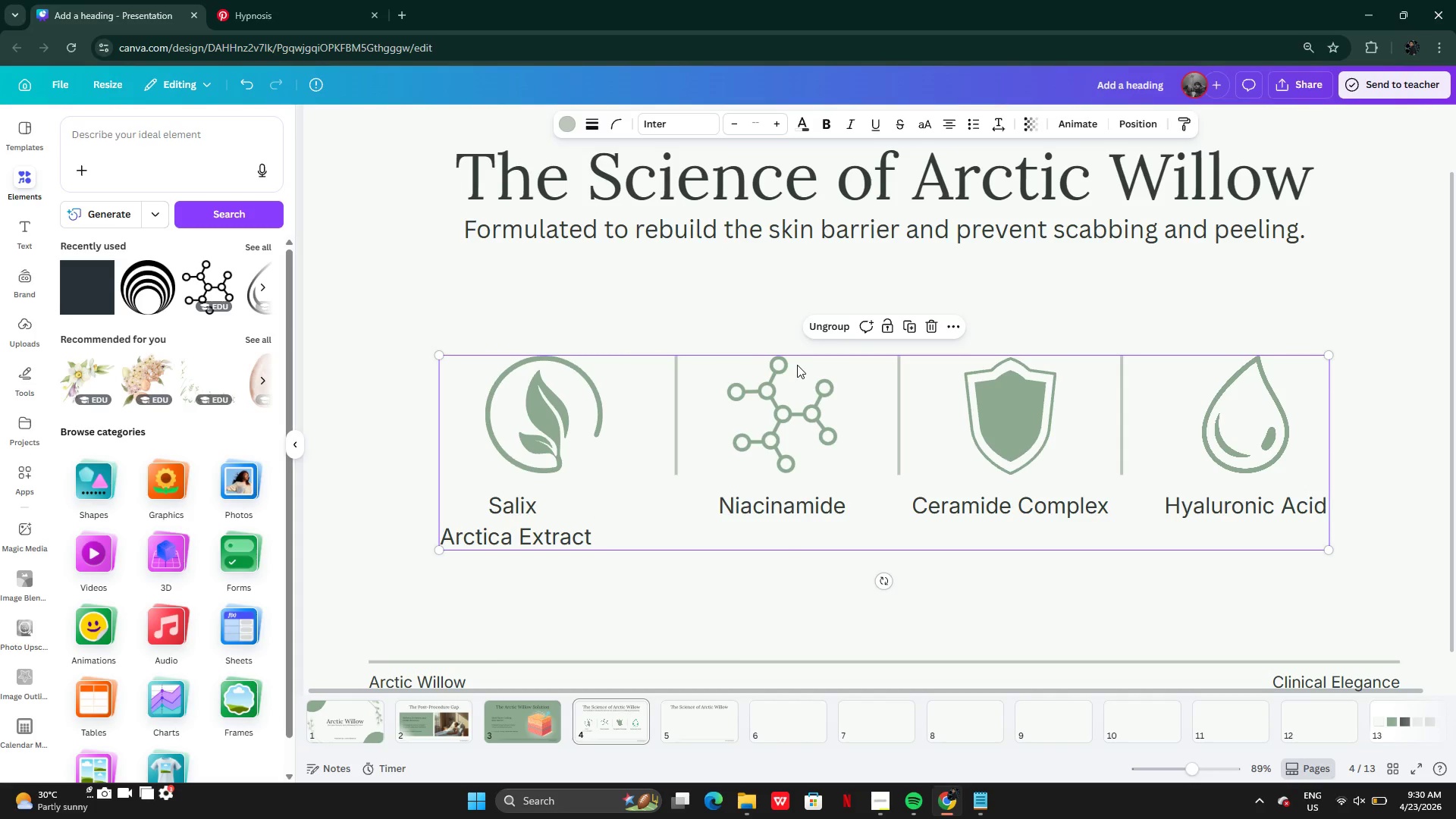 
left_click([812, 331])
 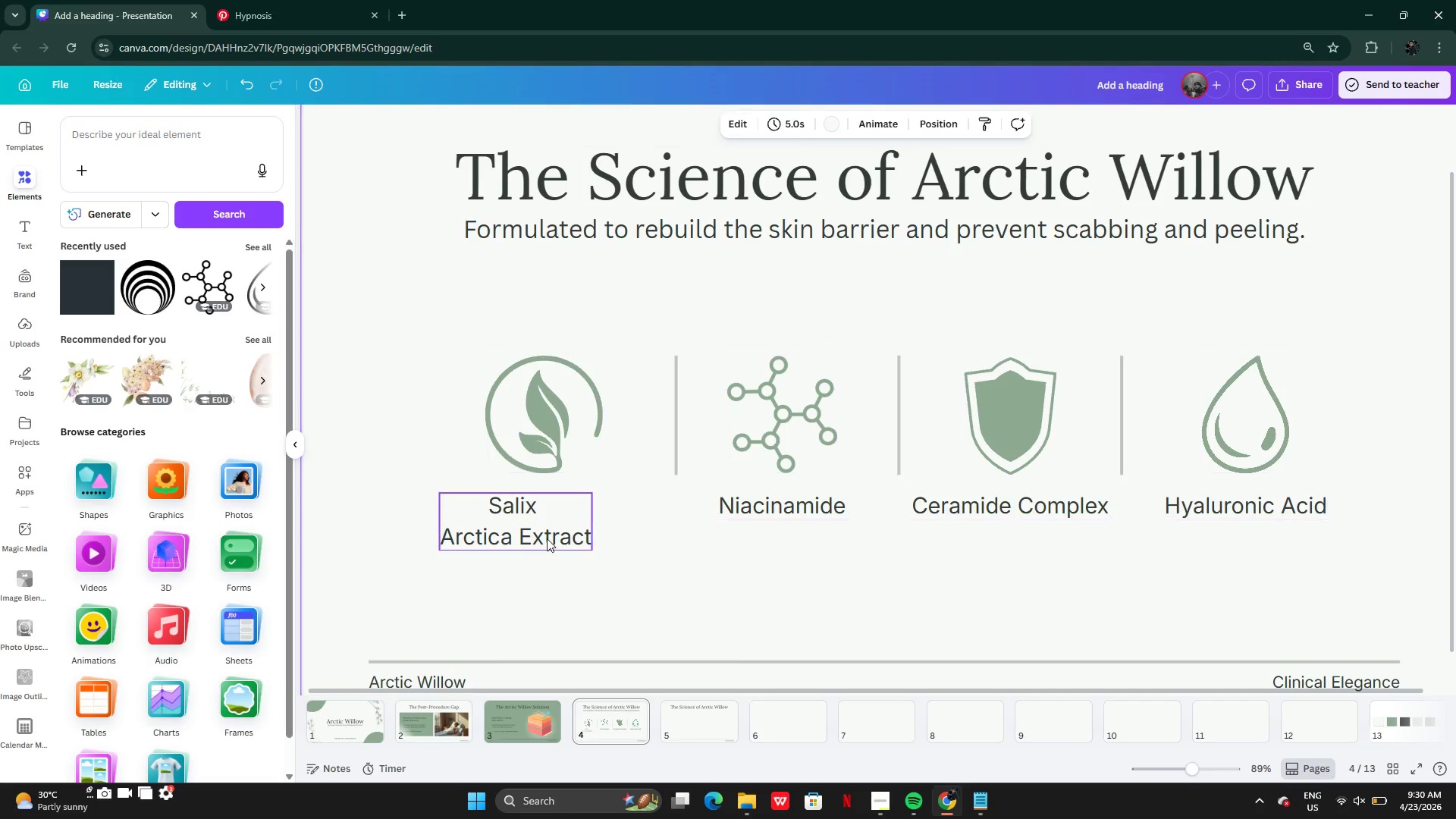 
double_click([547, 526])
 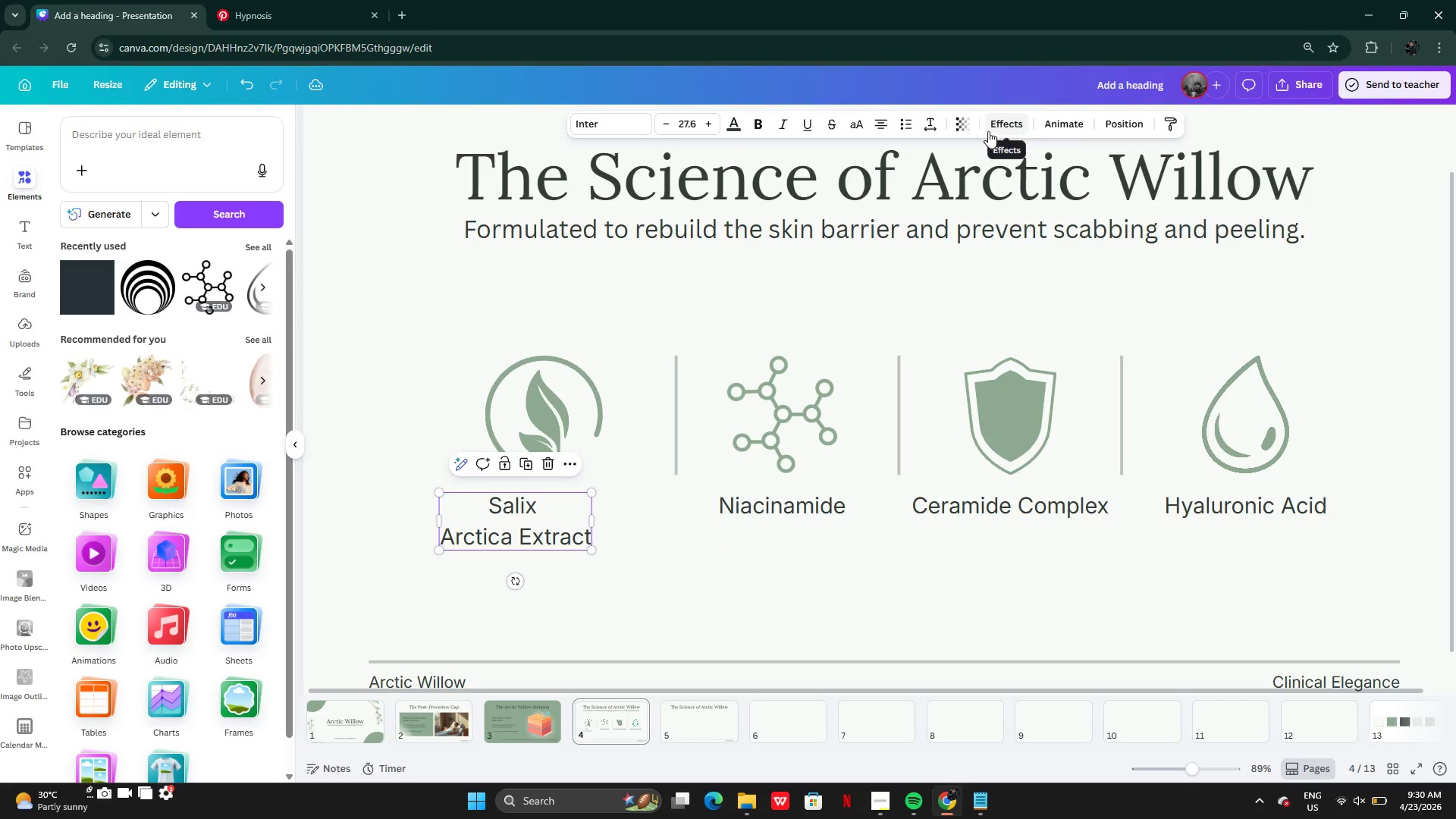 
left_click([932, 125])
 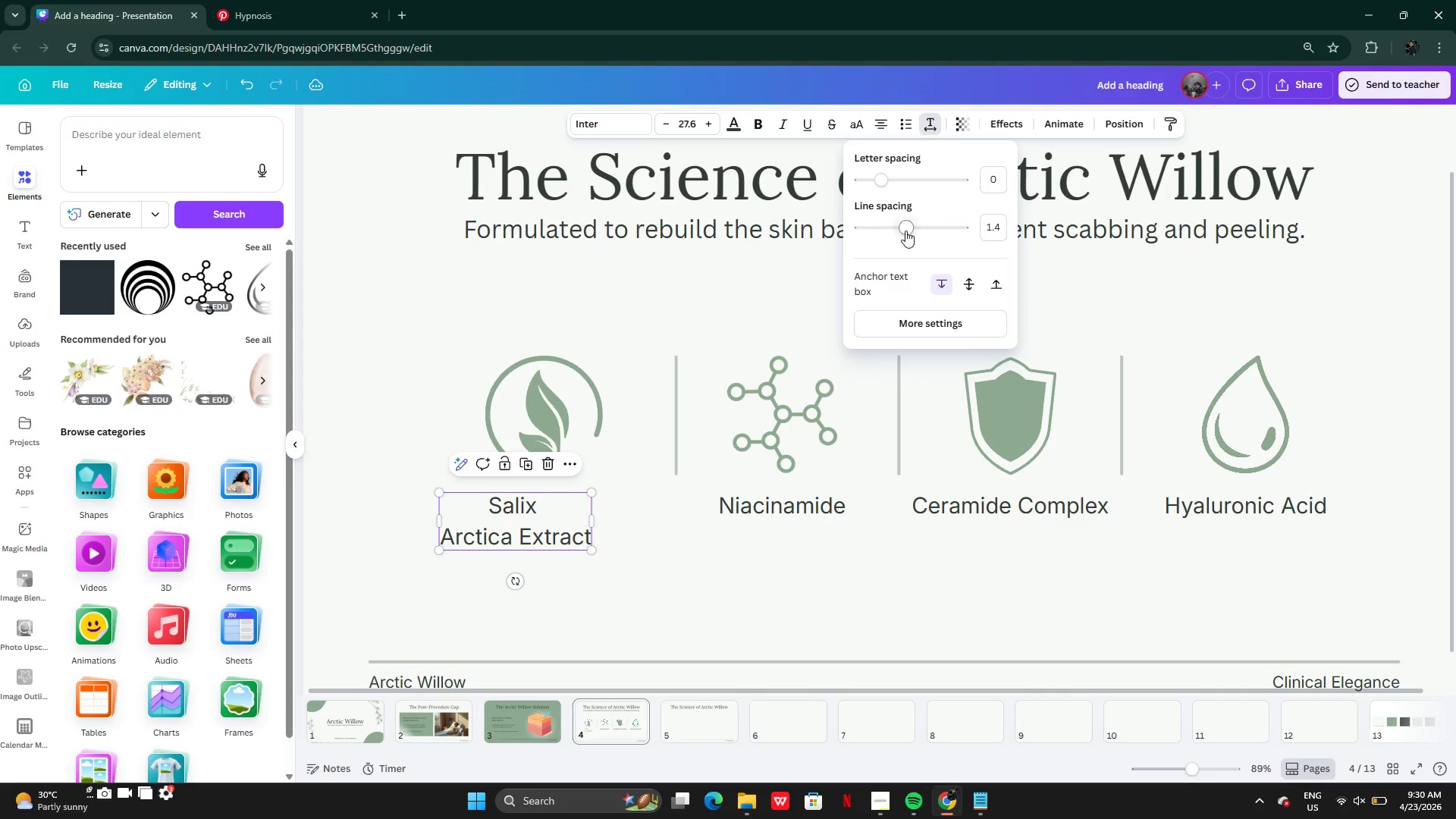 
left_click_drag(start_coordinate=[905, 224], to_coordinate=[892, 226])
 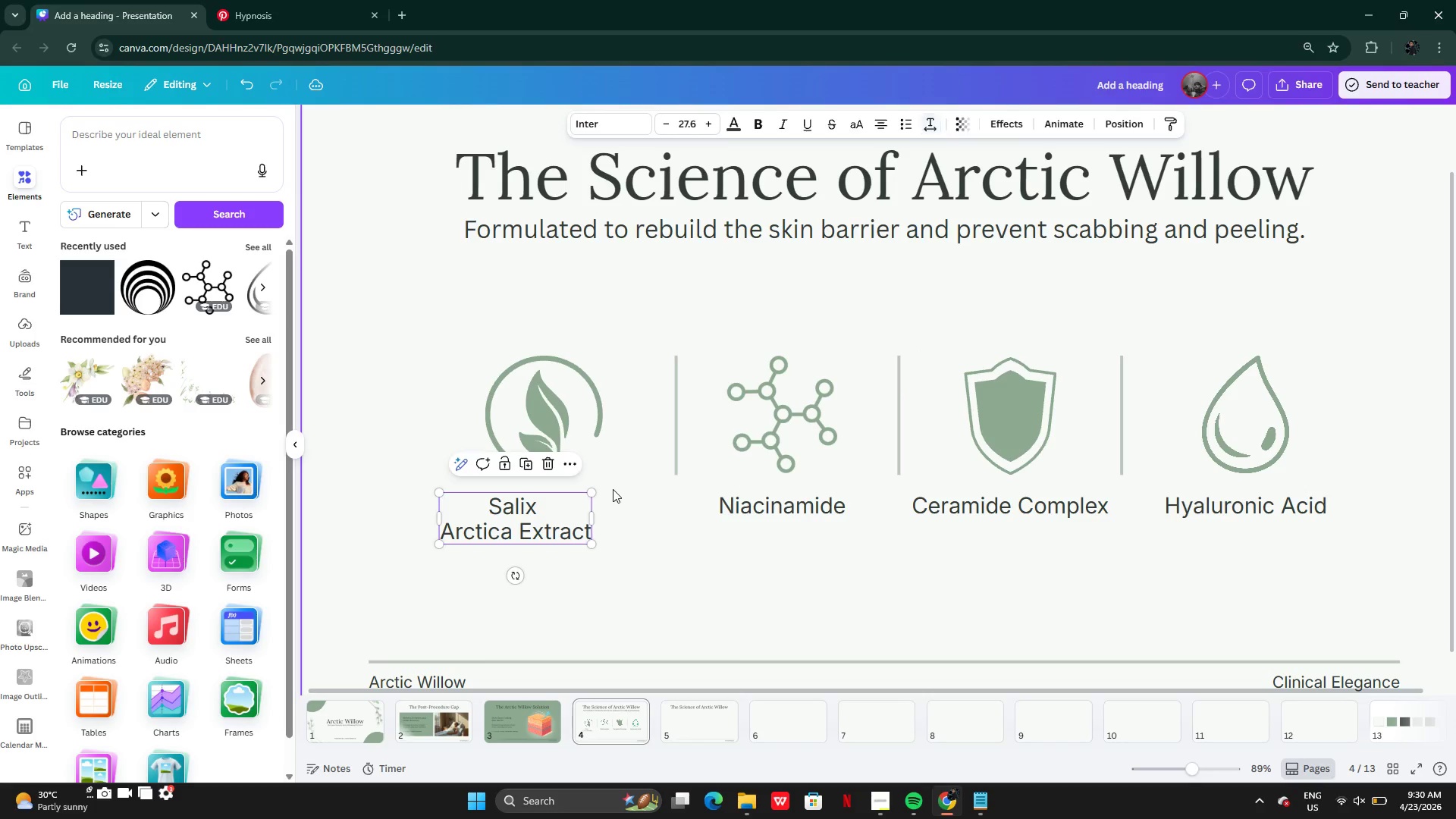 
double_click([522, 522])
 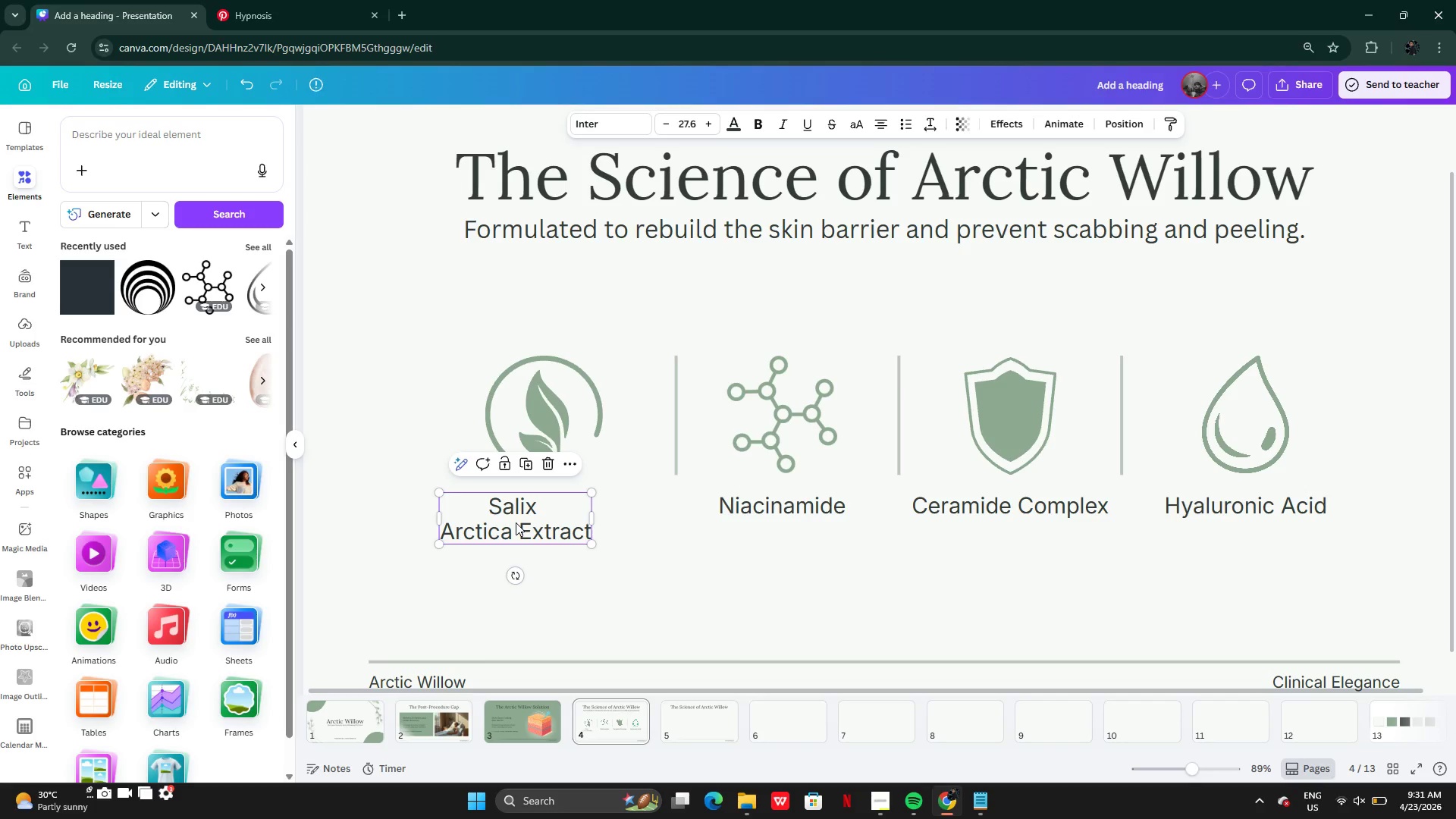 
left_click_drag(start_coordinate=[516, 522], to_coordinate=[548, 524])
 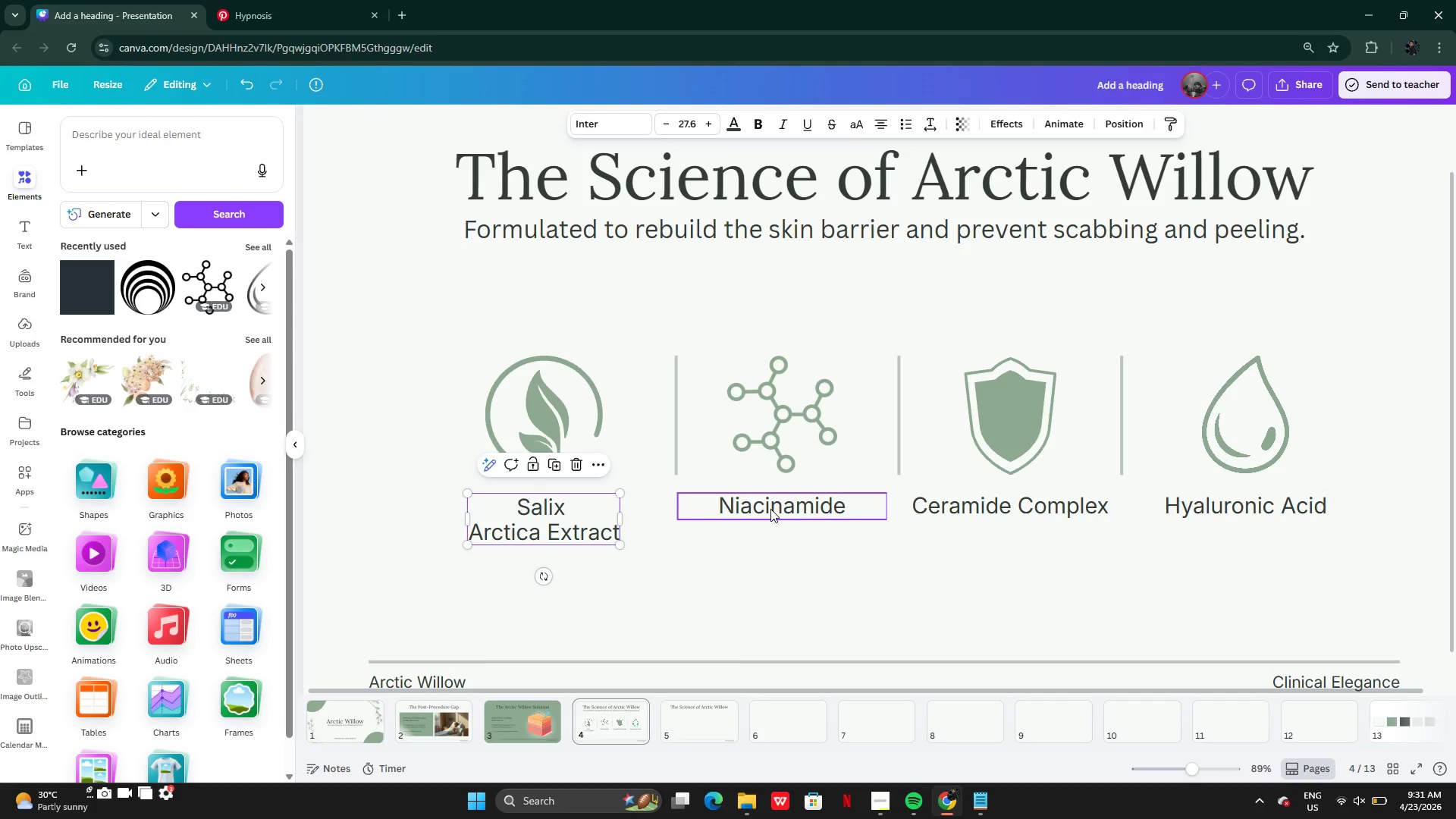 
left_click([770, 509])
 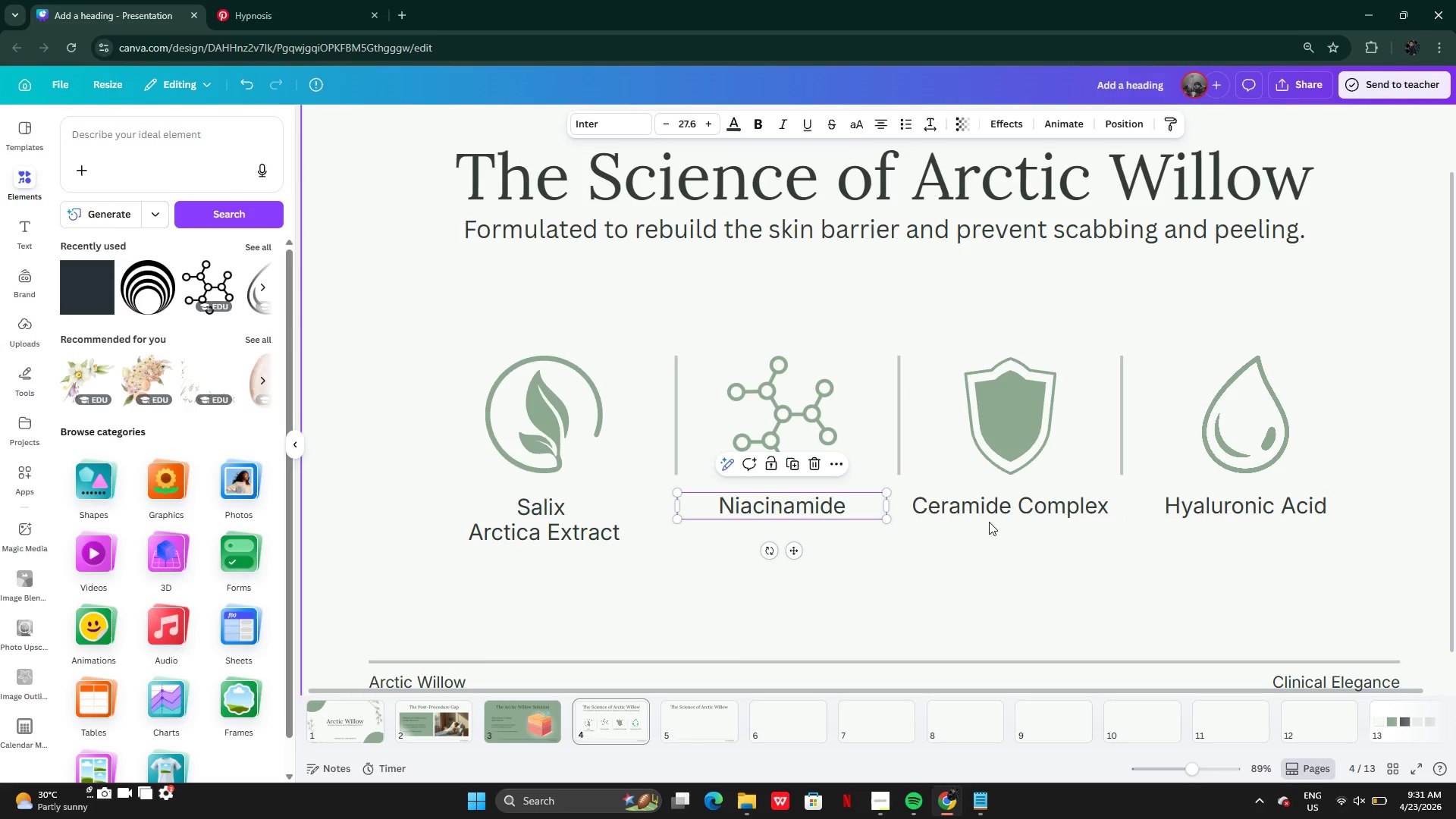 
left_click([990, 514])
 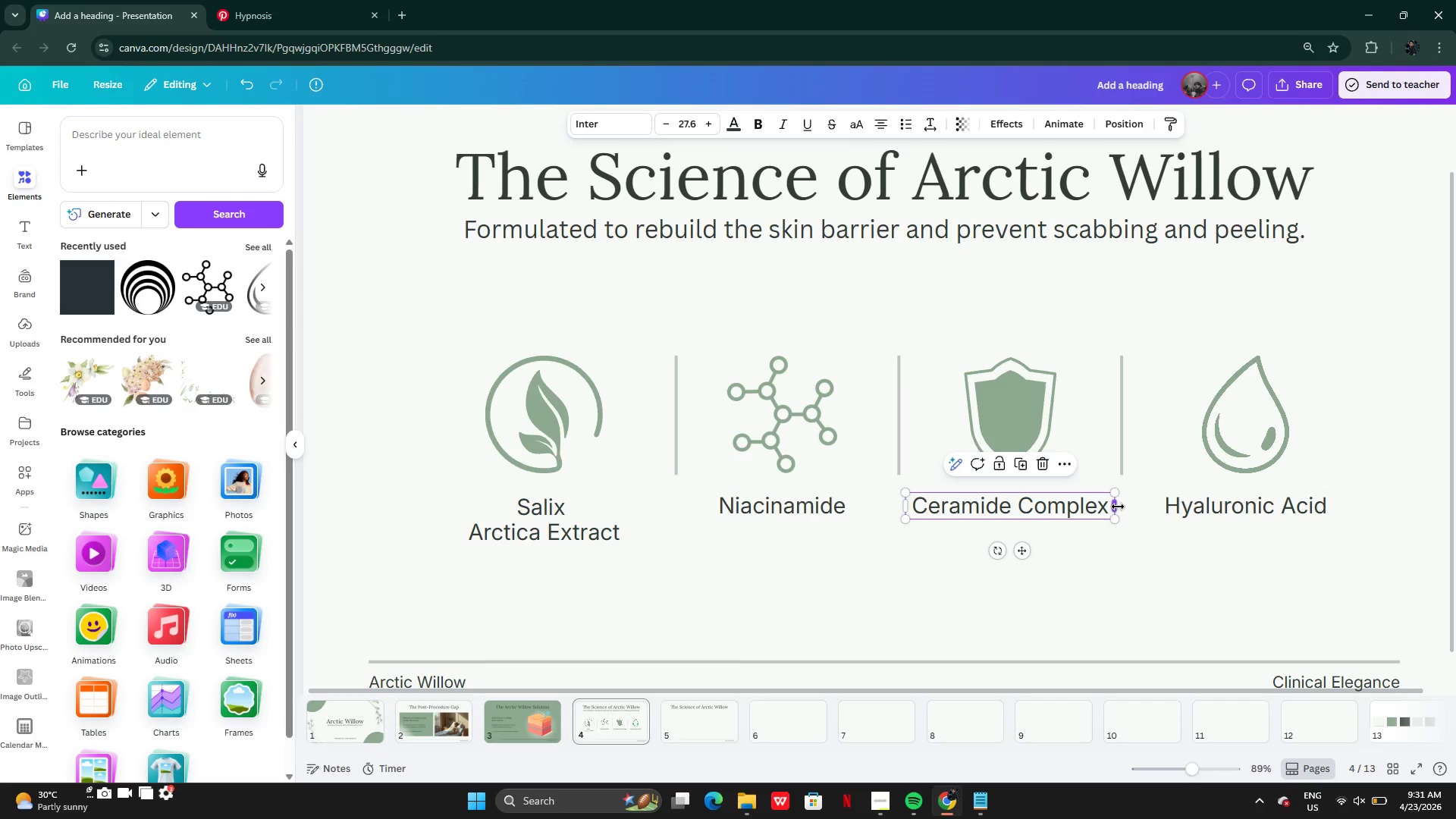 
left_click_drag(start_coordinate=[1118, 507], to_coordinate=[1064, 506])
 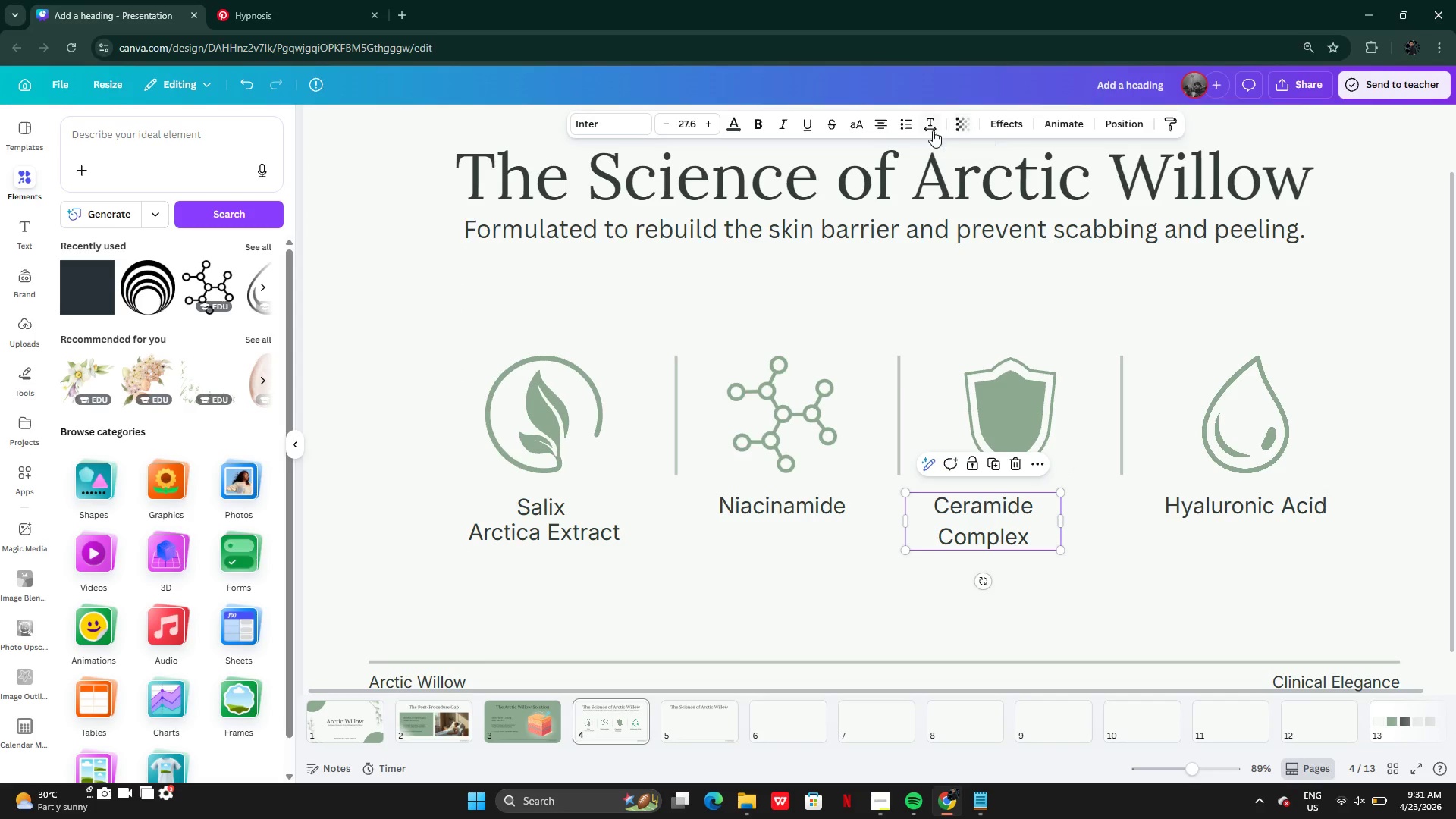 
left_click([933, 130])
 